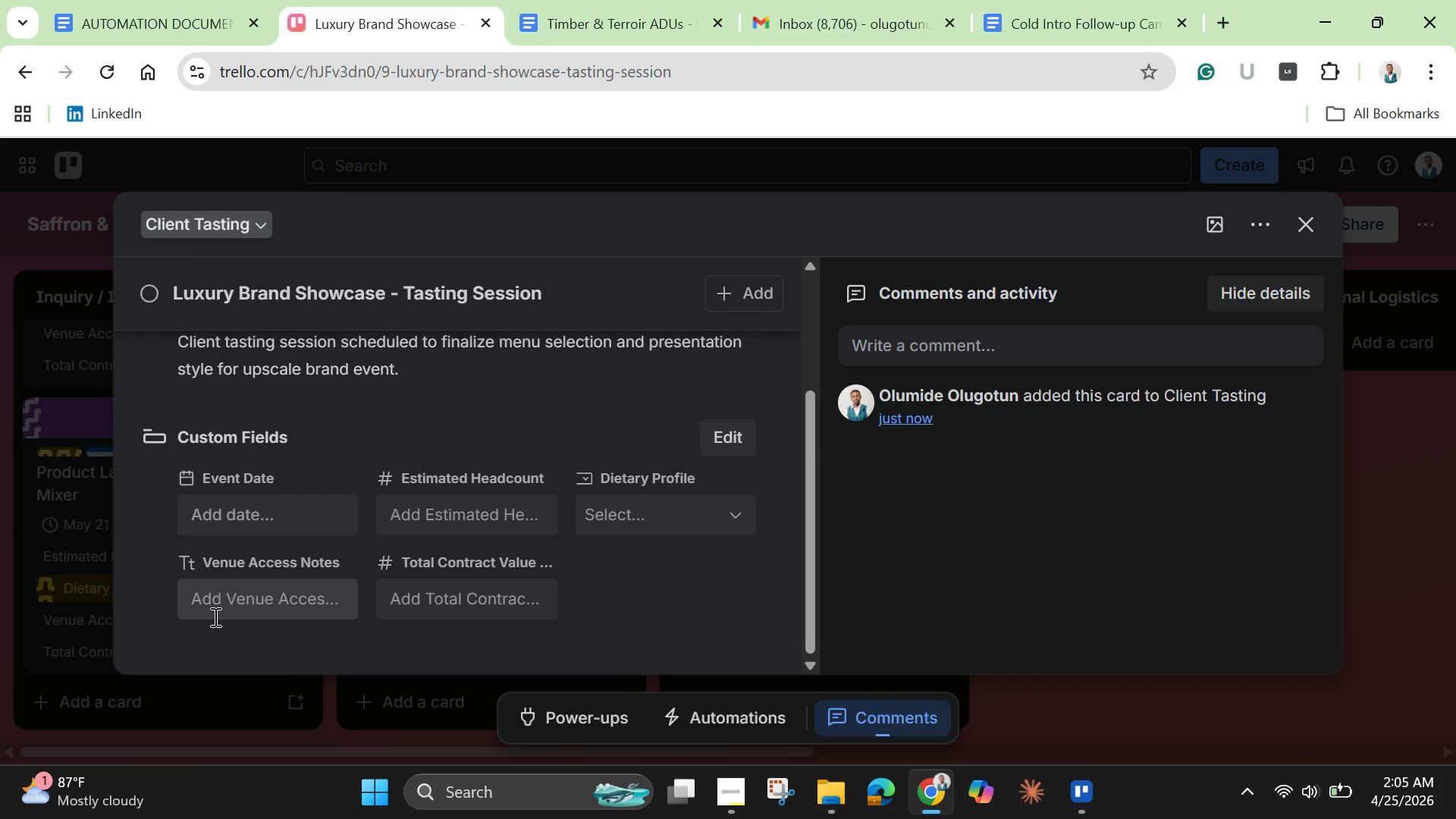 
scroll: coordinate [214, 628], scroll_direction: down, amount: 1.0
 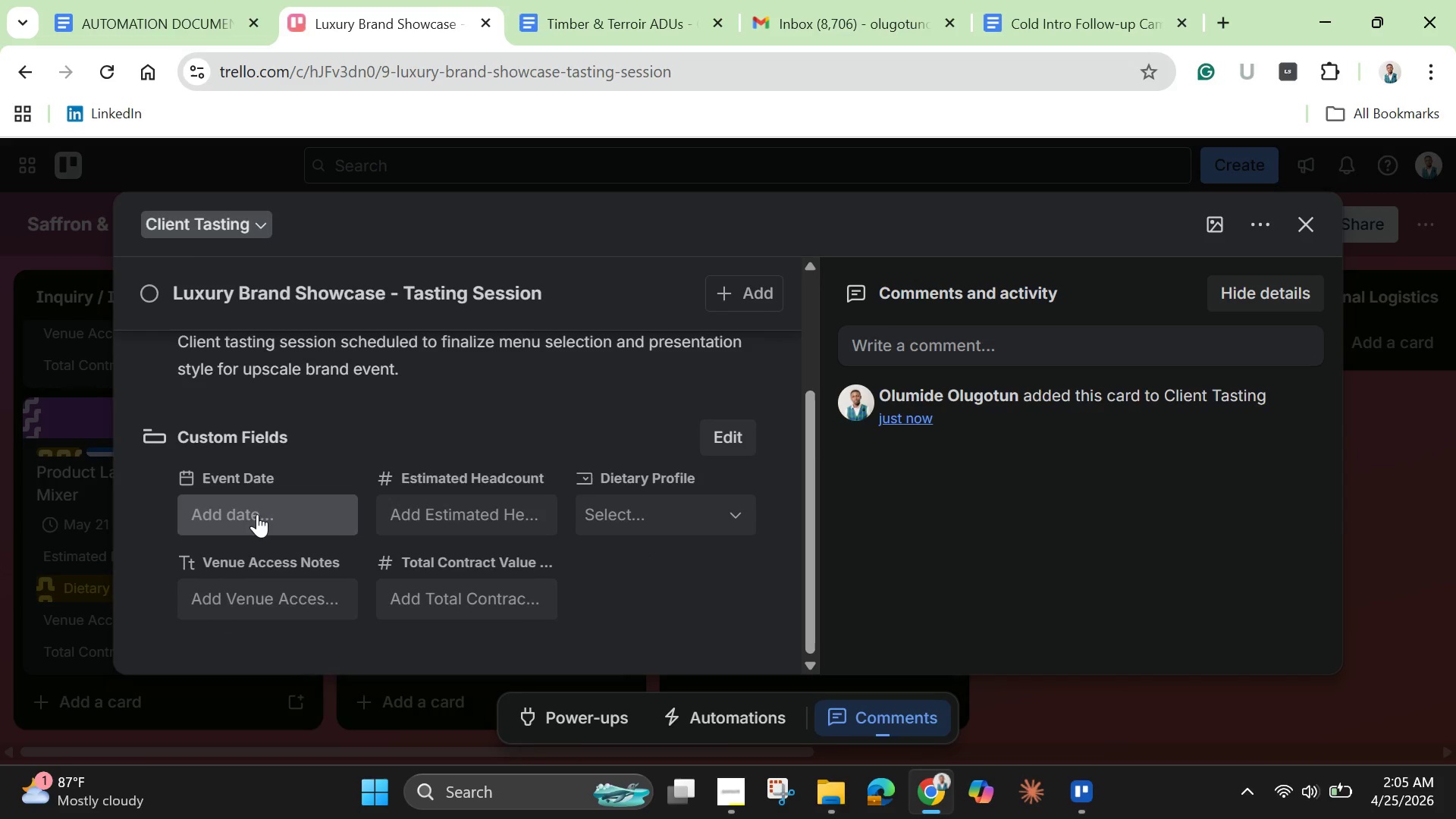 
left_click([257, 514])
 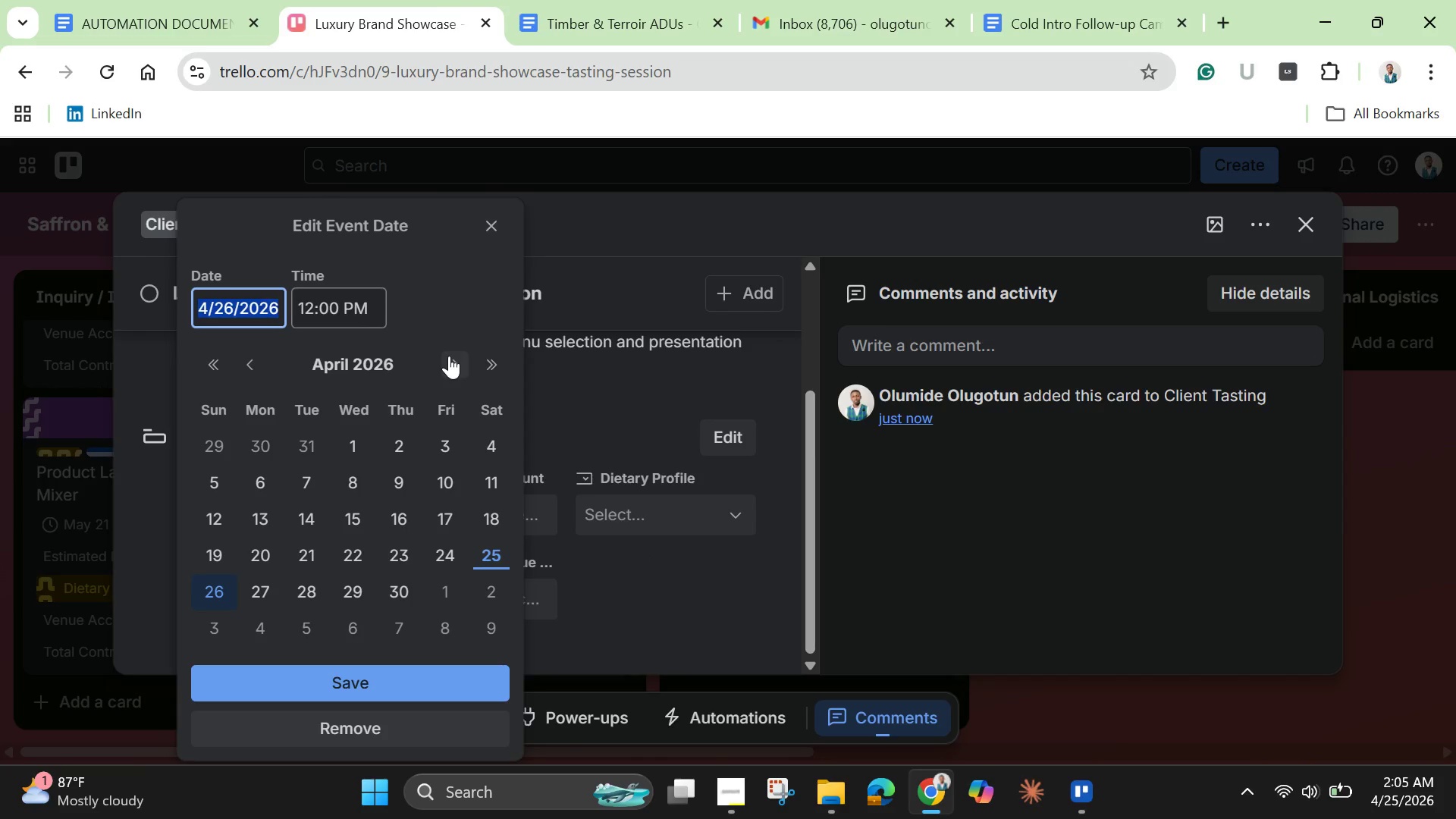 
left_click([449, 356])
 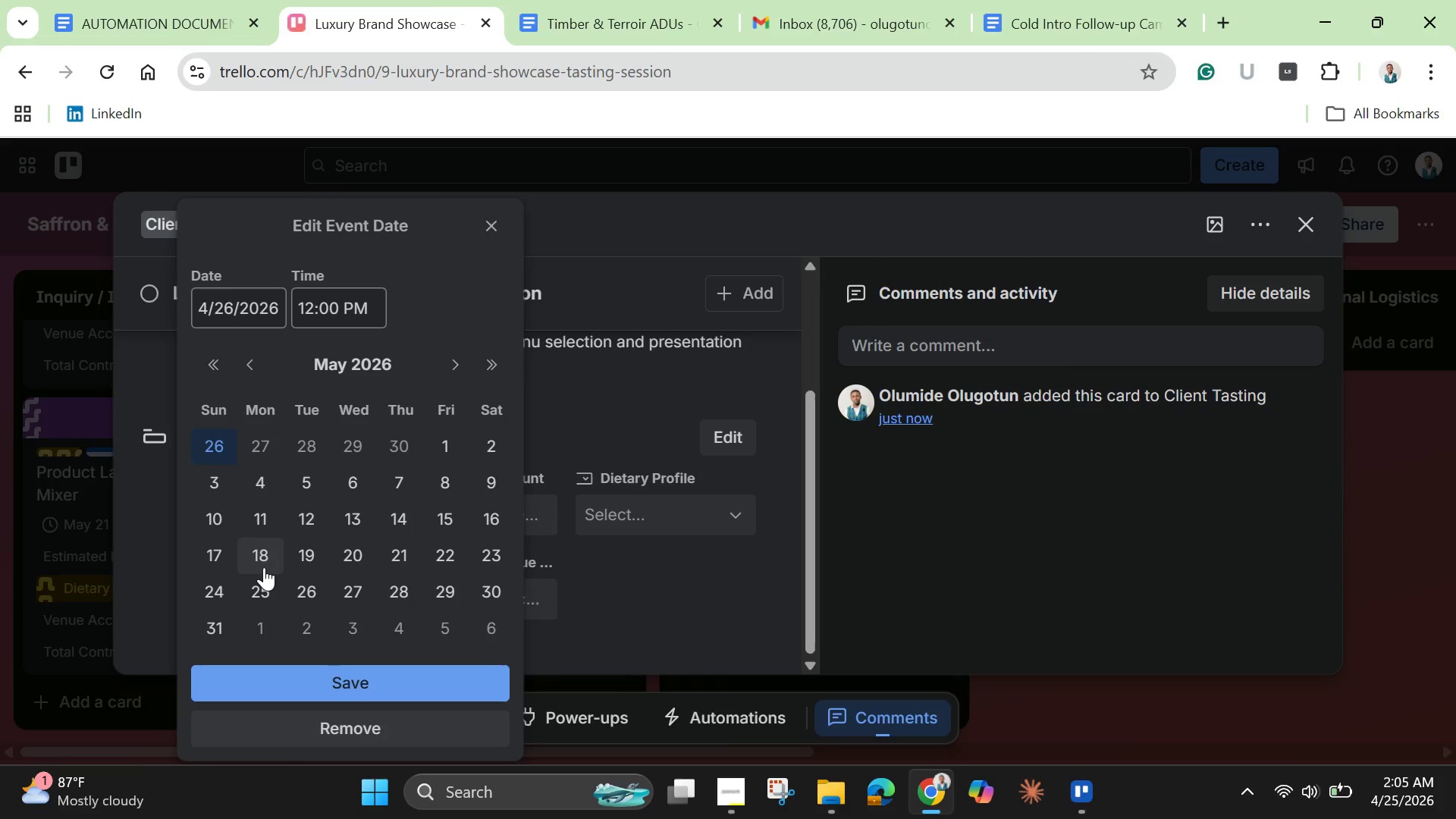 
left_click([253, 552])
 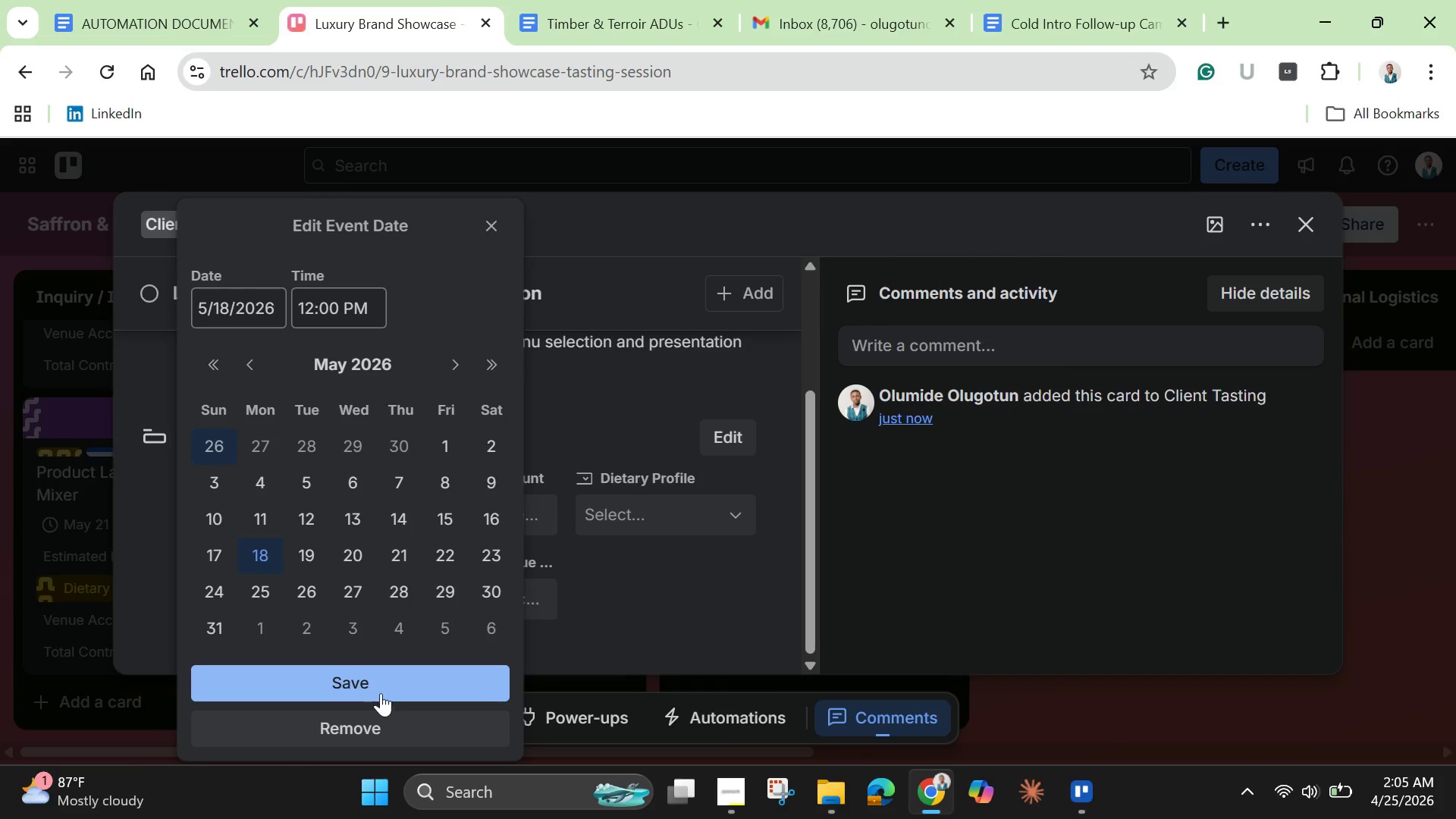 
left_click([375, 686])
 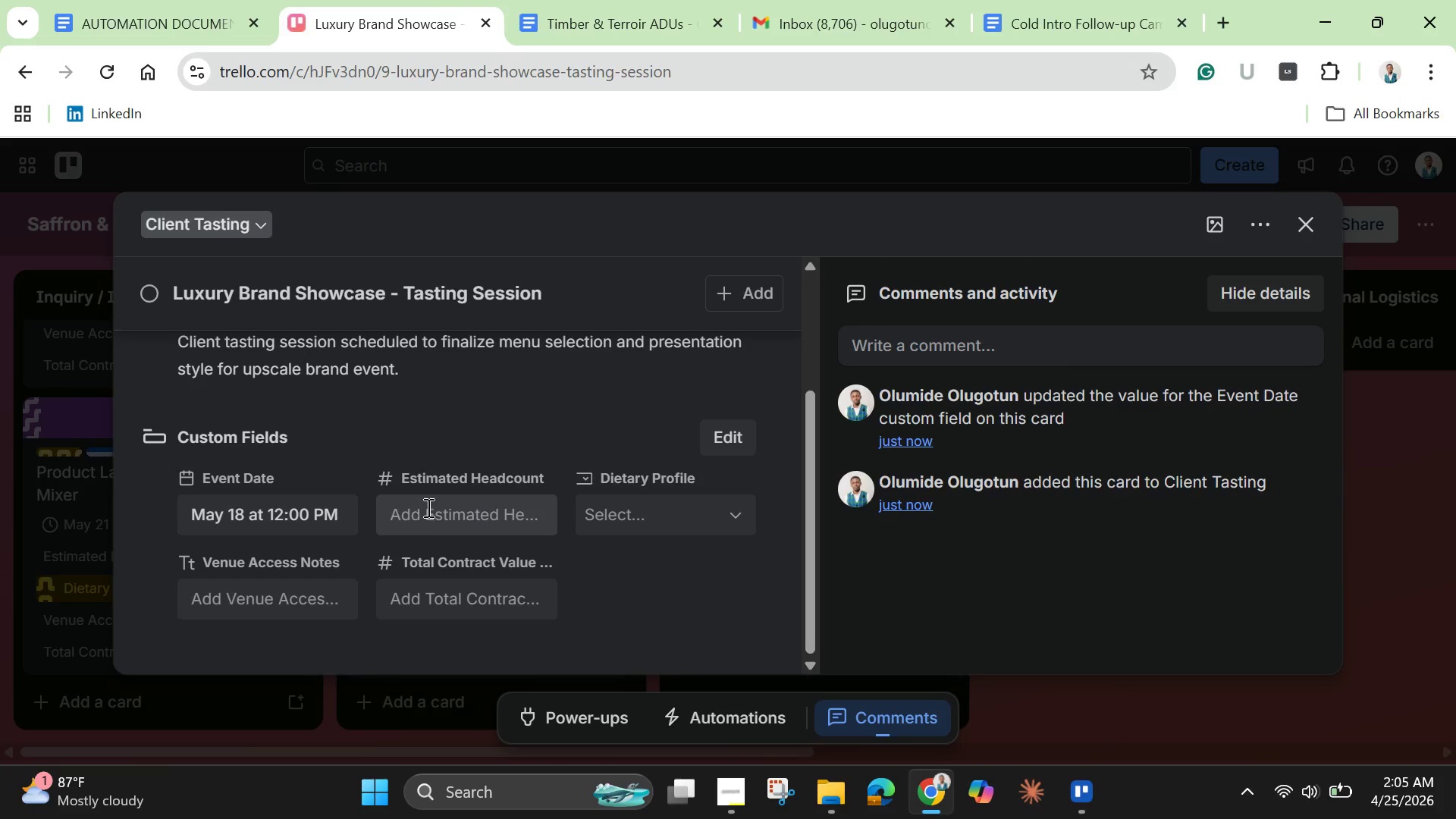 
left_click([427, 507])
 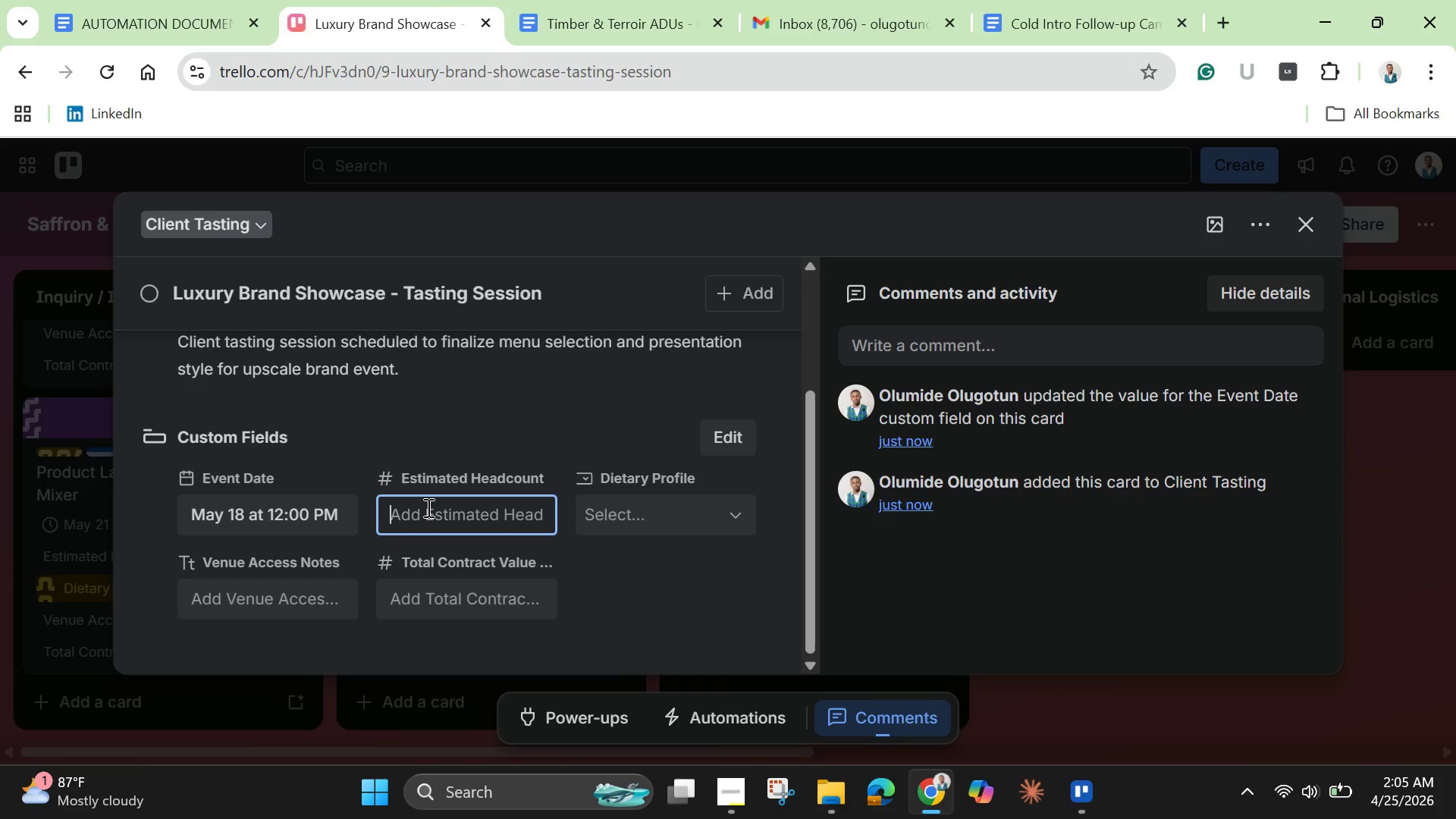 
type(150)
 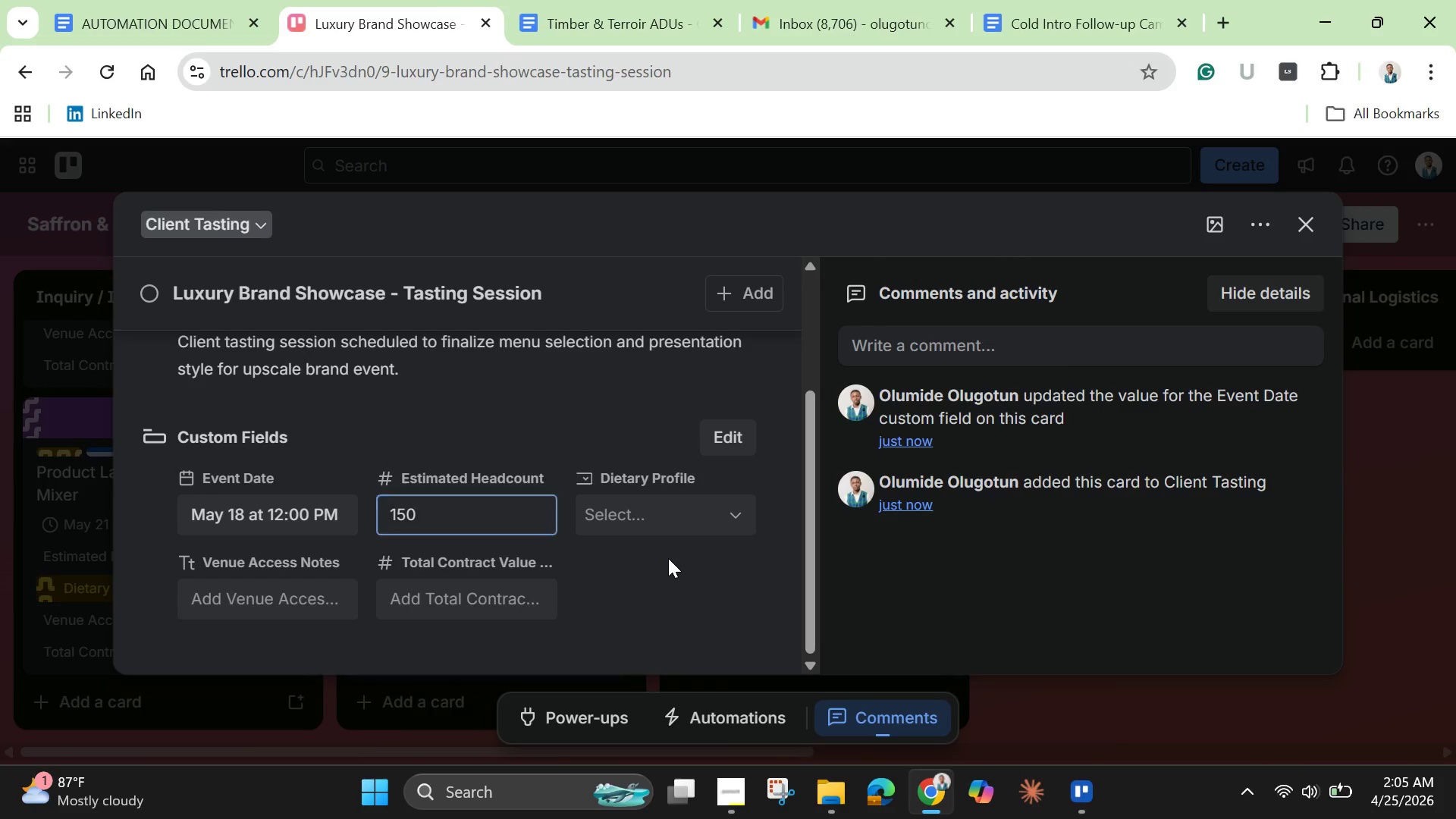 
left_click([668, 558])
 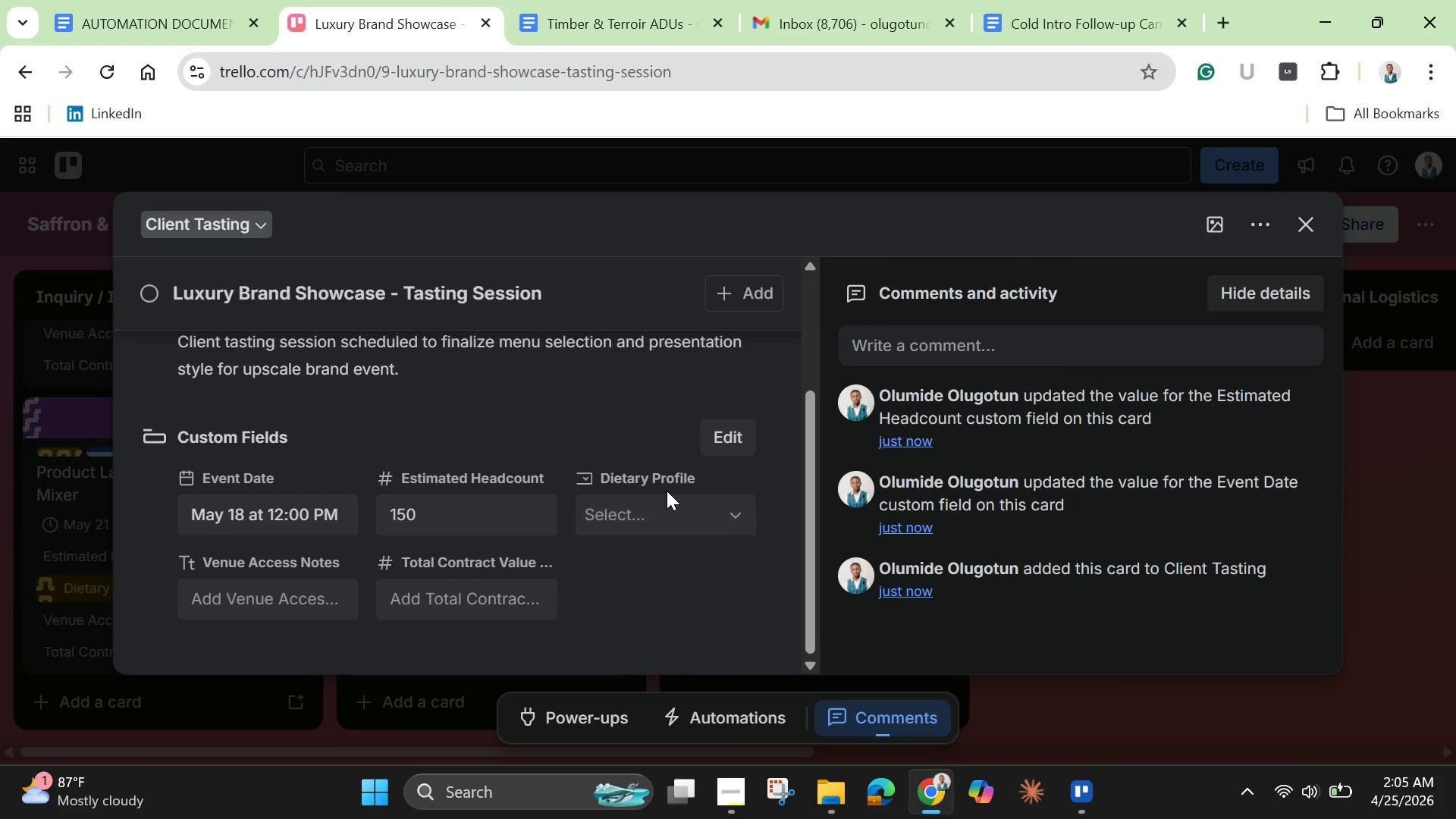 
left_click([667, 491])
 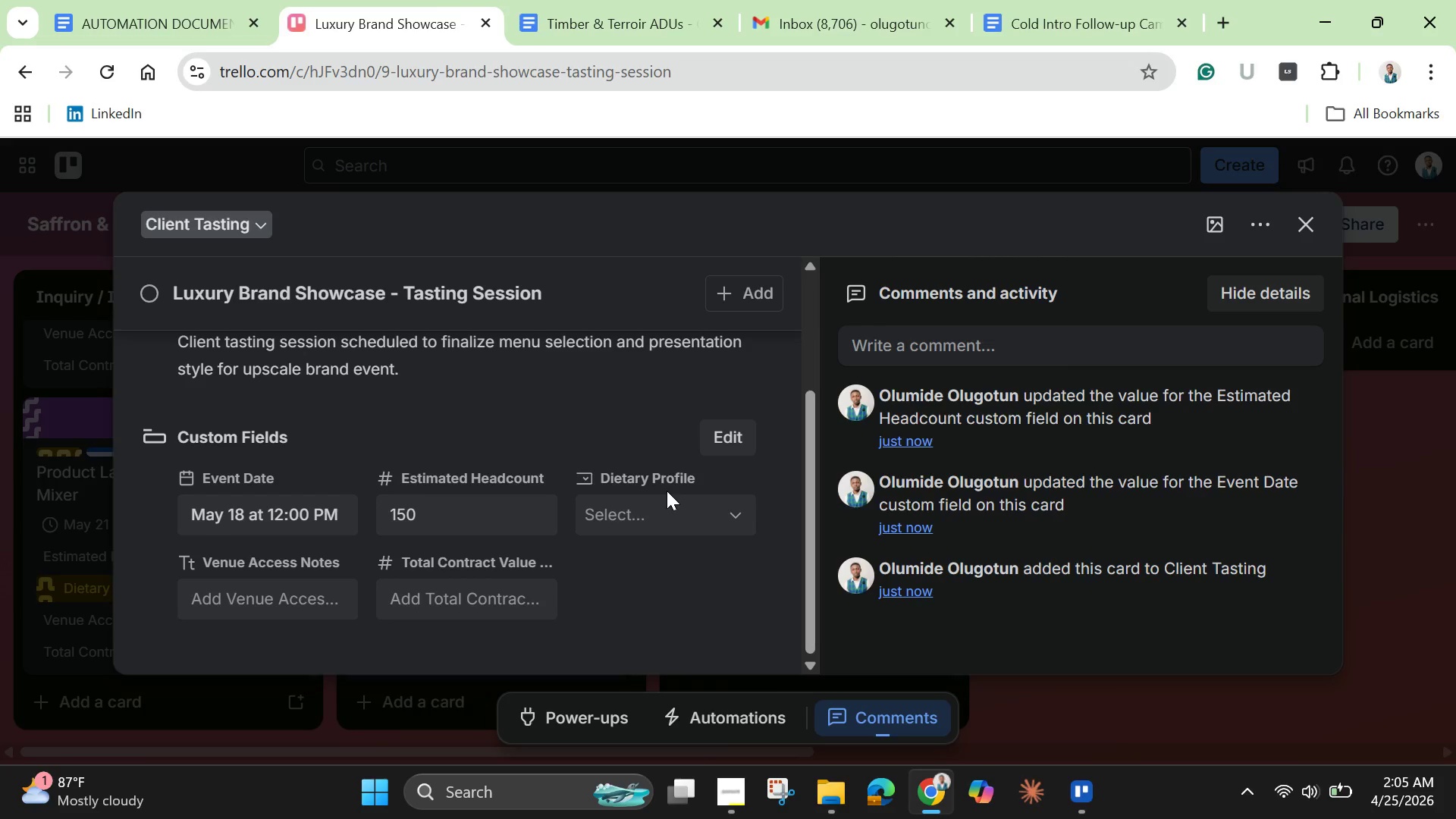 
left_click([667, 507])
 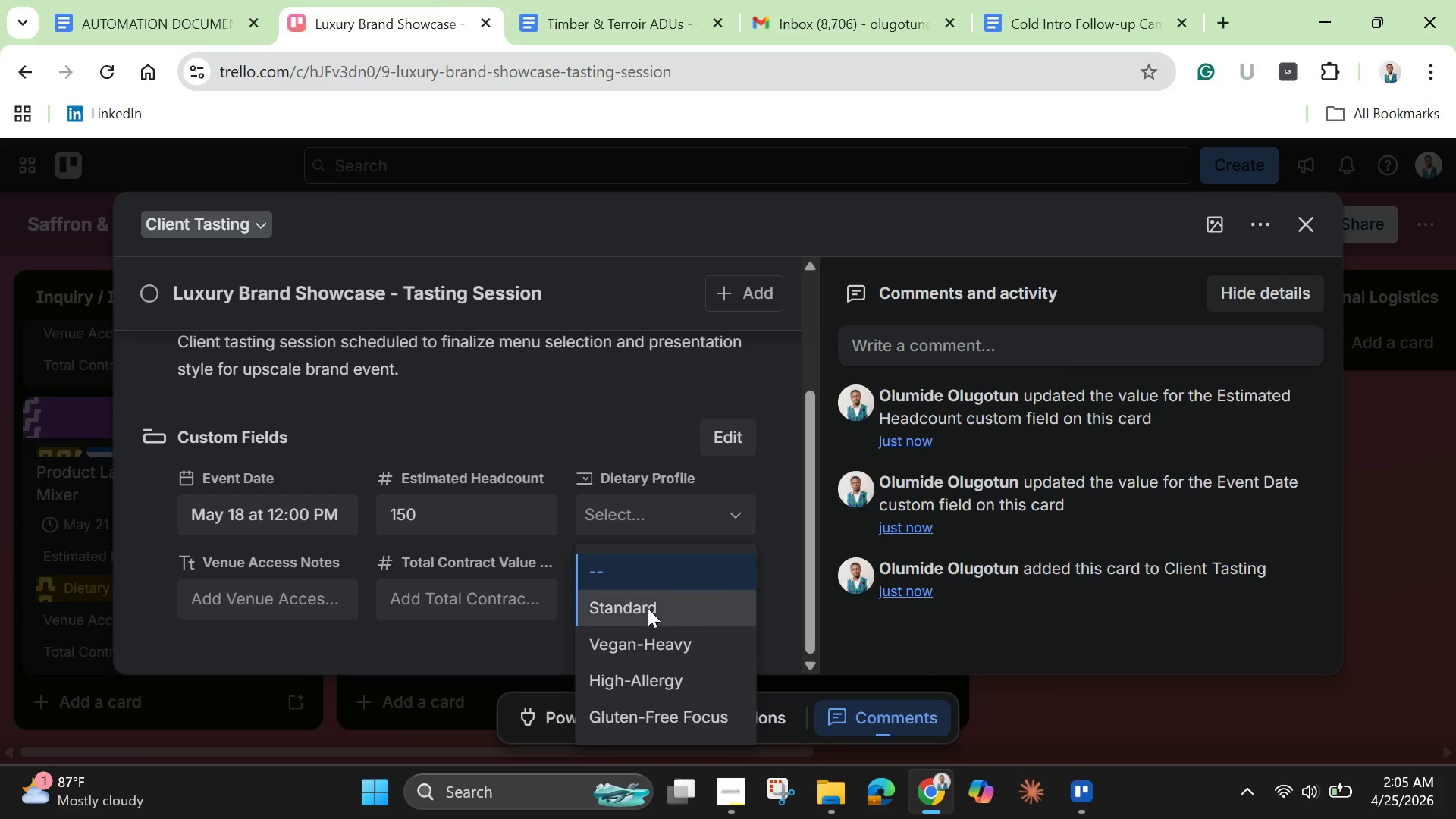 
left_click([648, 608])
 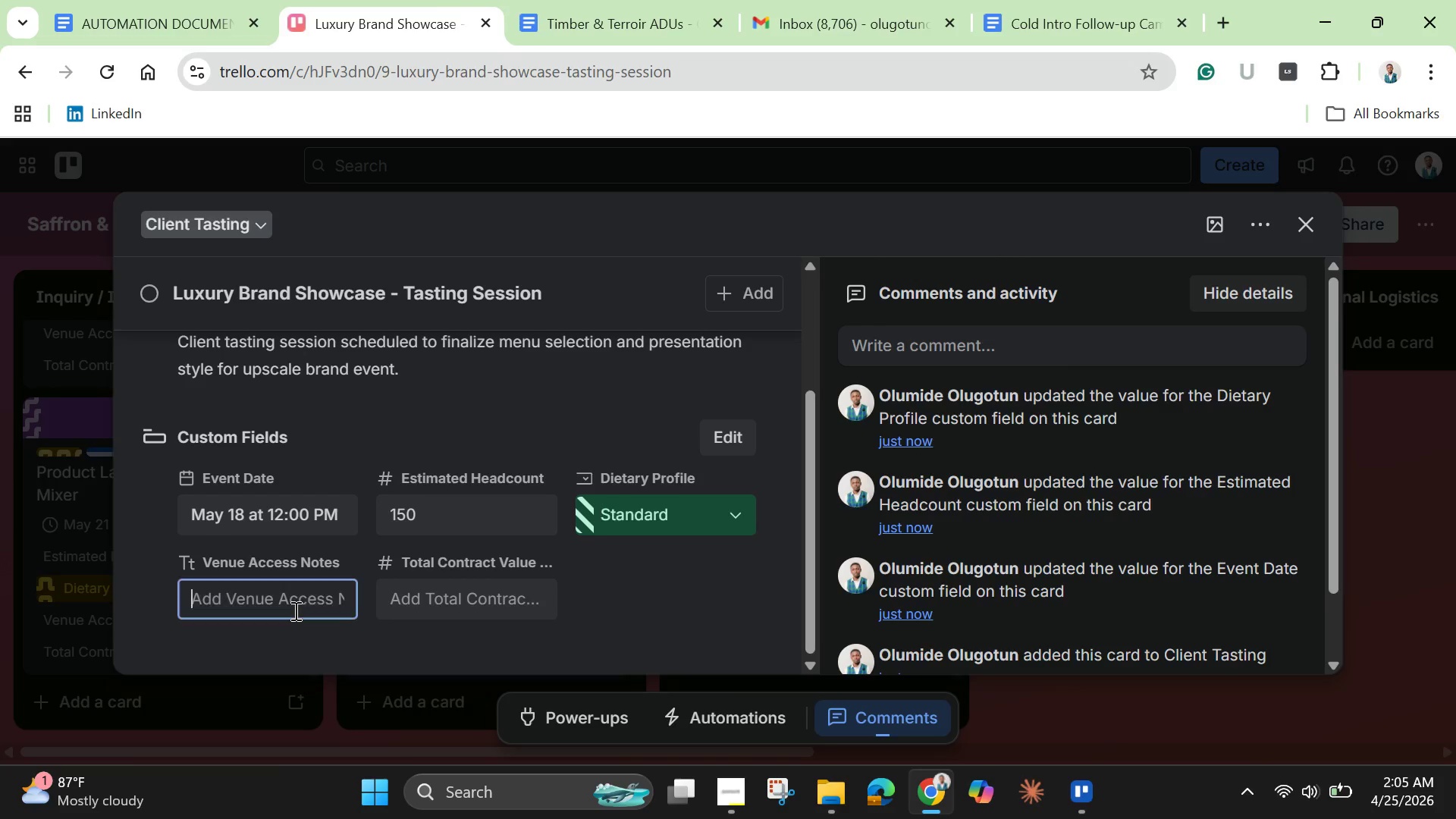 
left_click([294, 610])
 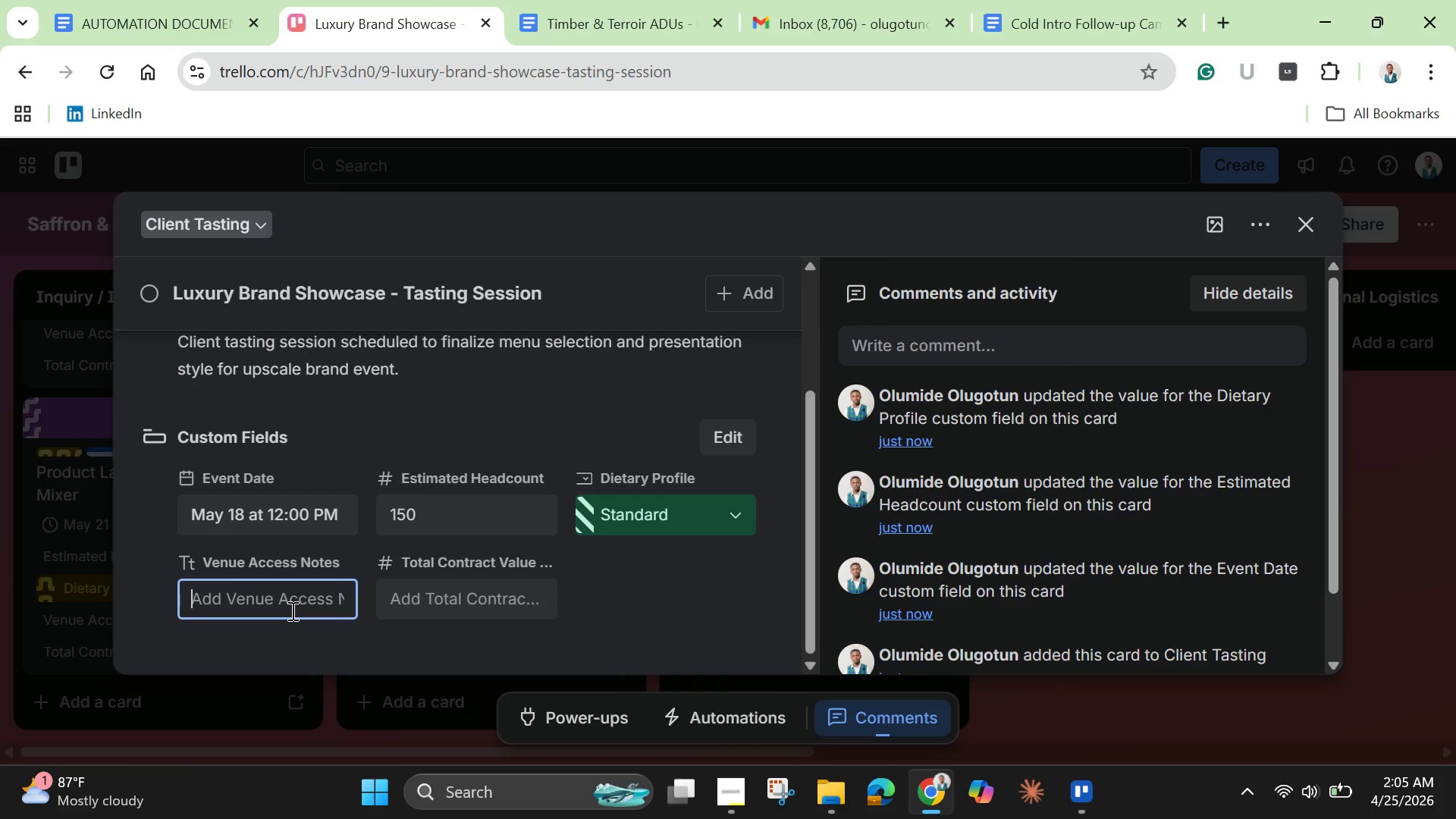 
wait(5.59)
 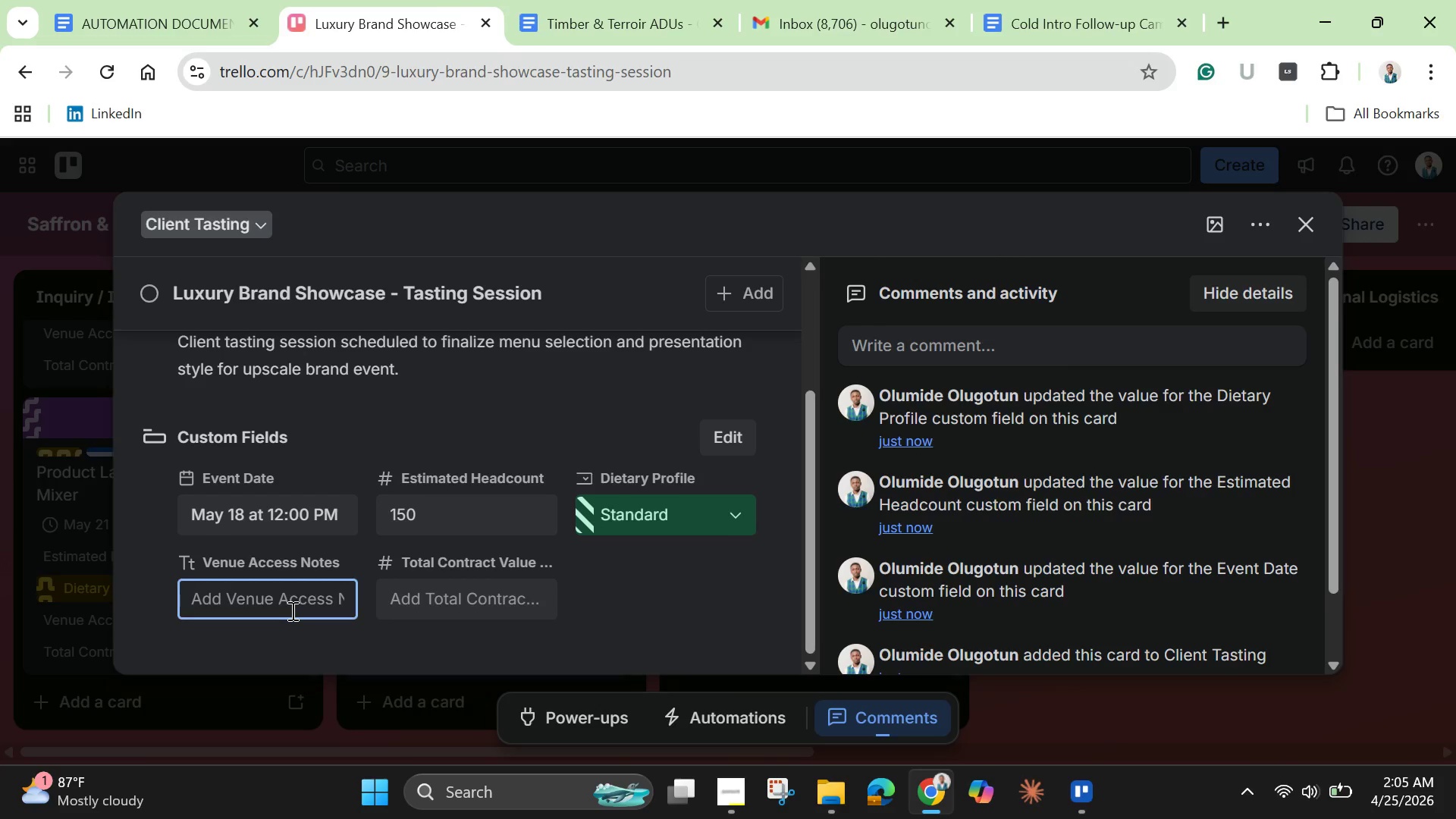 
left_click([291, 610])
 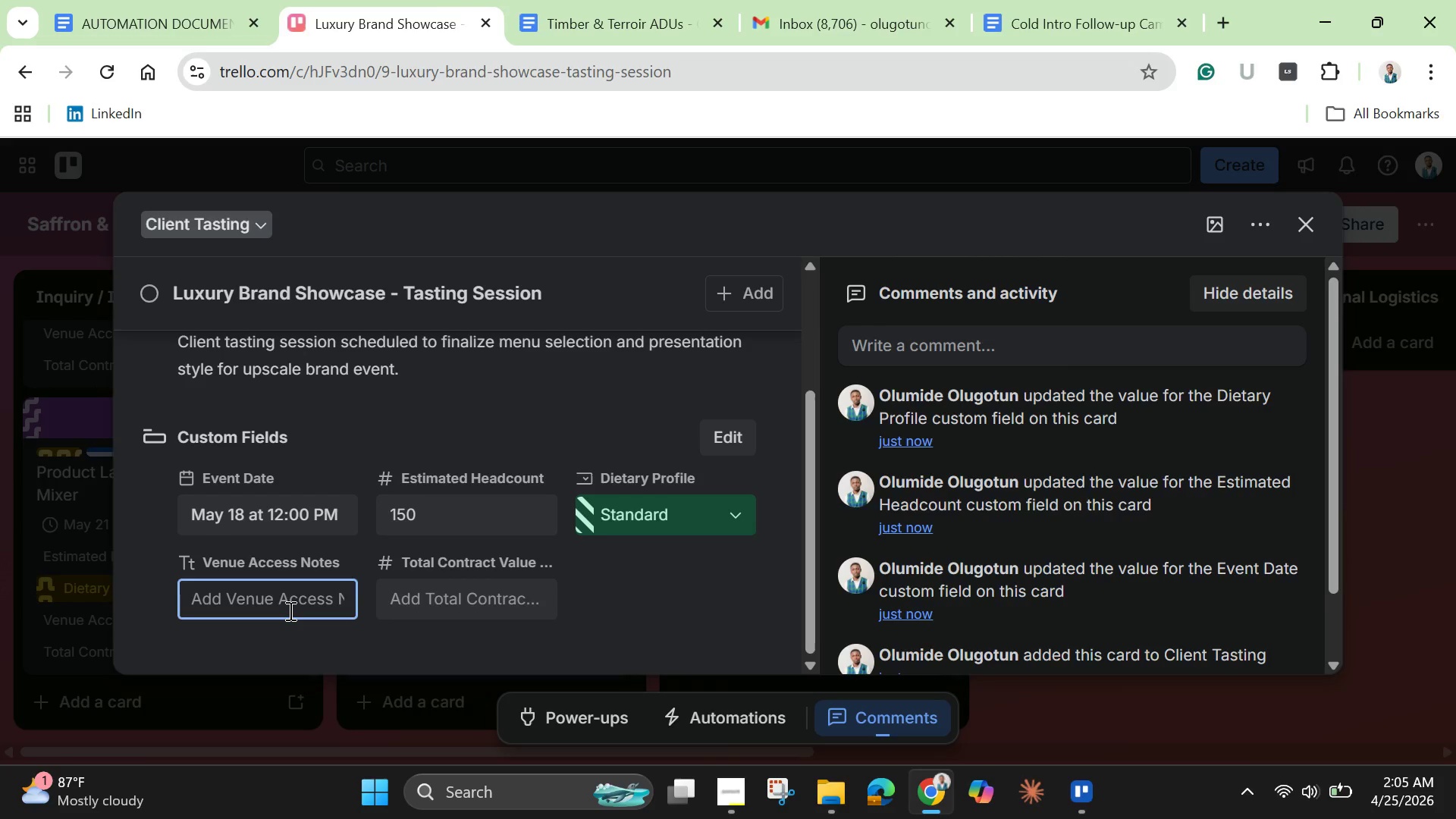 
hold_key(key=ShiftLeft, duration=1.5)
 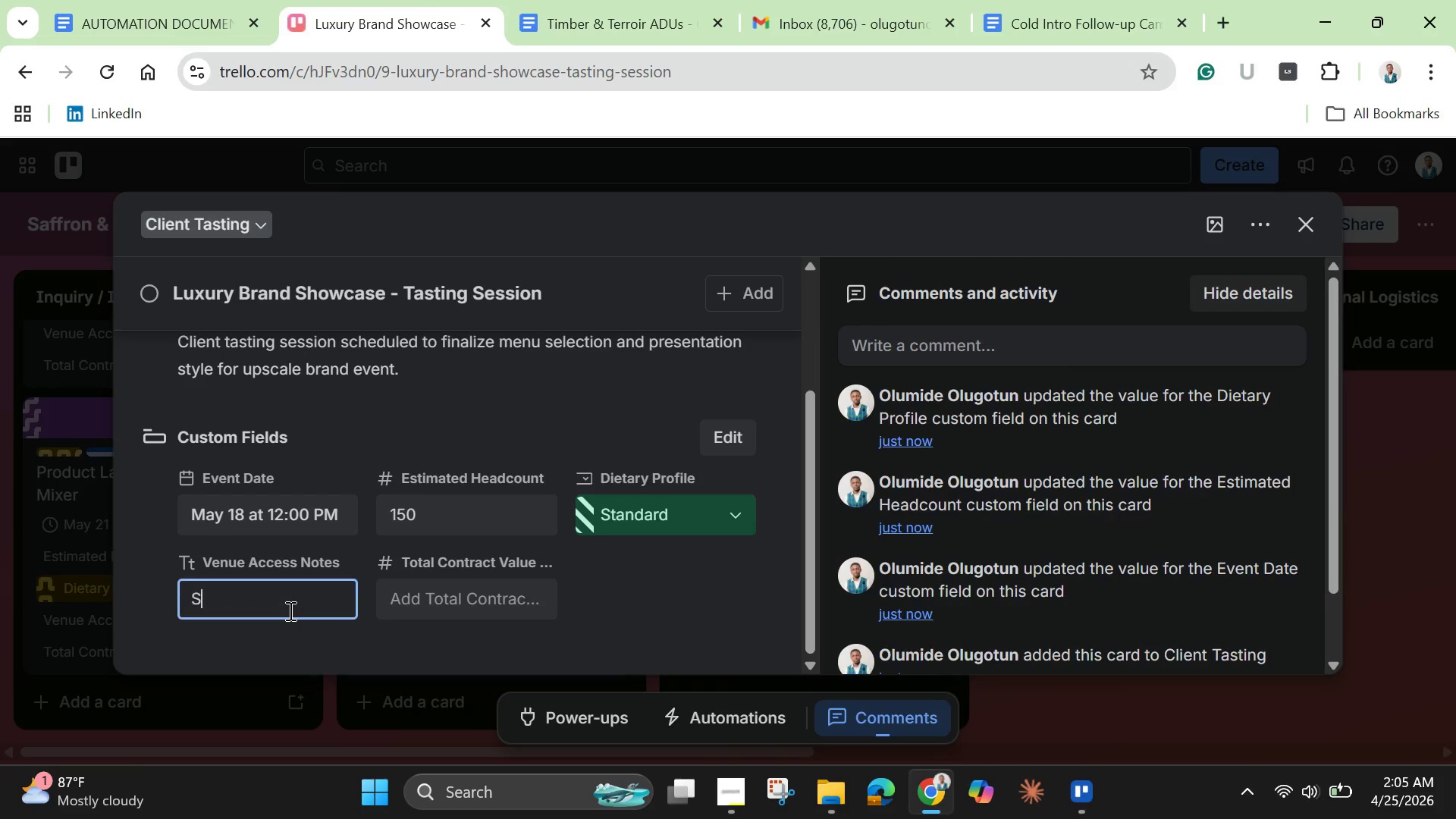 
type(Studio venue)
 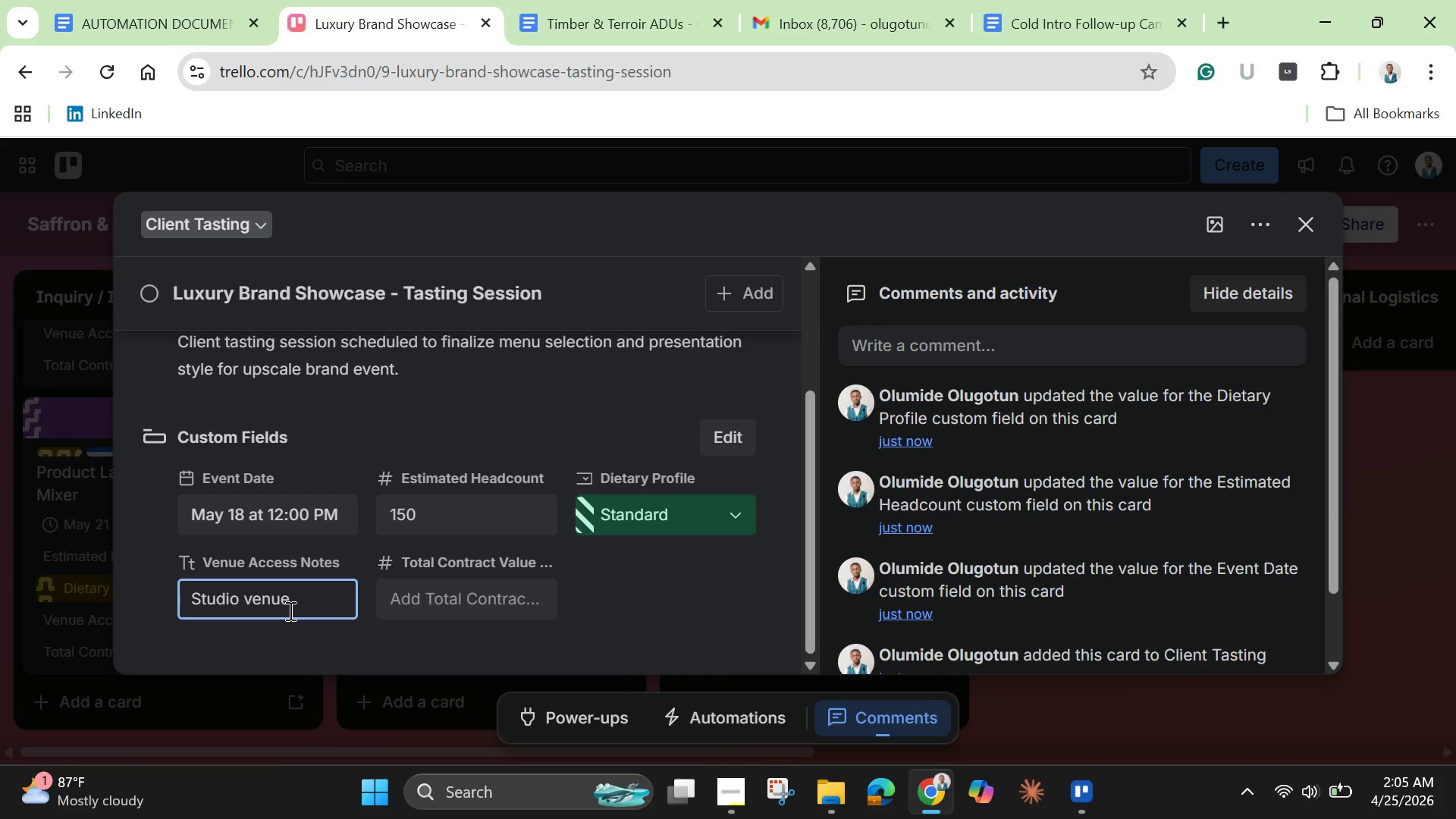 
left_click([487, 598])
 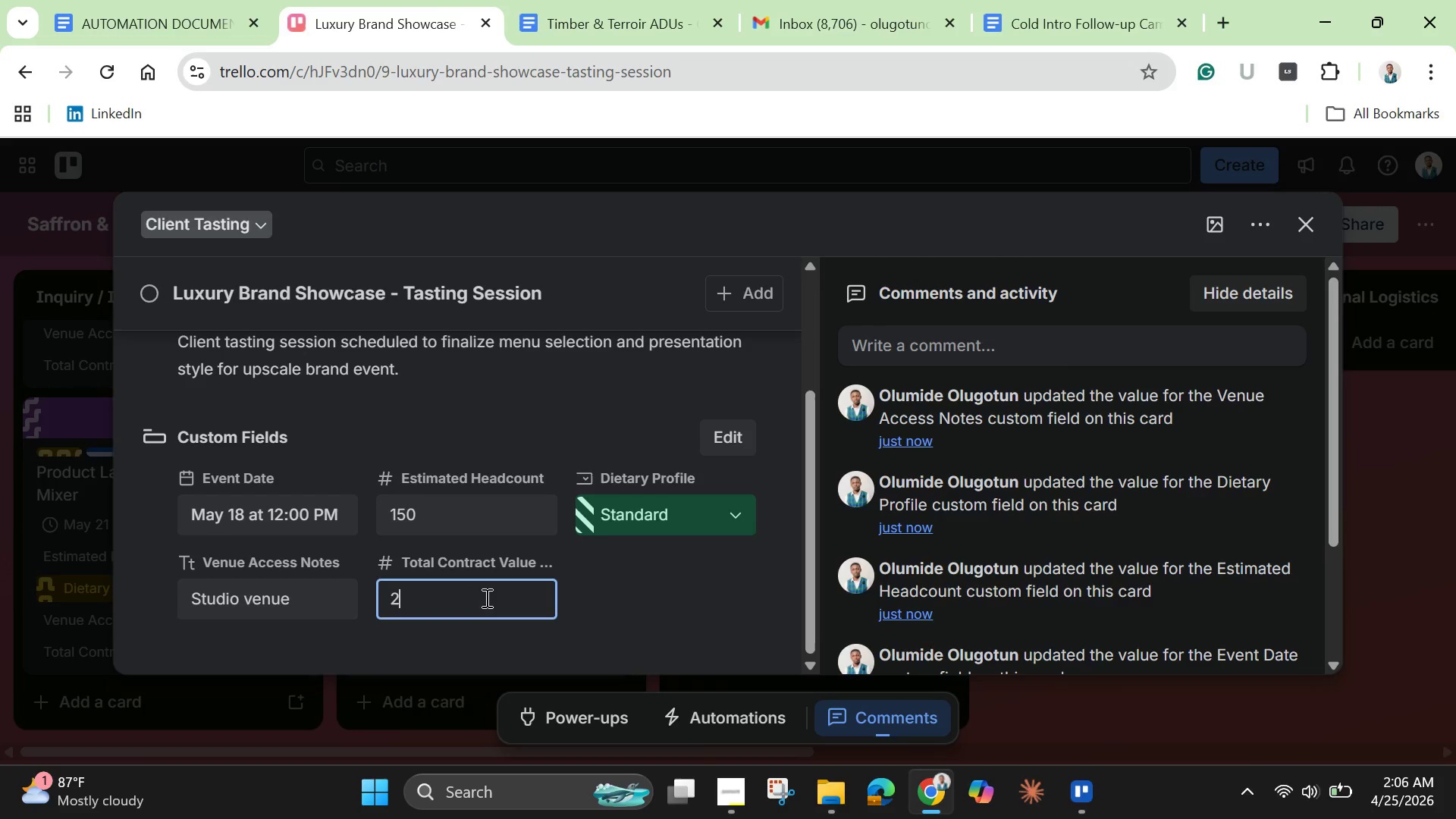 
type(25000)
 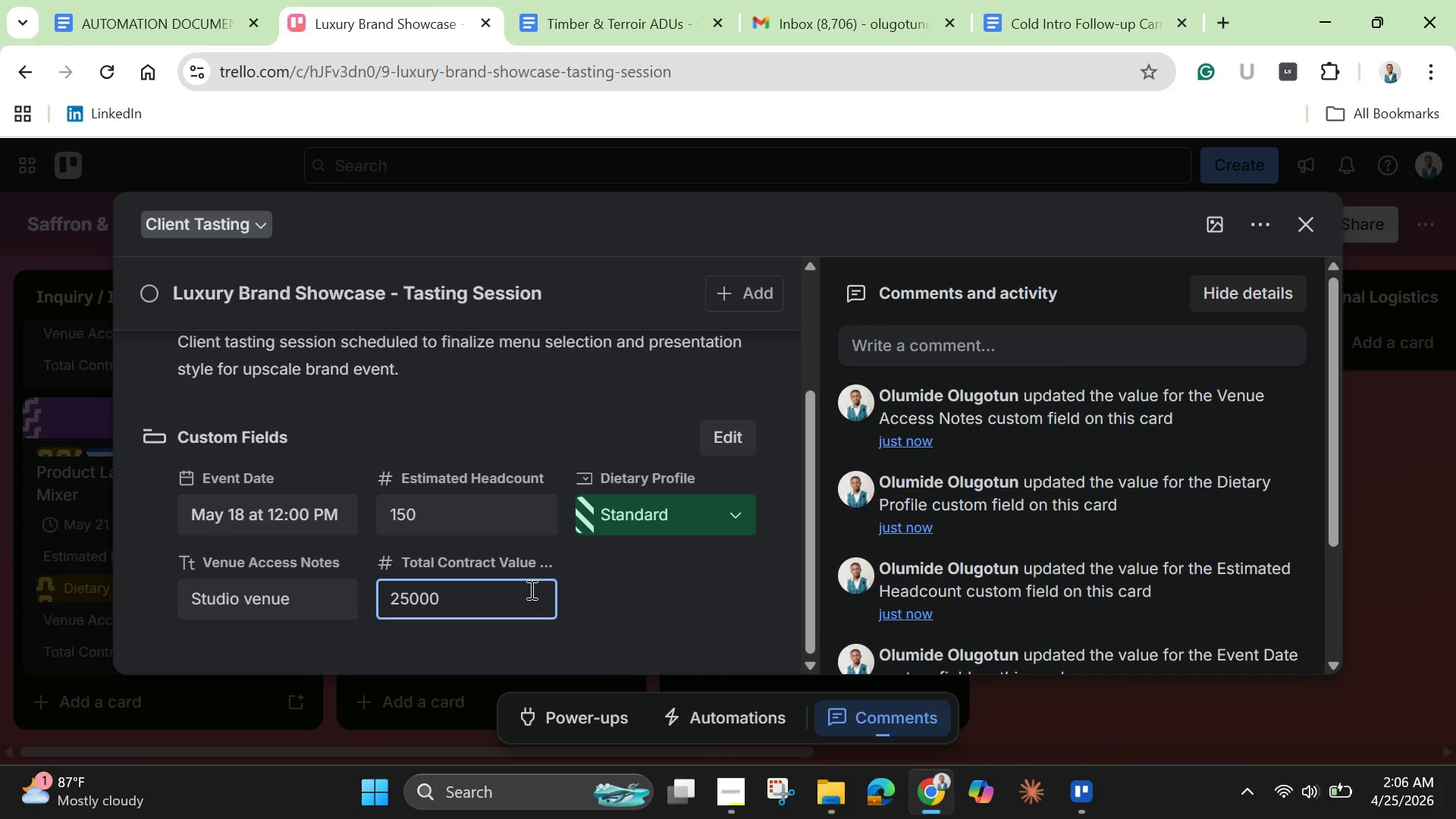 
left_click([674, 597])
 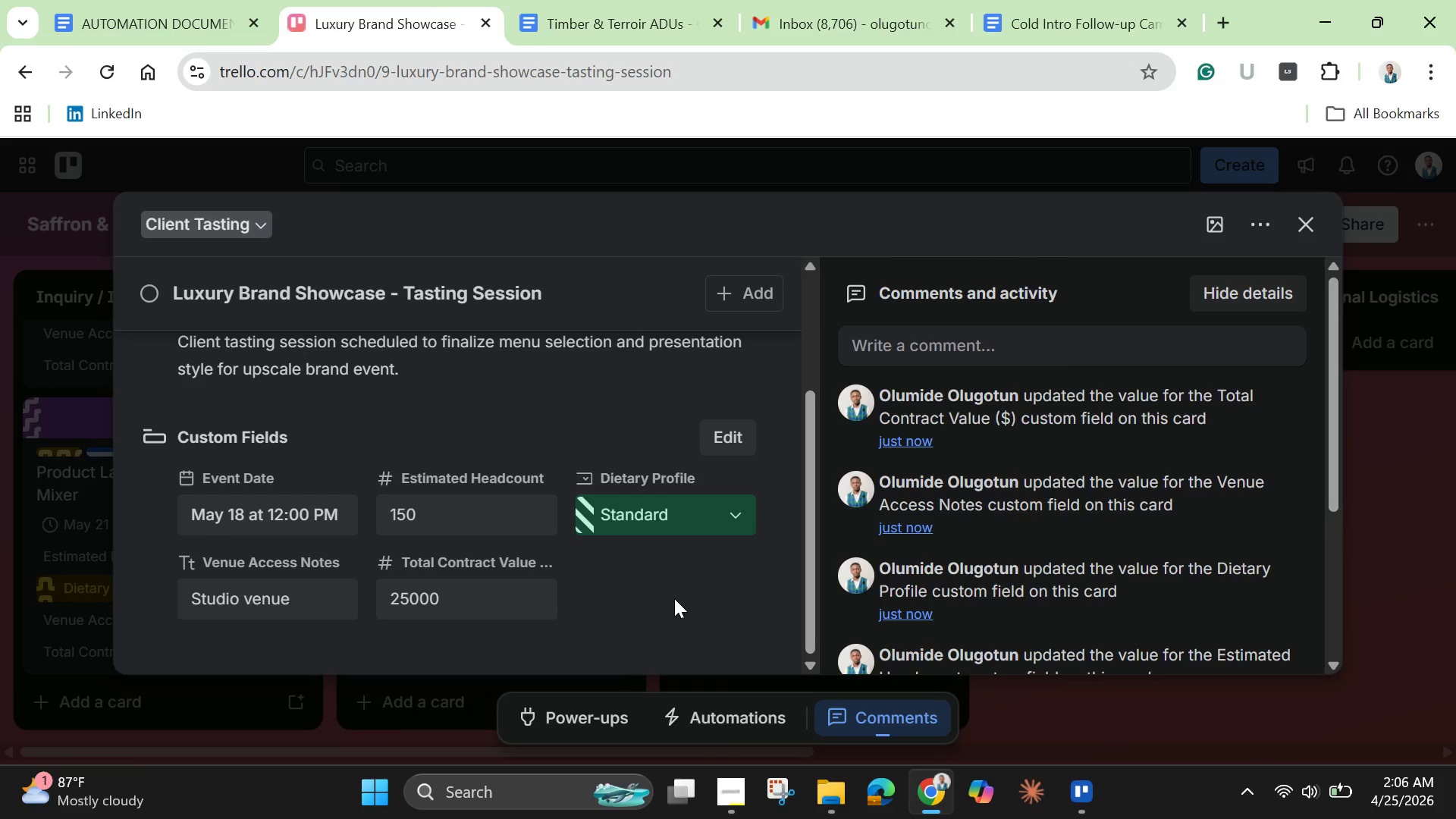 
scroll: coordinate [674, 598], scroll_direction: none, amount: 0.0
 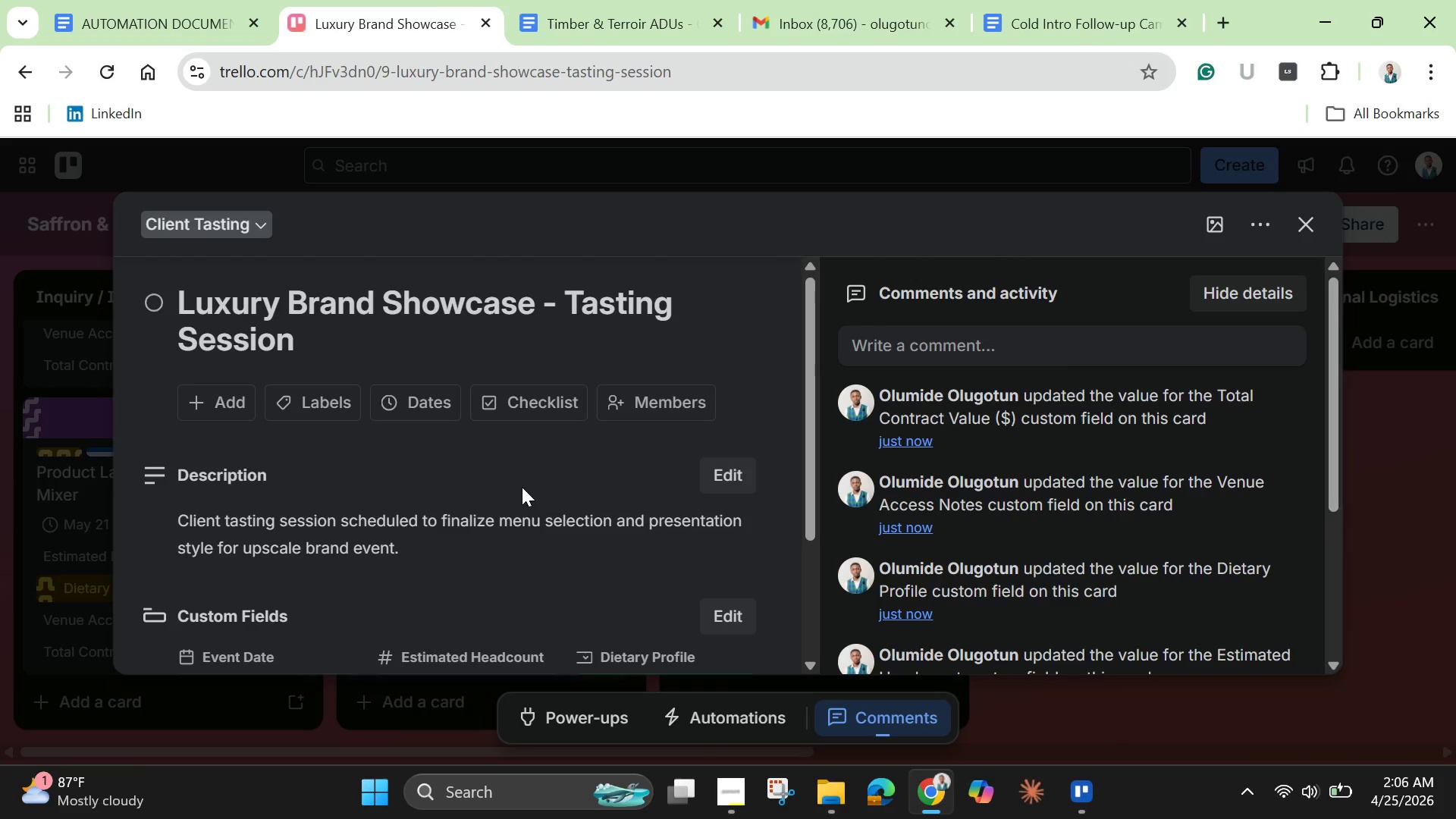 
left_click([323, 408])
 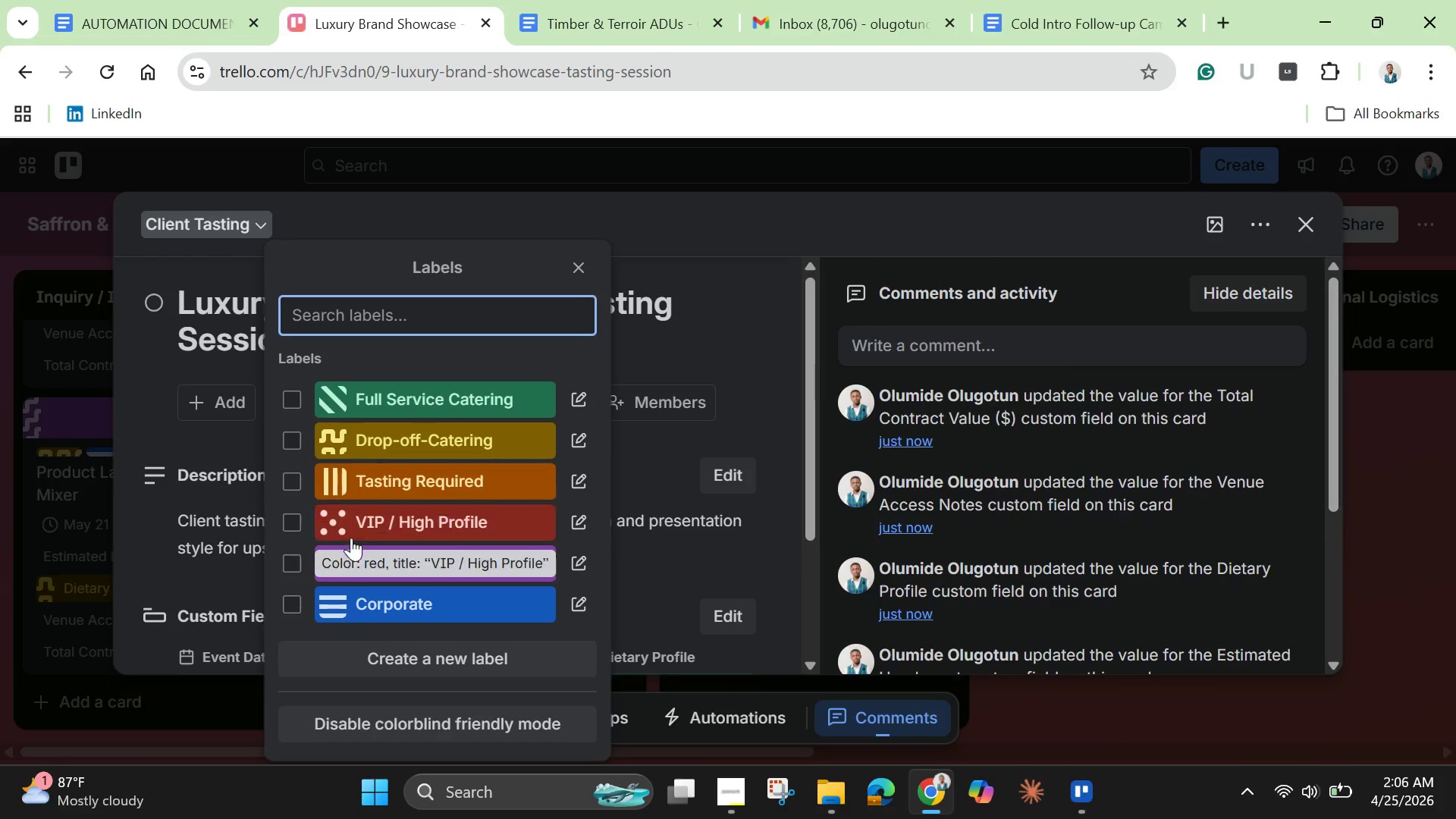 
left_click([379, 520])
 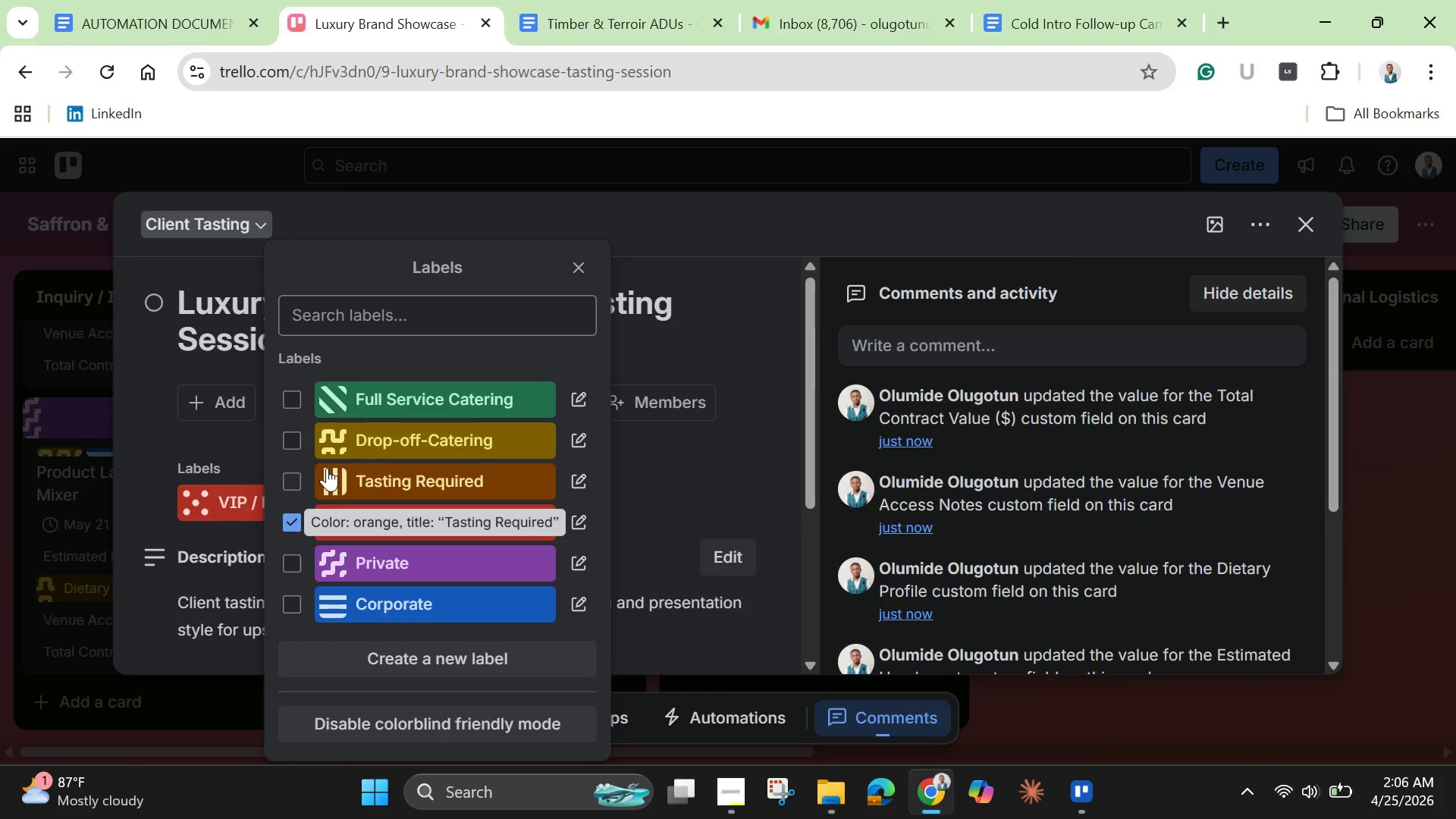 
left_click([284, 488])
 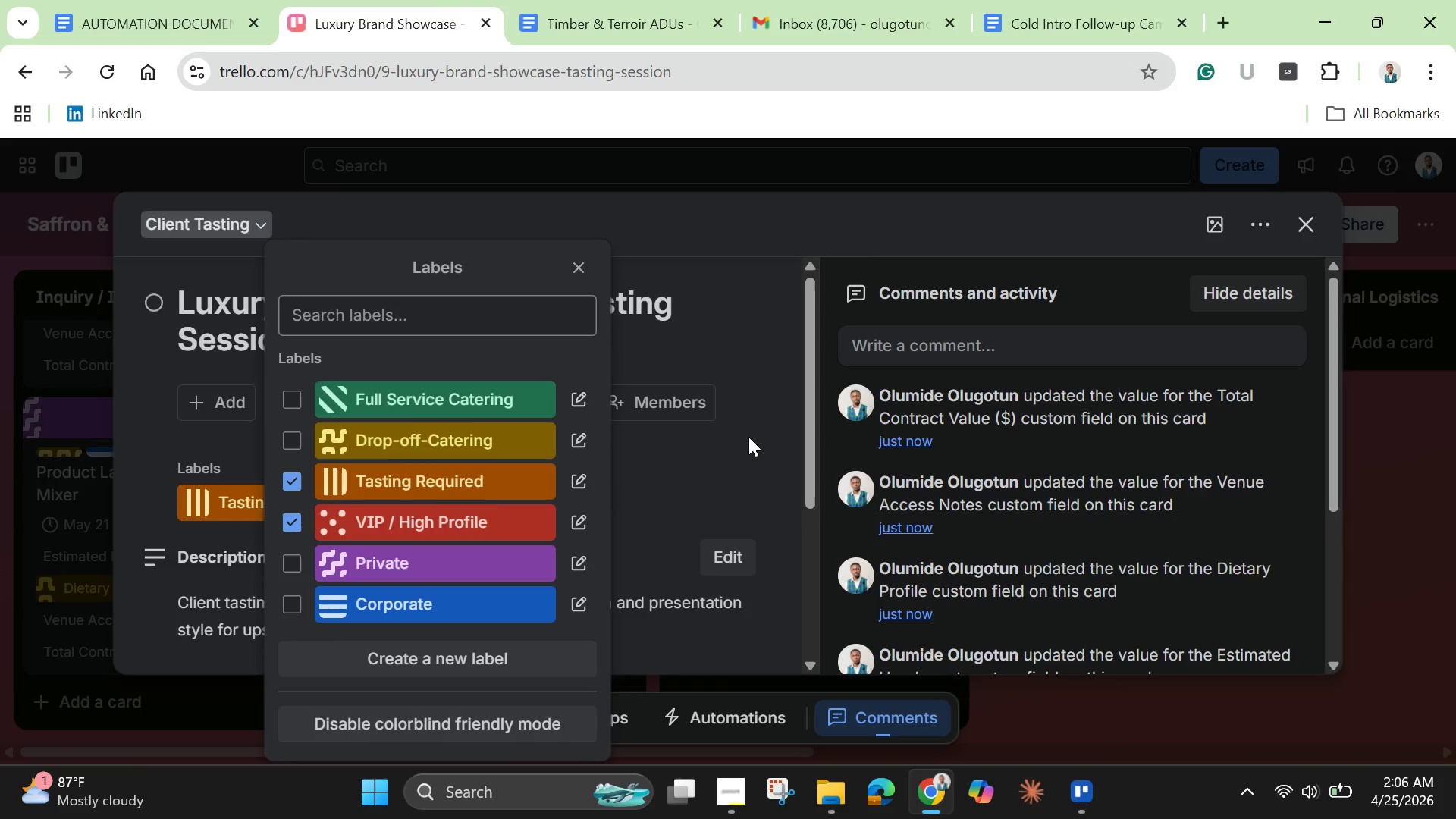 
left_click([750, 437])
 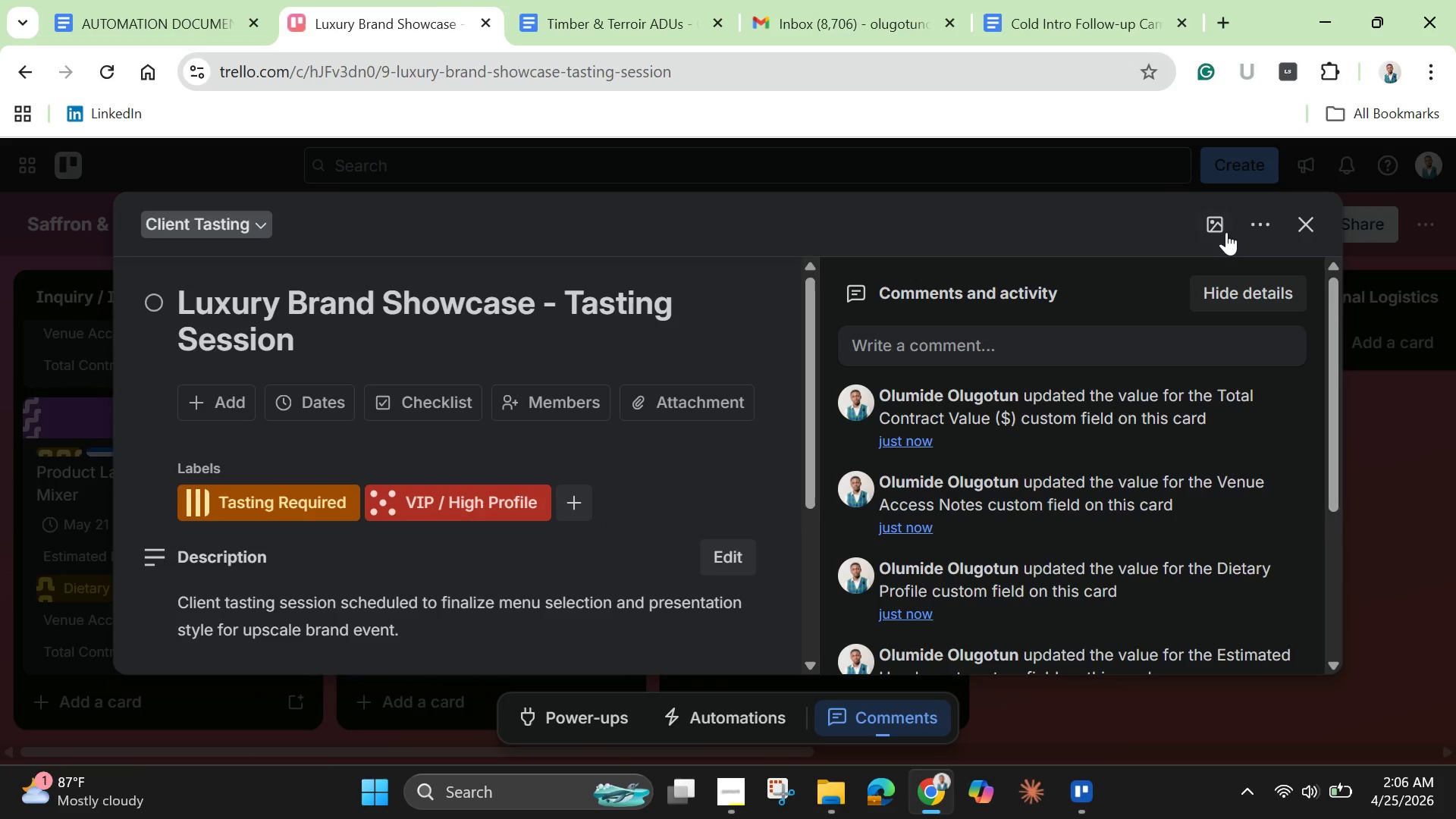 
left_click([1216, 224])
 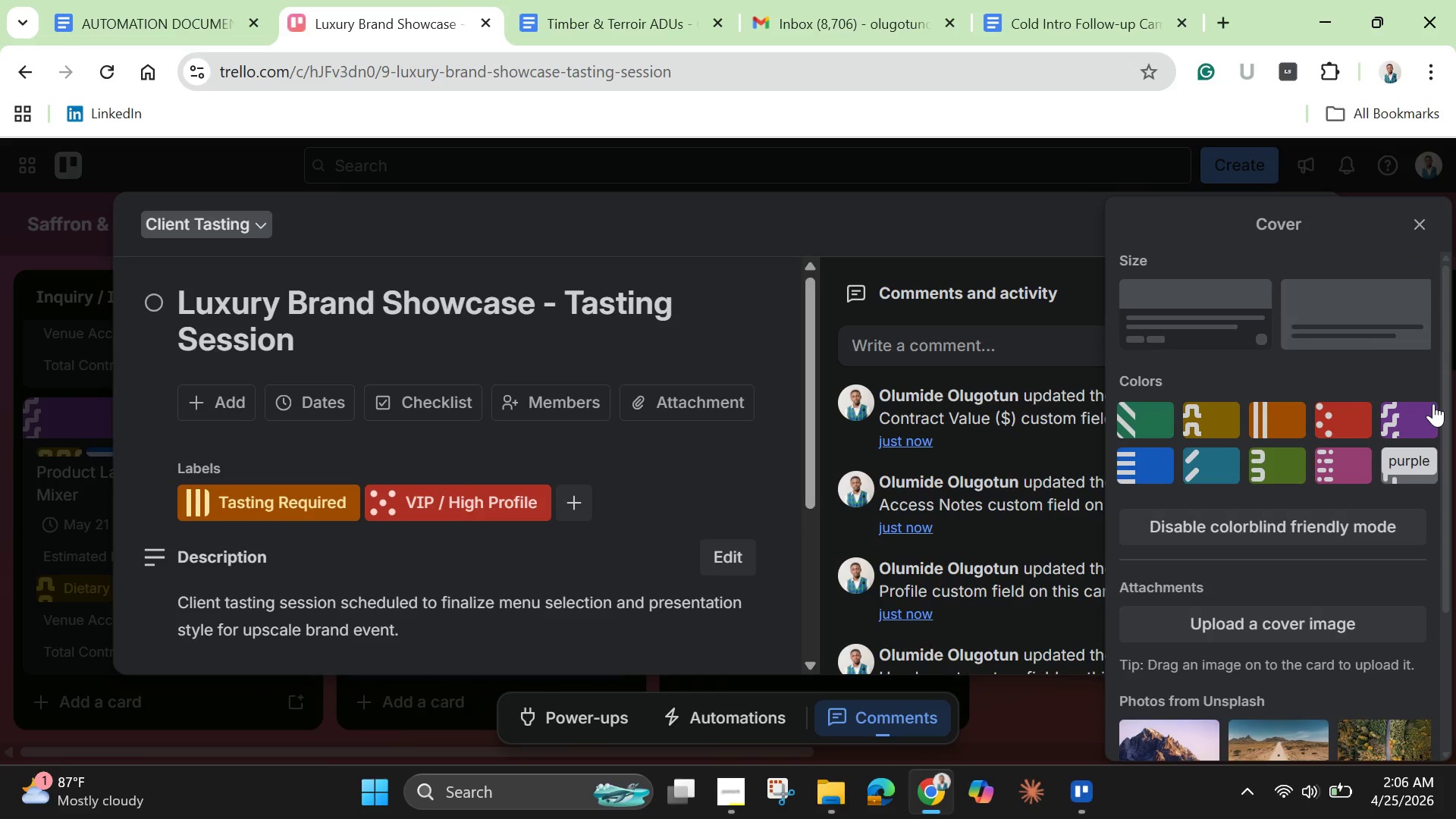 
left_click([1433, 403])
 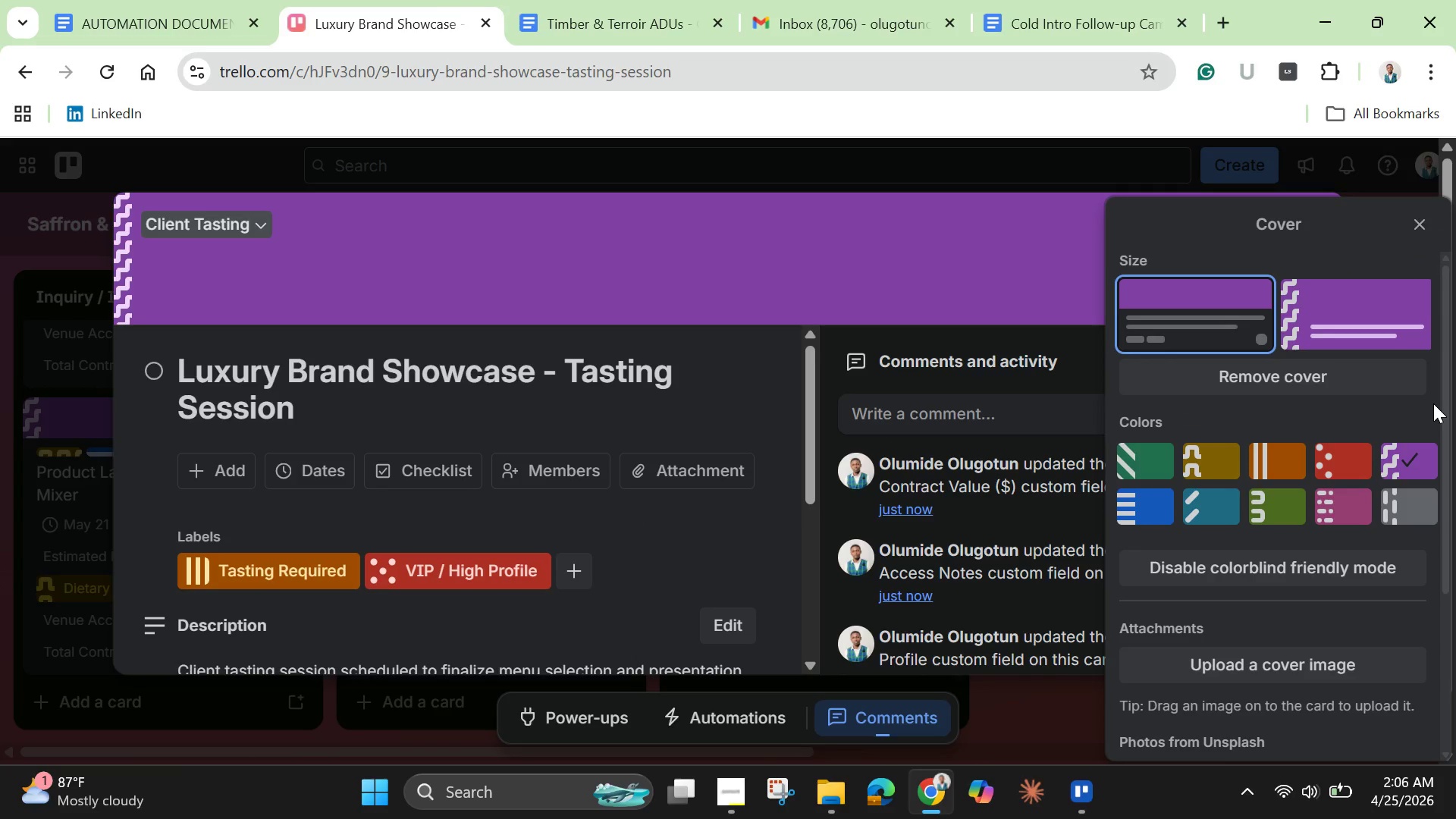 
wait(11.0)
 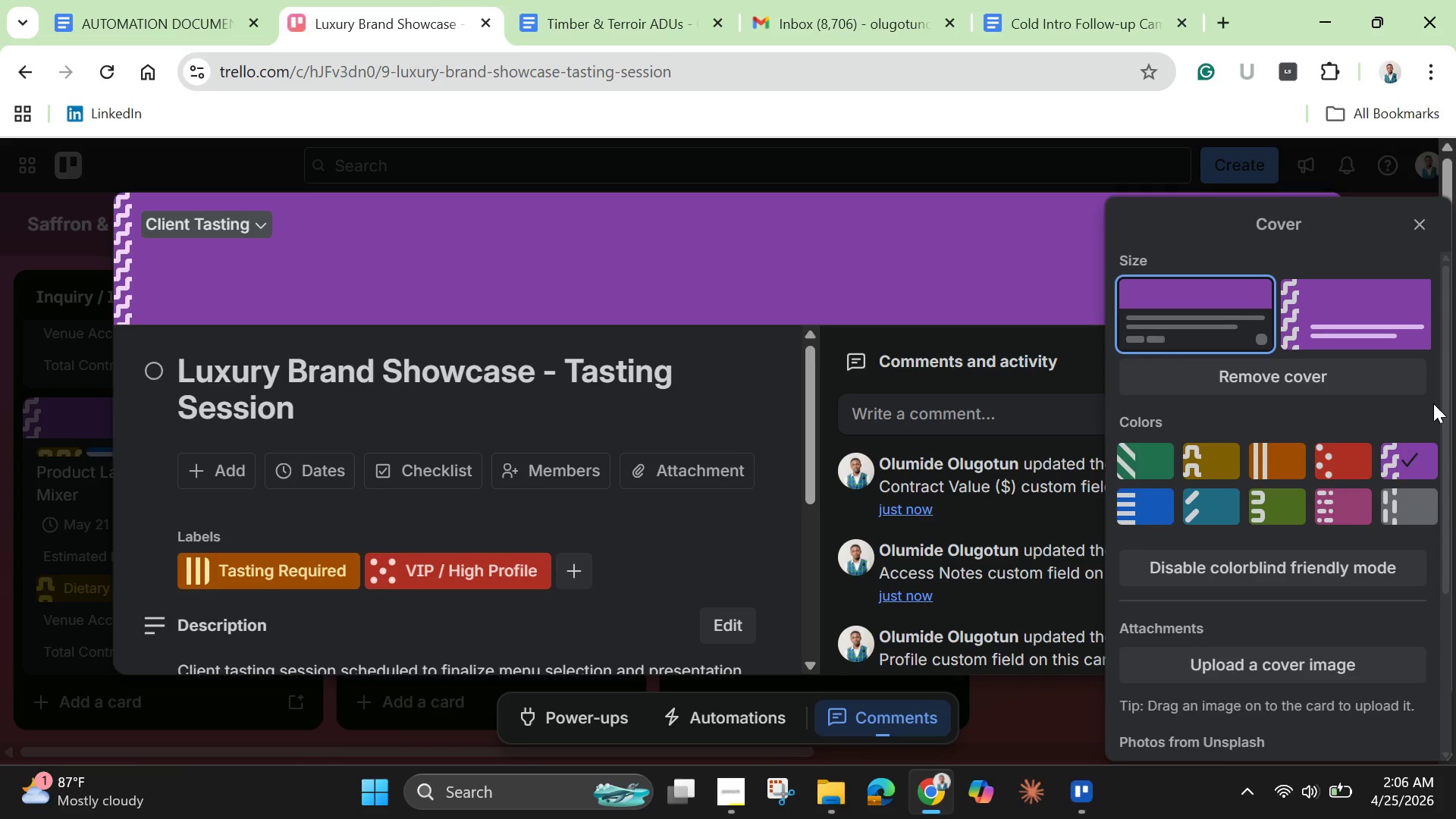 
left_click([1414, 223])
 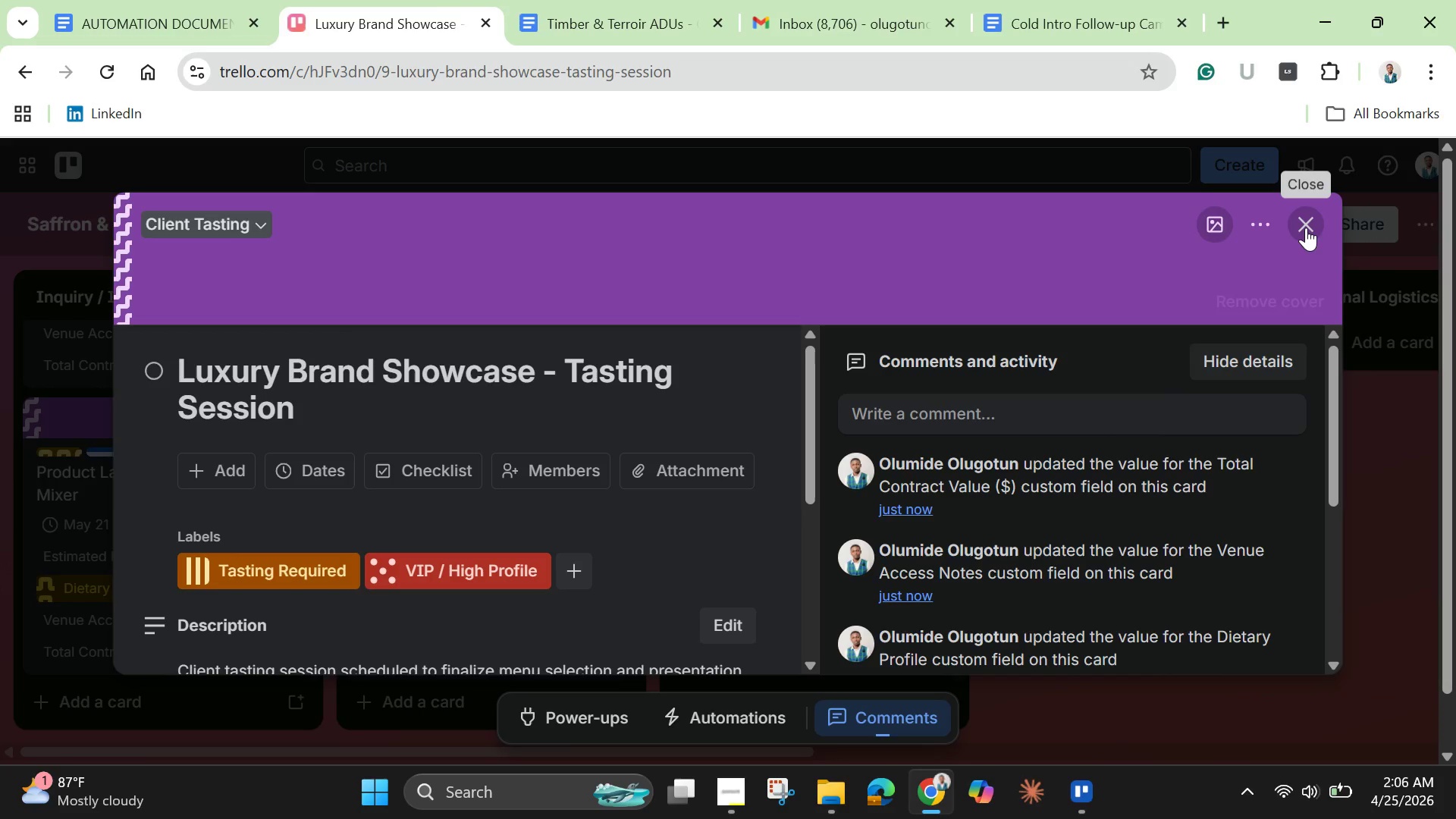 
left_click([1306, 228])
 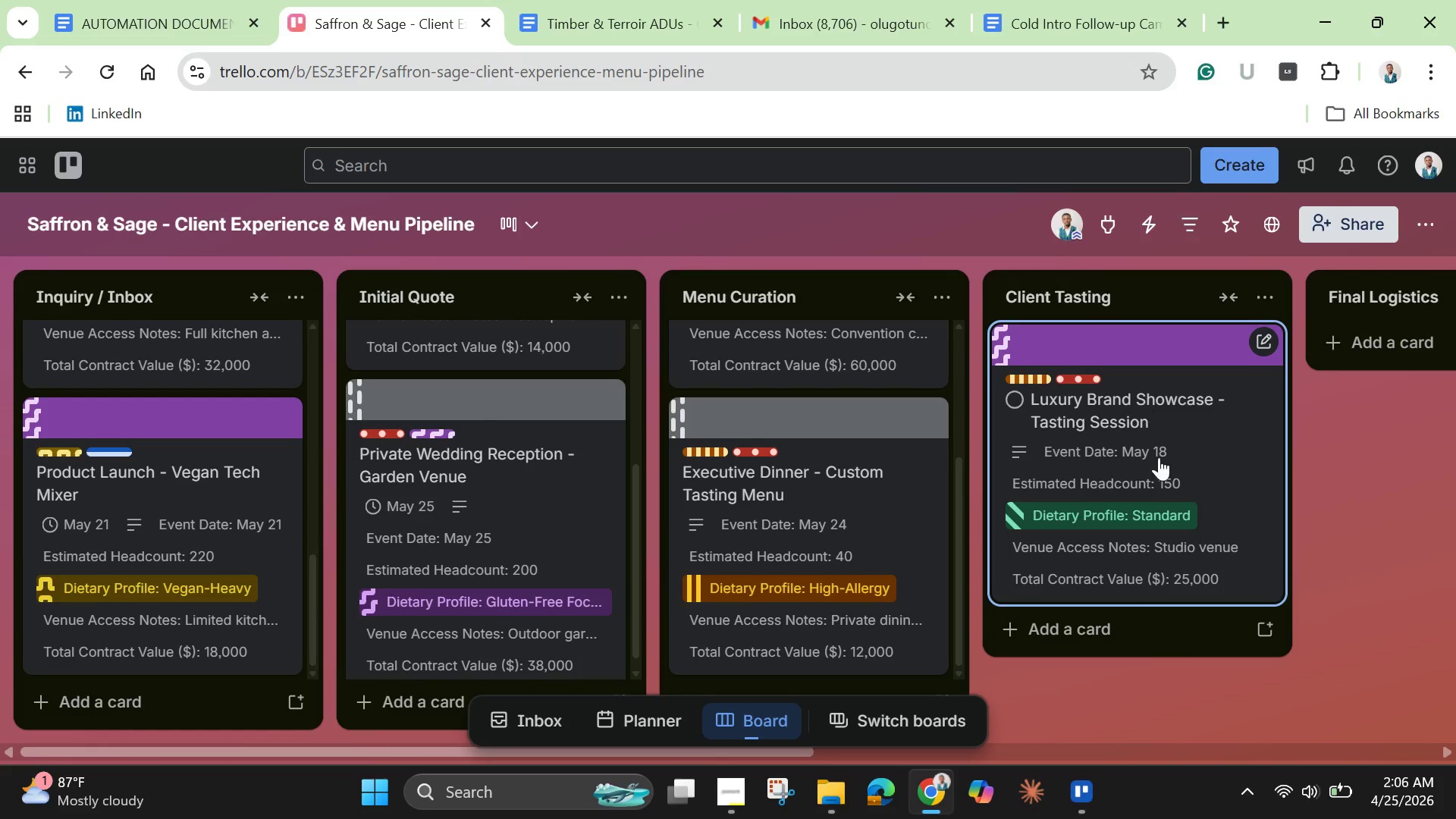 
scroll: coordinate [1163, 484], scroll_direction: down, amount: 4.0
 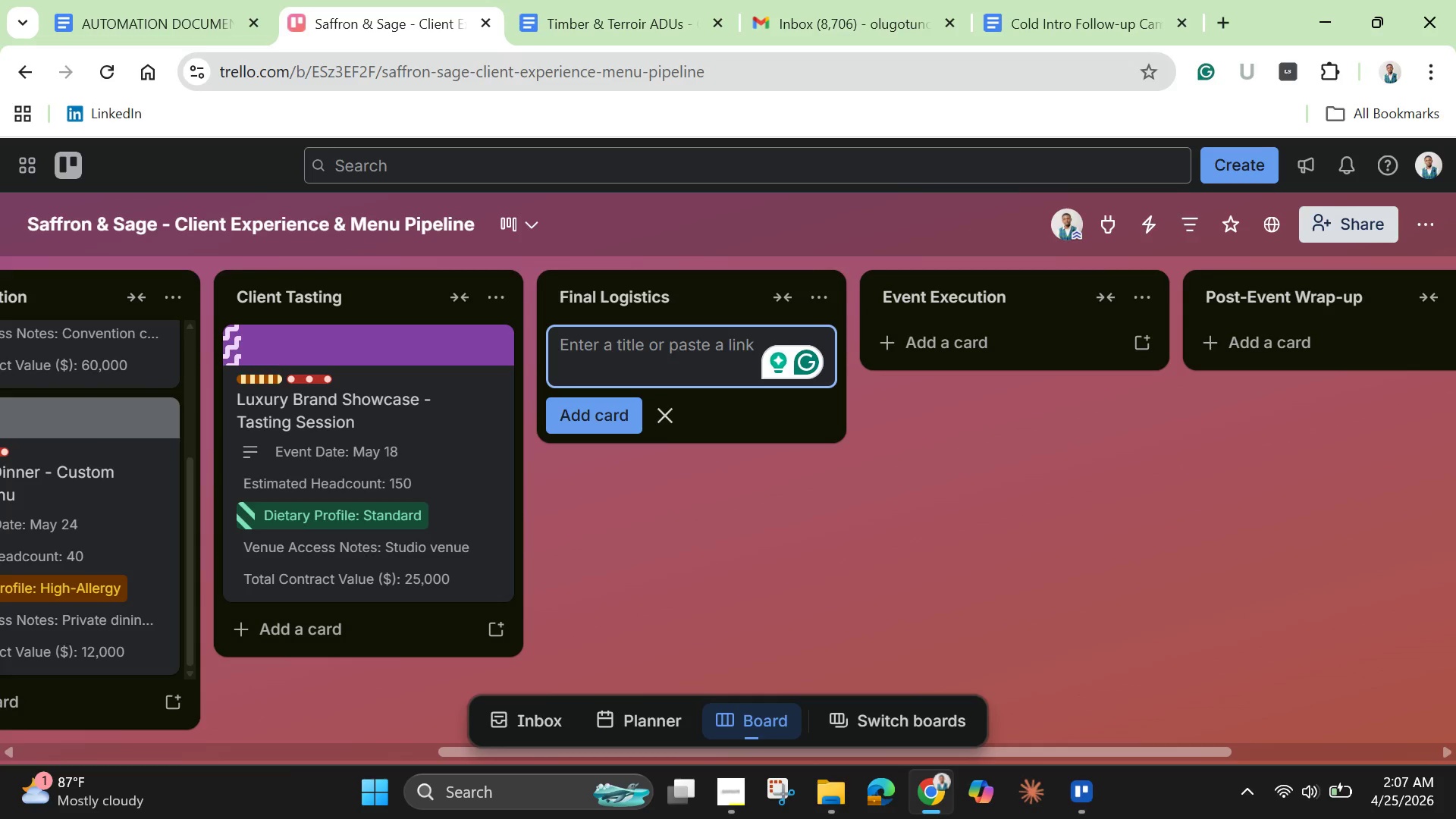 
wait(27.35)
 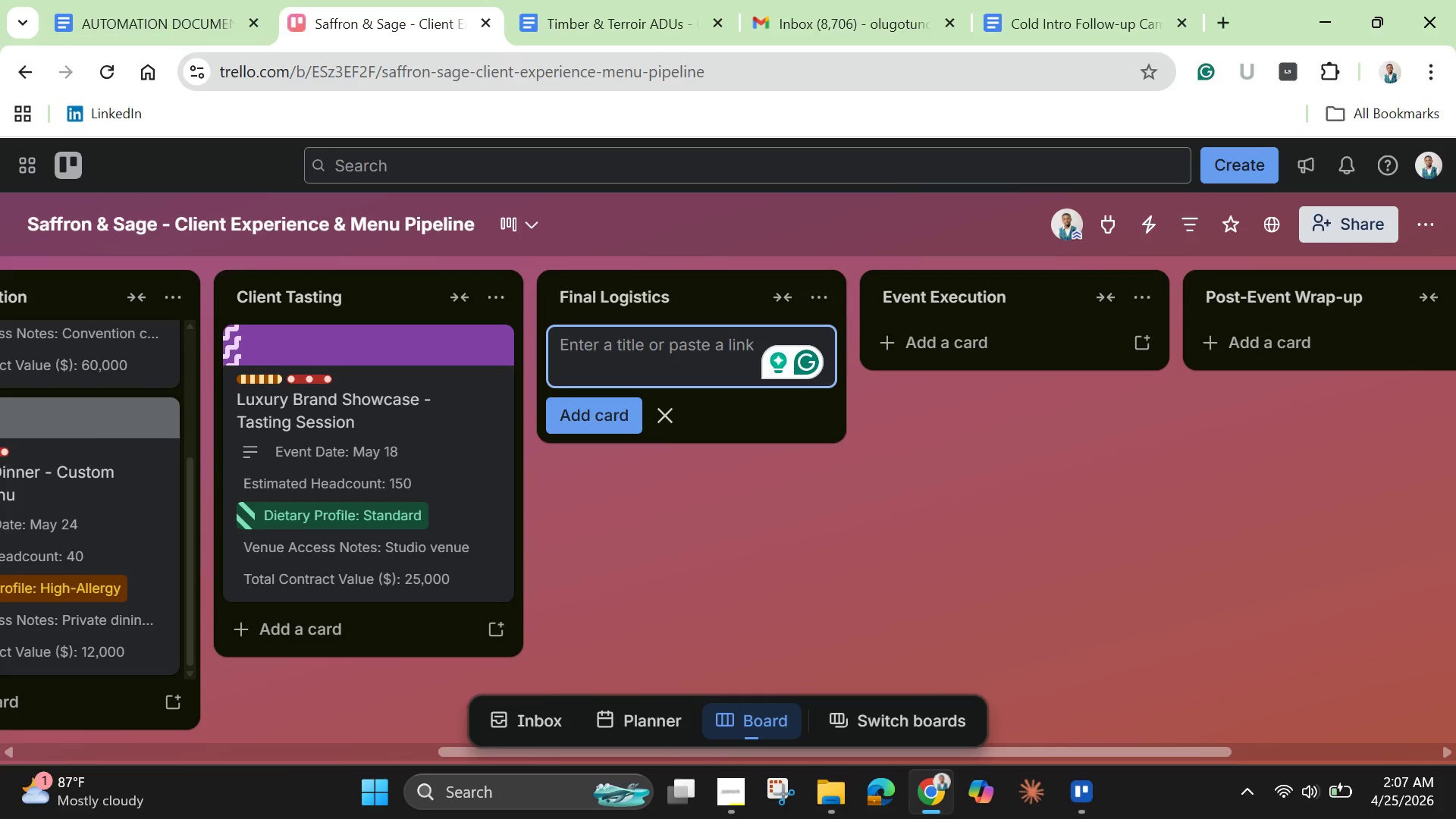 
hold_key(key=ShiftLeft, duration=1.53)
 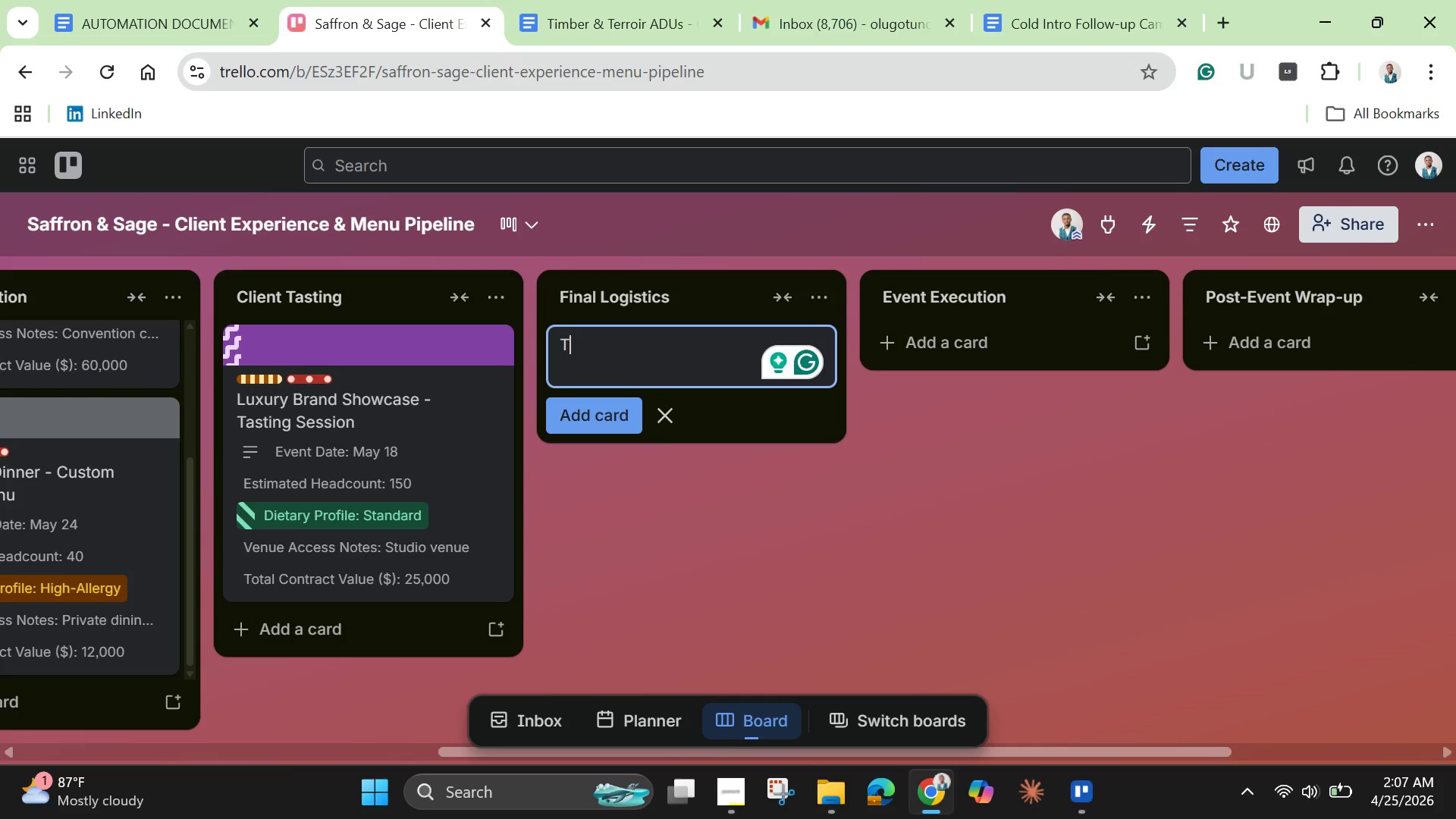 
type(Tech Awards Night)
 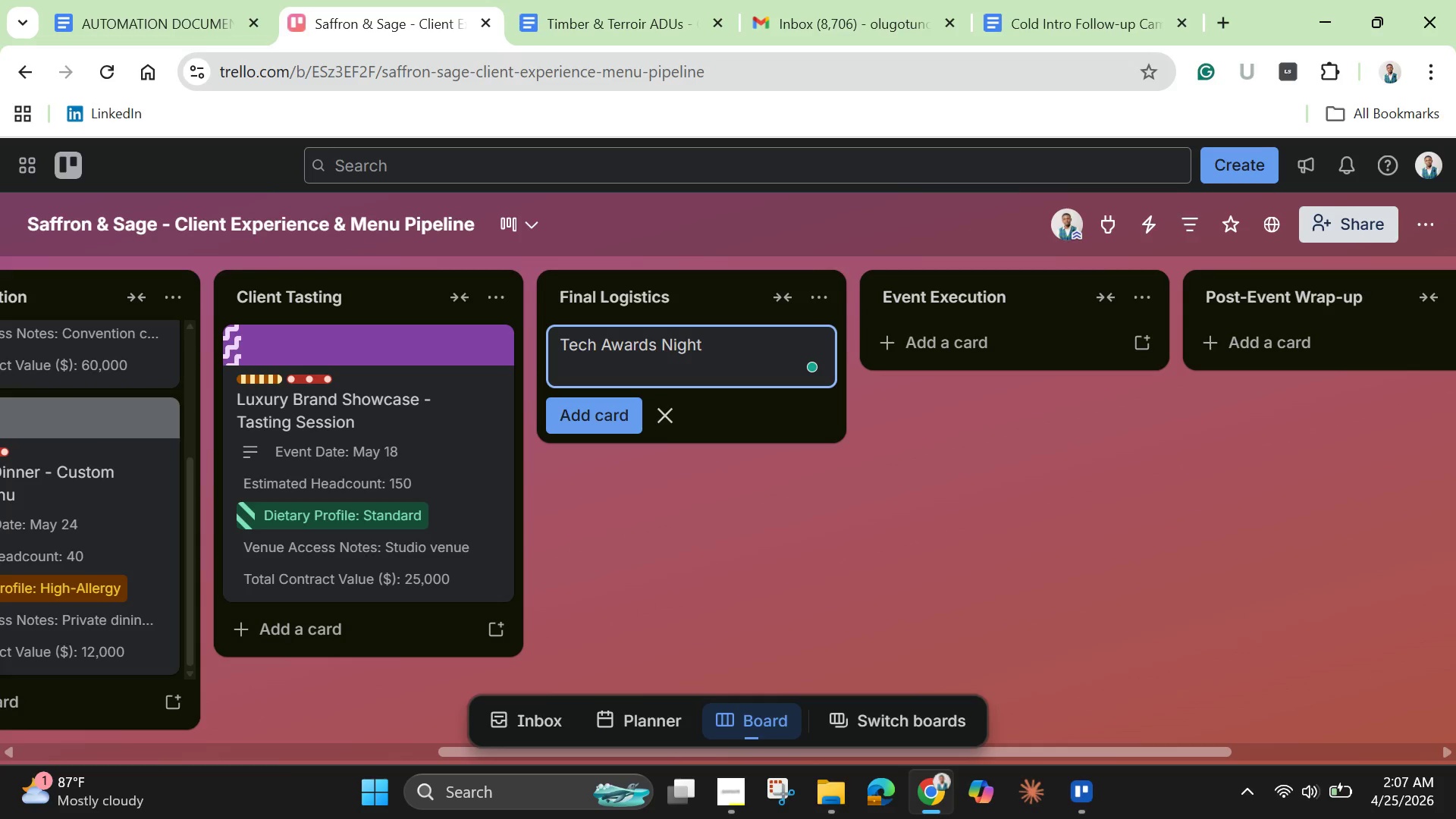 
wait(11.28)
 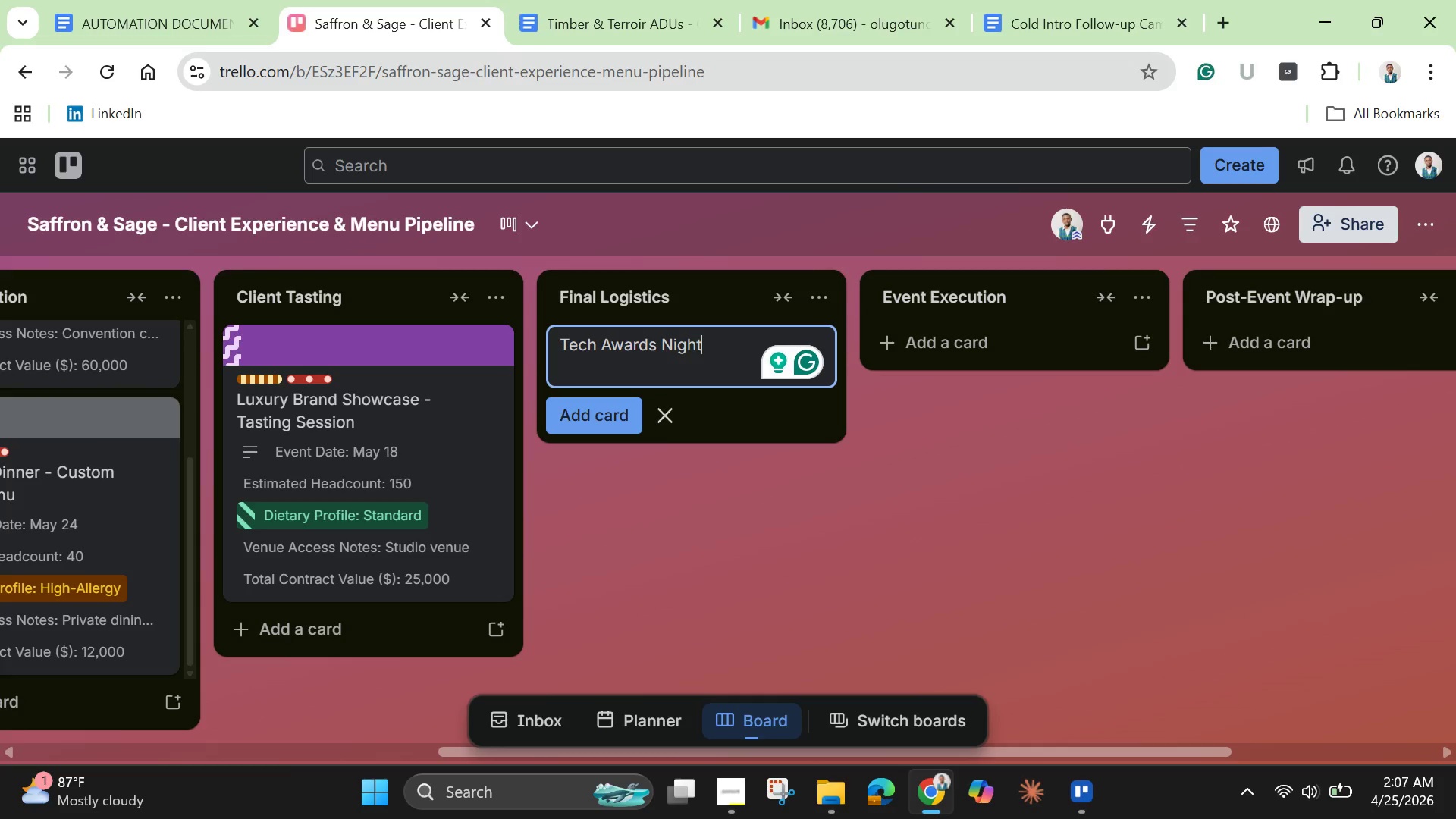 
type(-)
key(Backspace)
type( - Final Setup)
 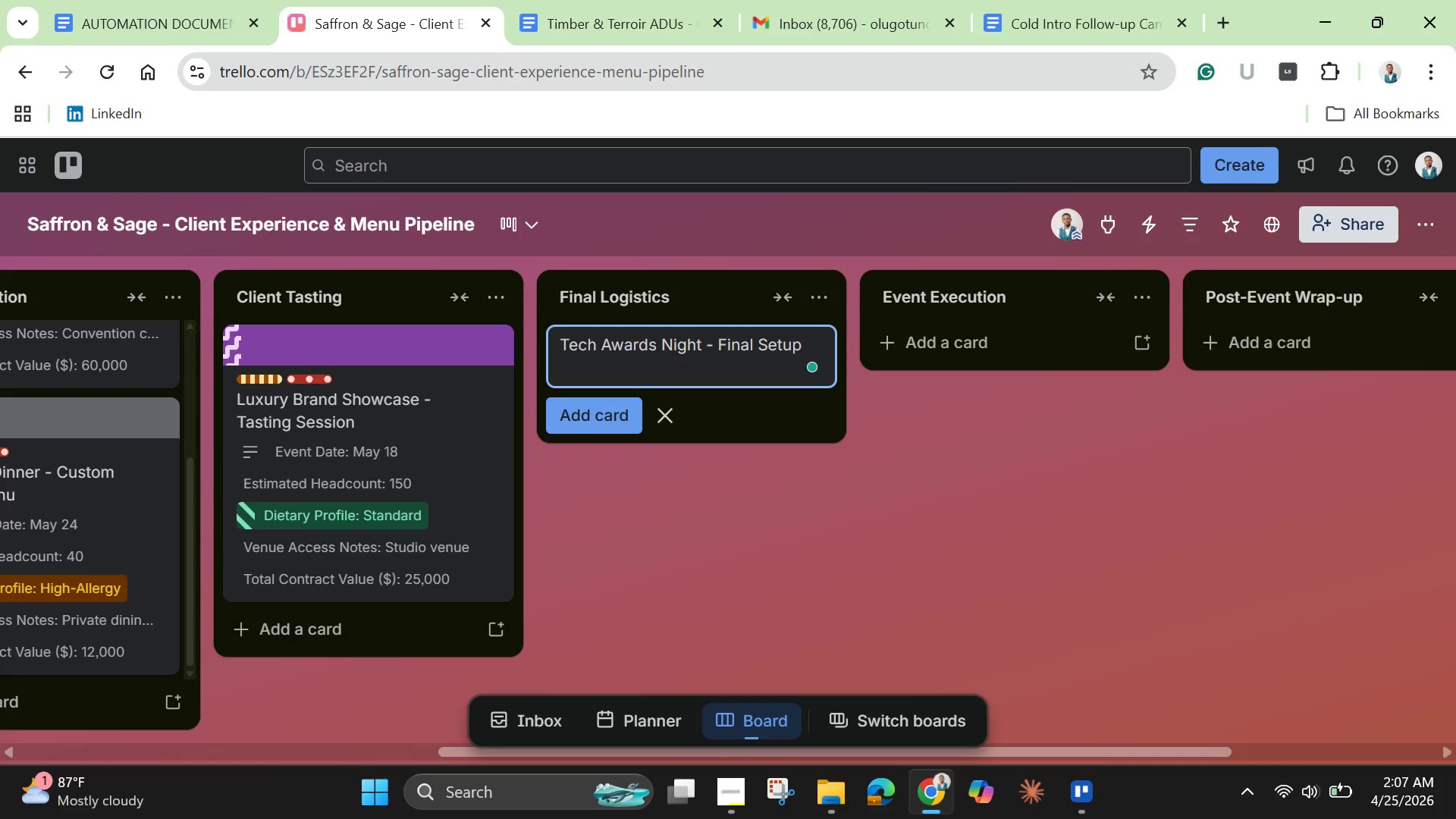 
key(Enter)
 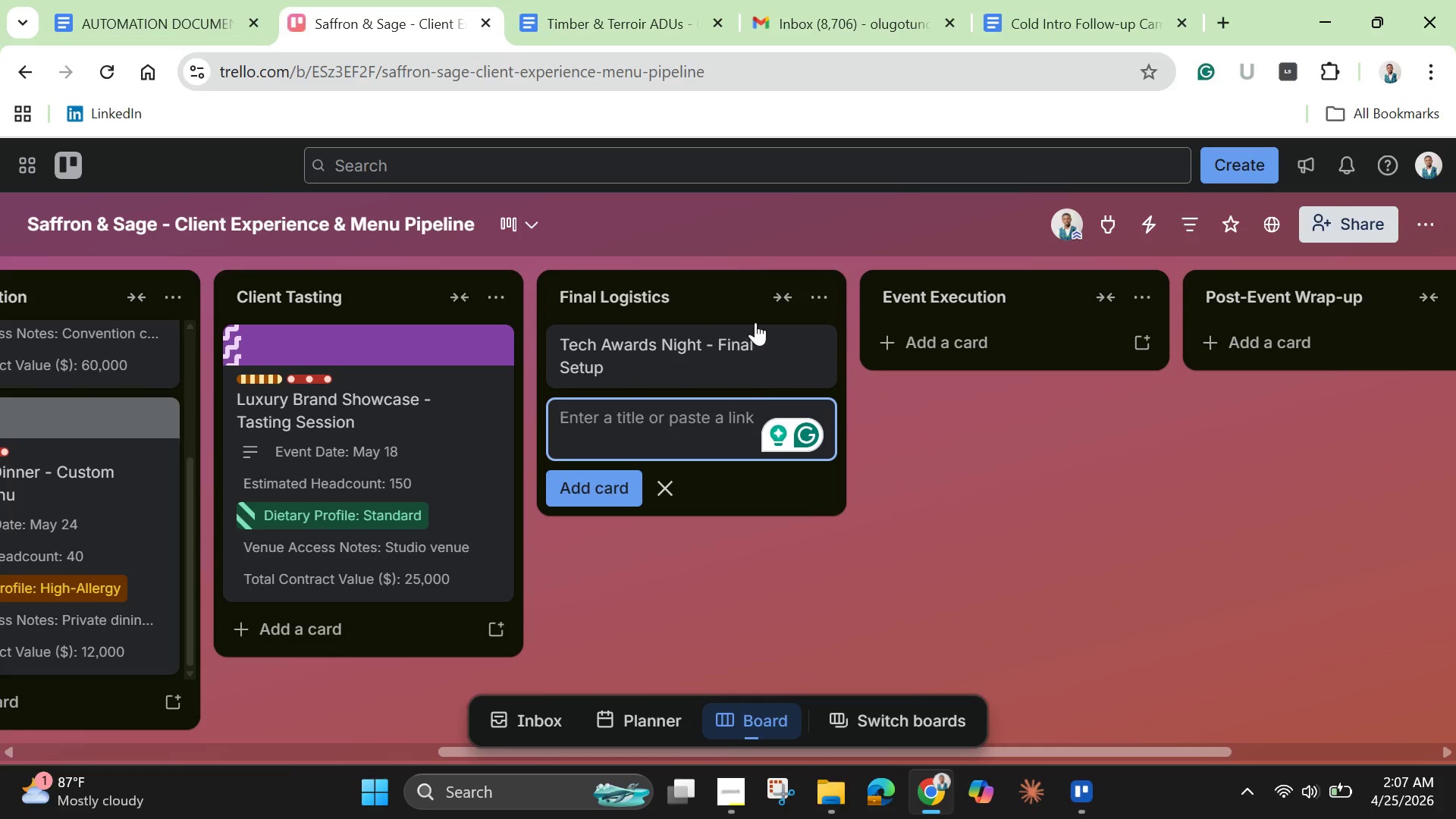 
left_click([748, 372])
 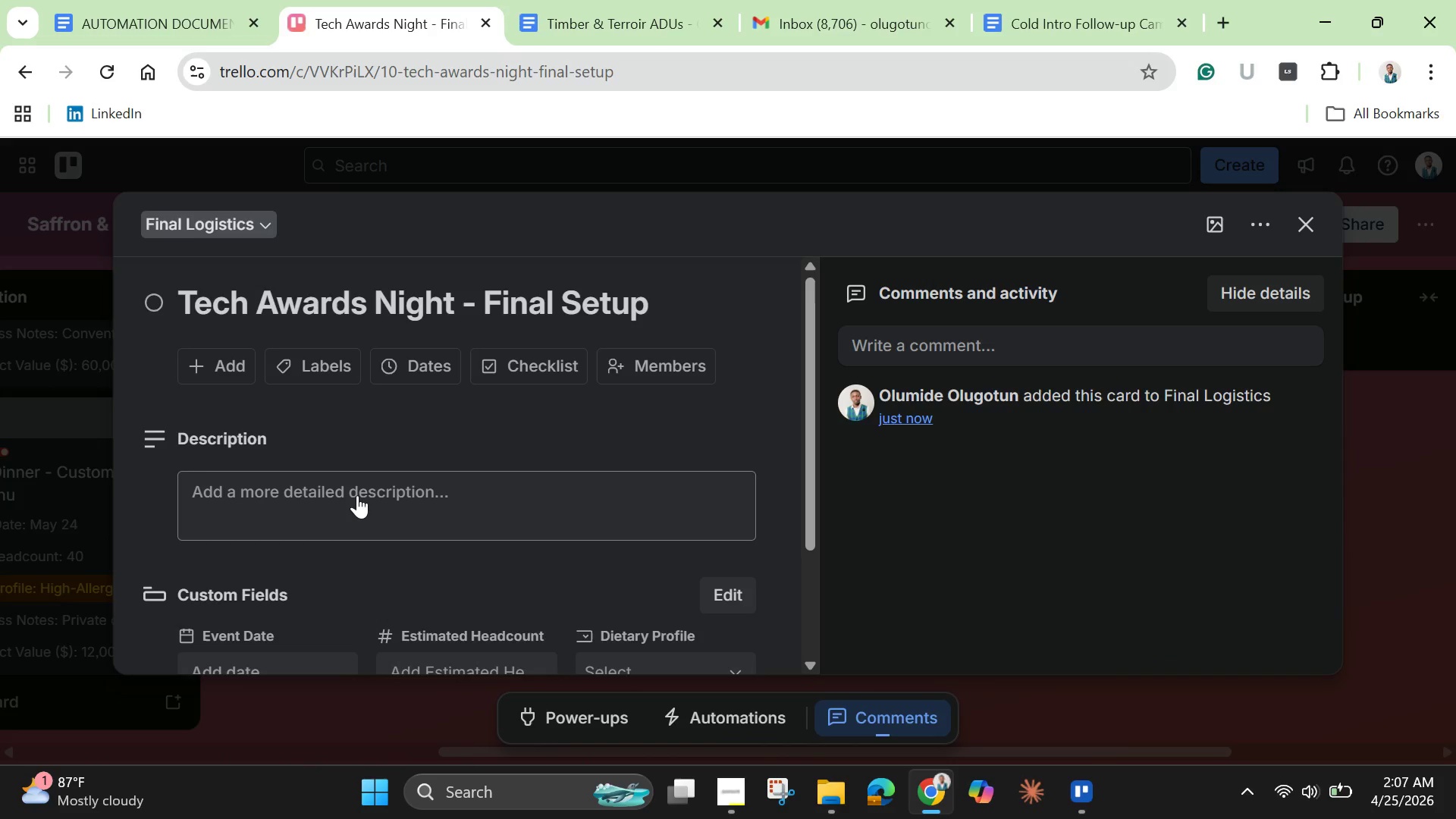 
left_click([357, 495])
 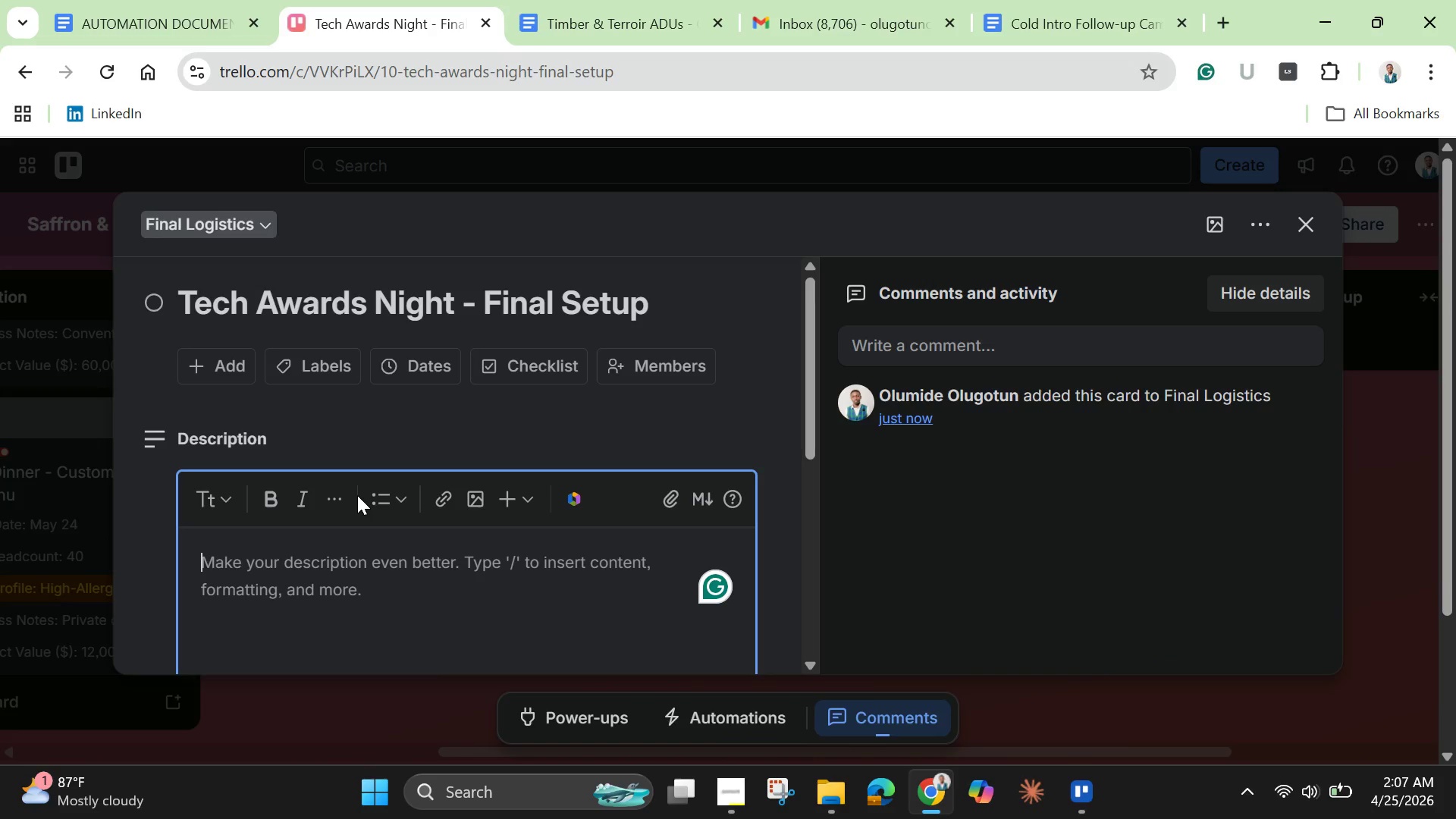 
type(Finalixe )
key(Backspace)
key(Backspace)
key(Backspace)
type(ze staffing, rentals )
key(Backspace)
type(, logistics timeline and delievery coordination for award ceremony event. )
 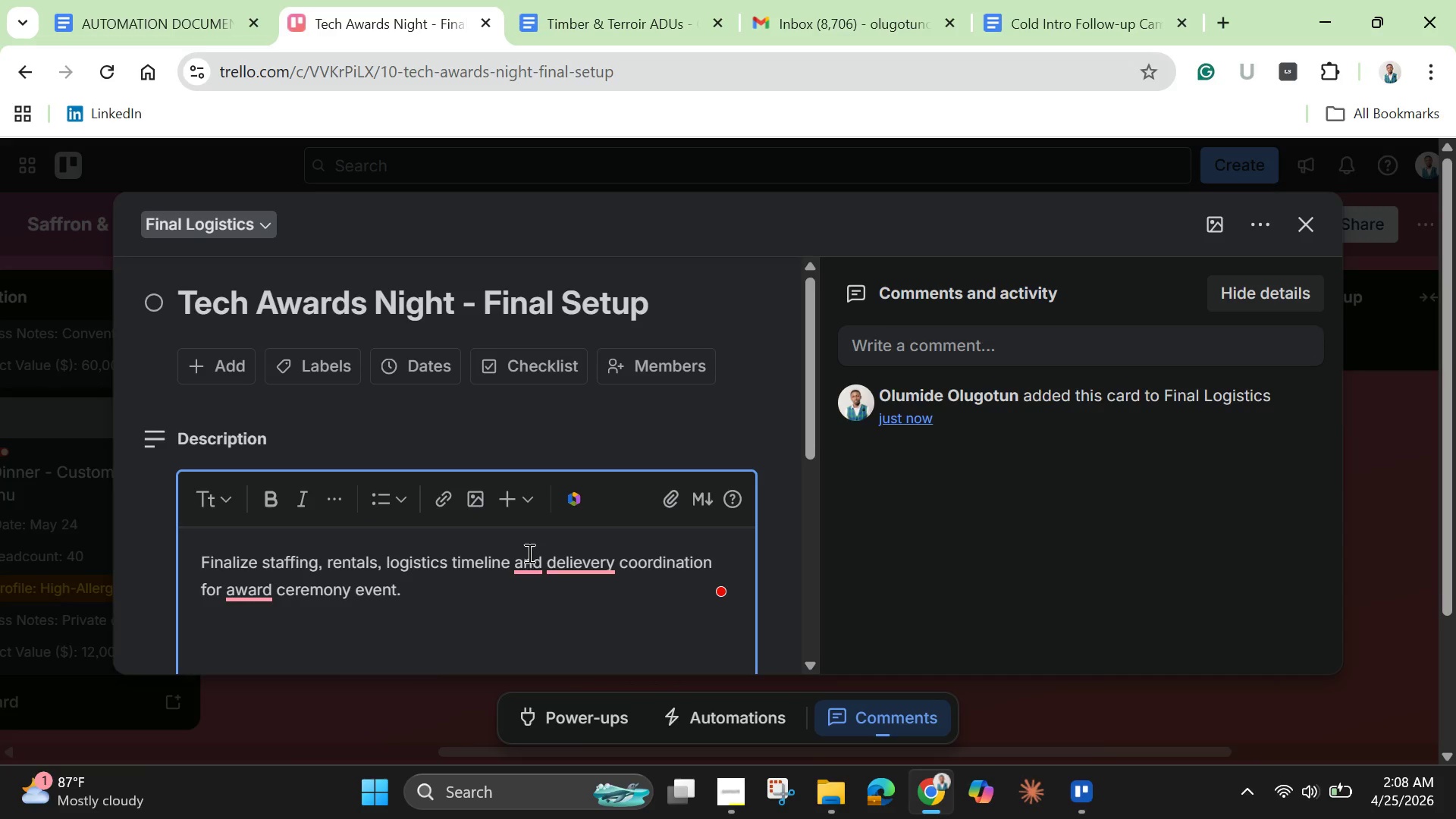 
left_click([531, 574])
 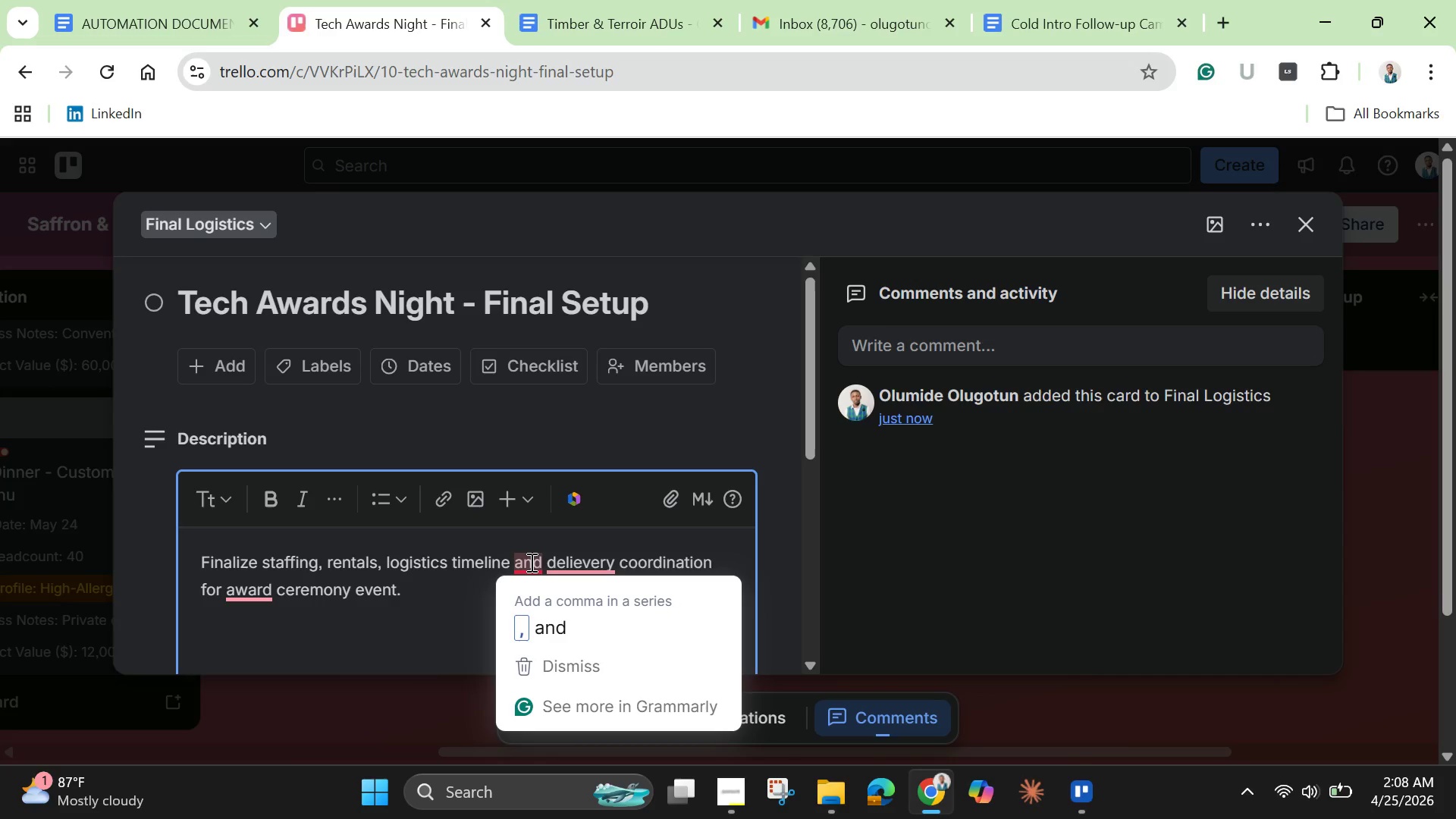 
left_click([530, 562])
 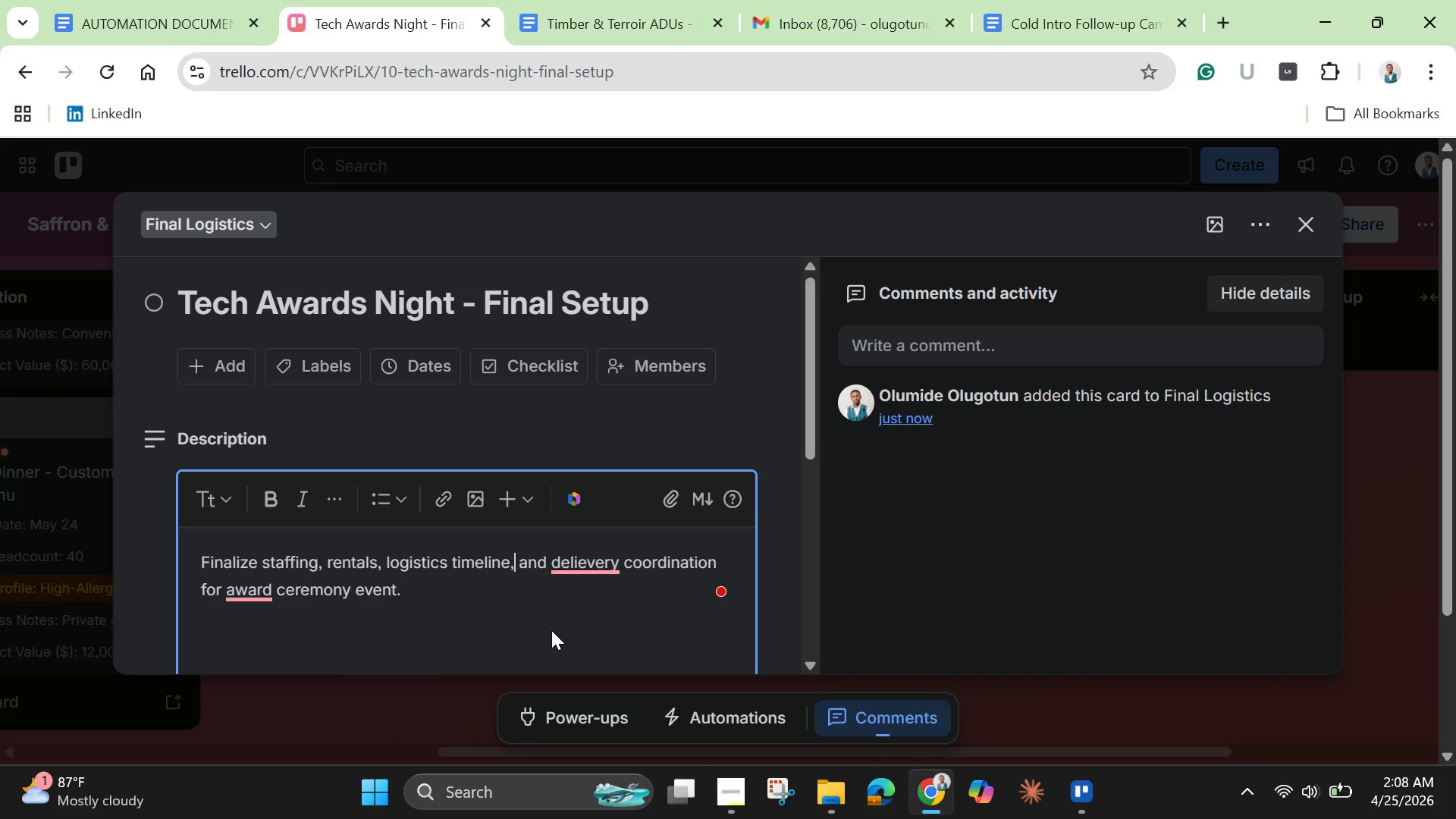 
left_click([551, 630])
 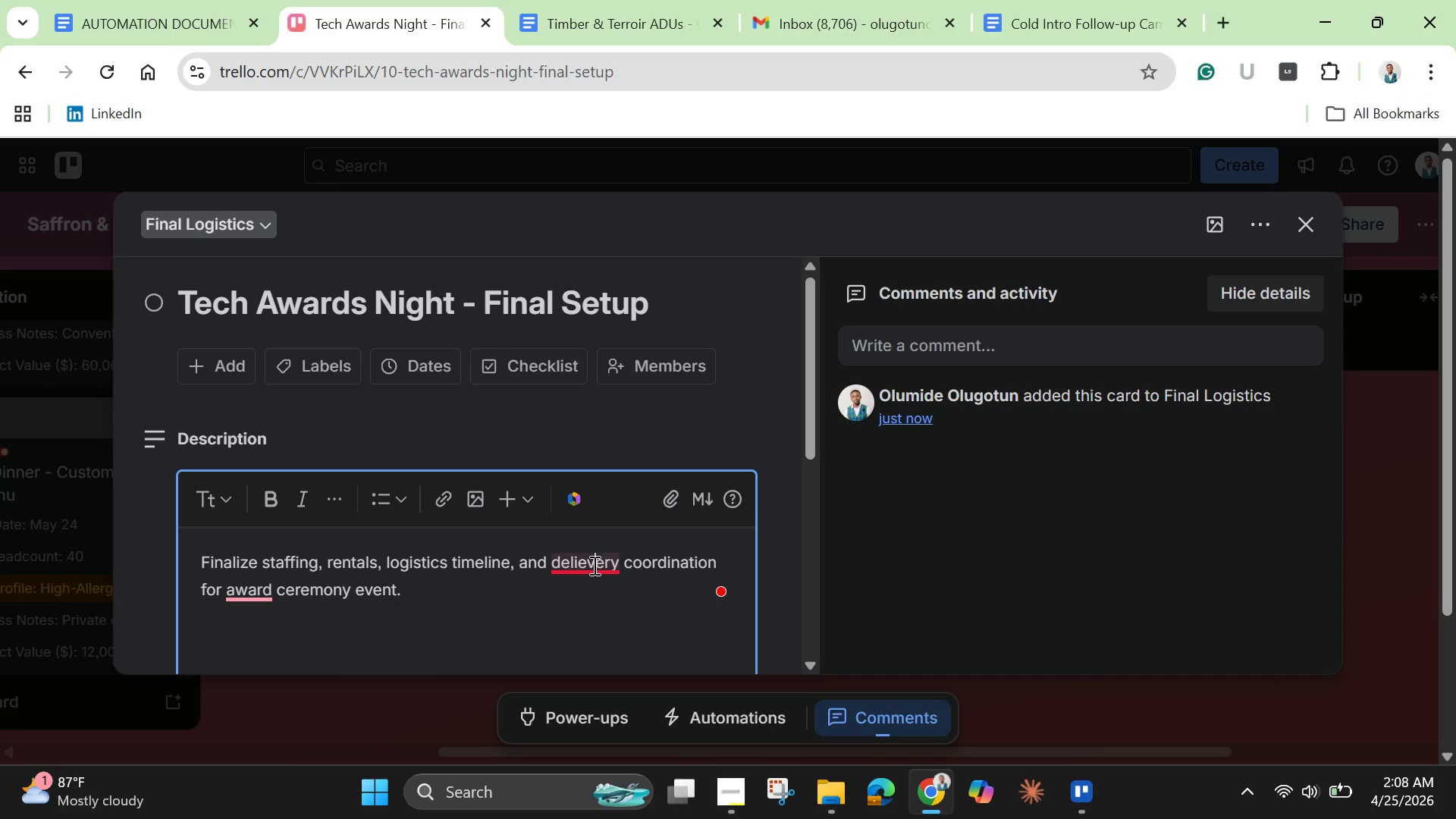 
left_click([593, 565])
 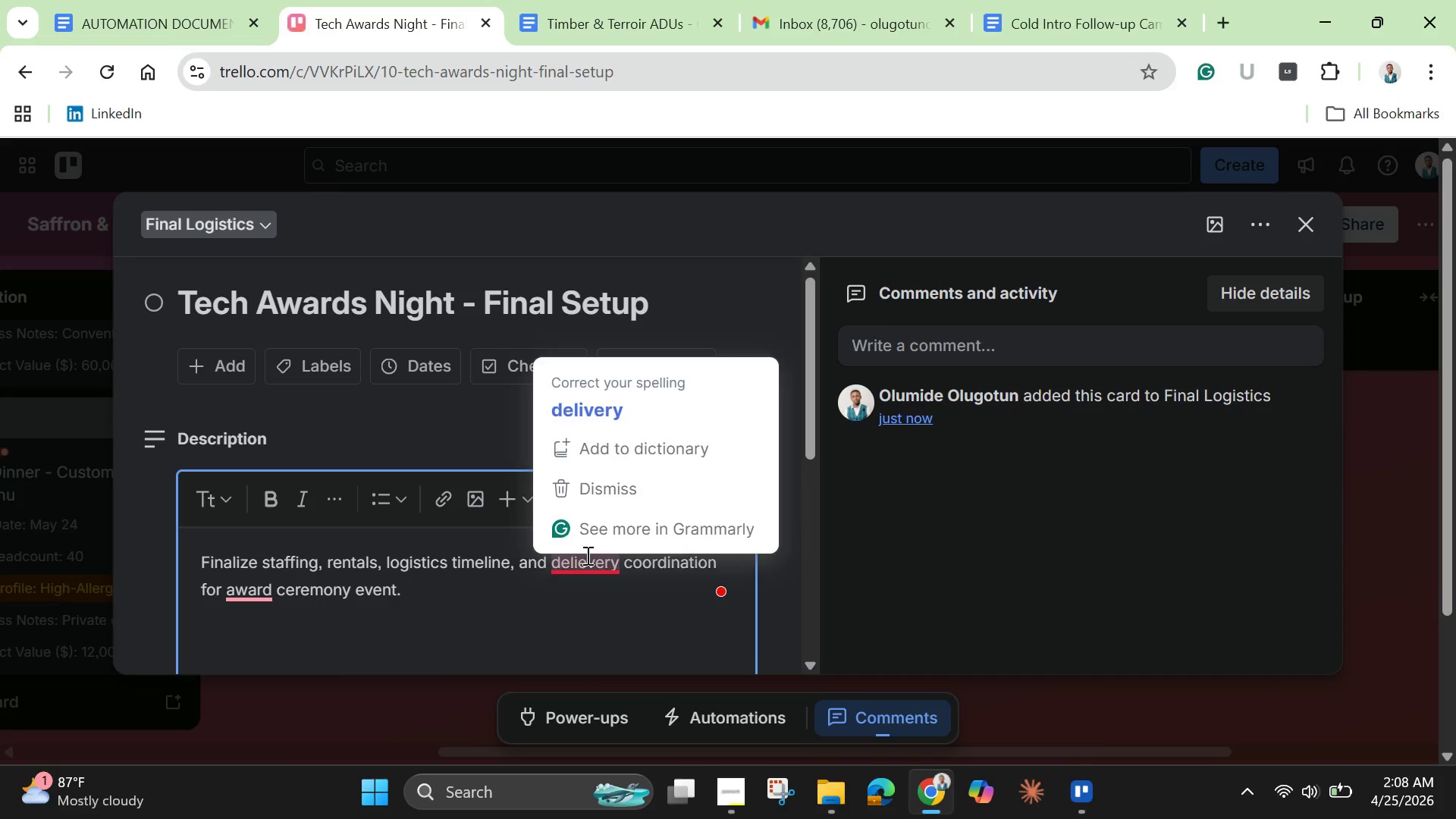 
left_click([586, 555])
 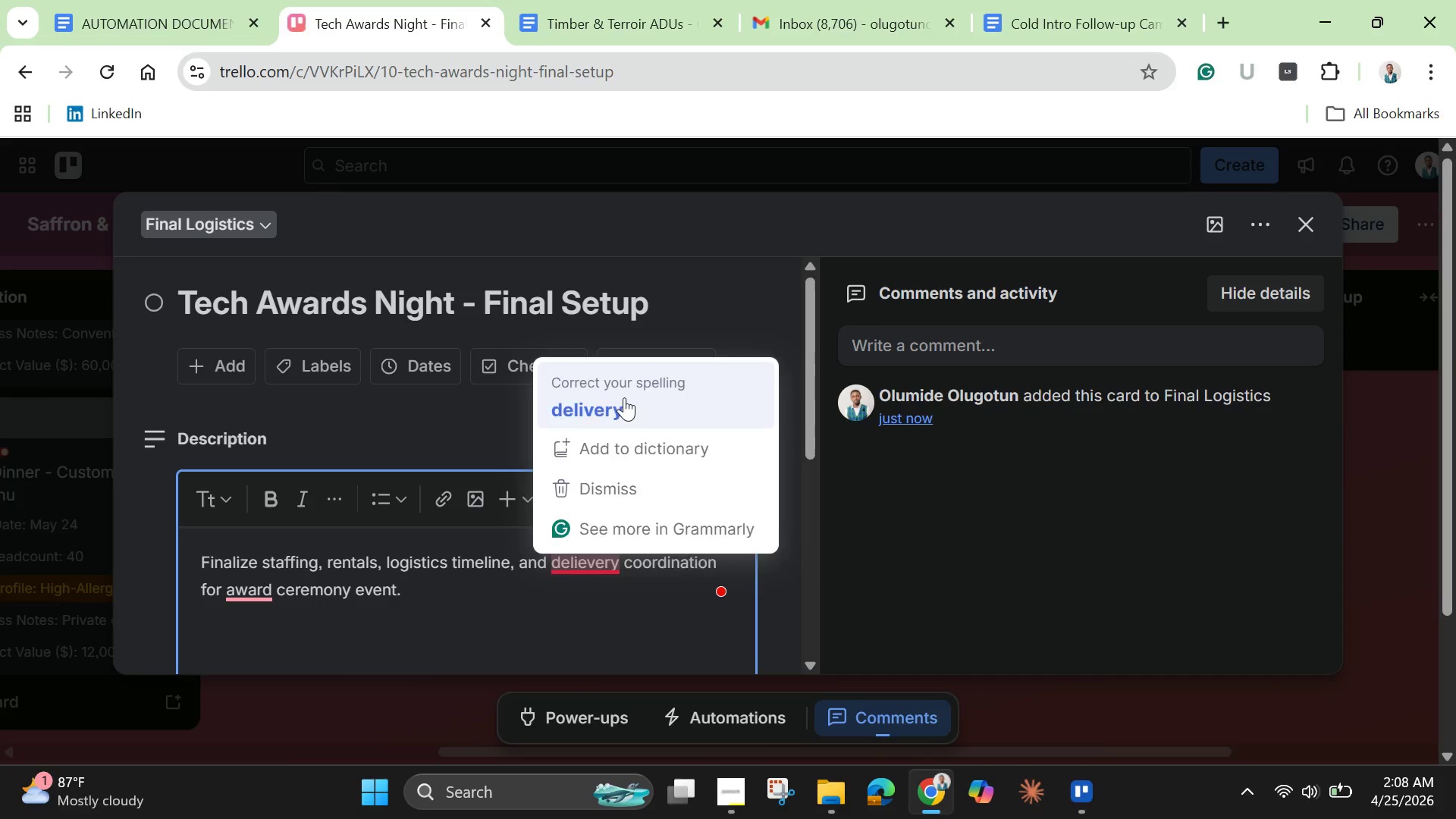 
left_click([624, 397])
 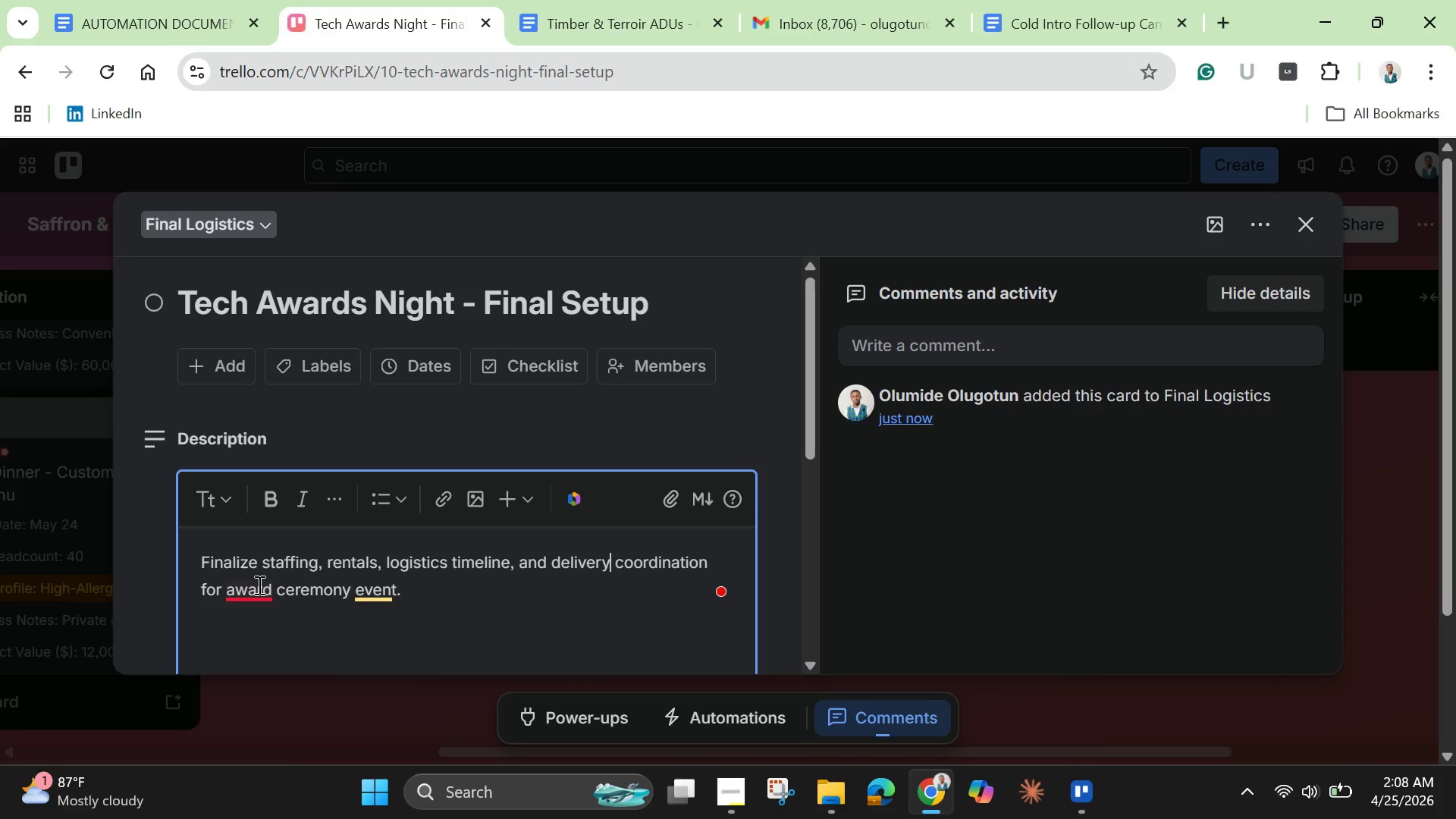 
left_click([253, 585])
 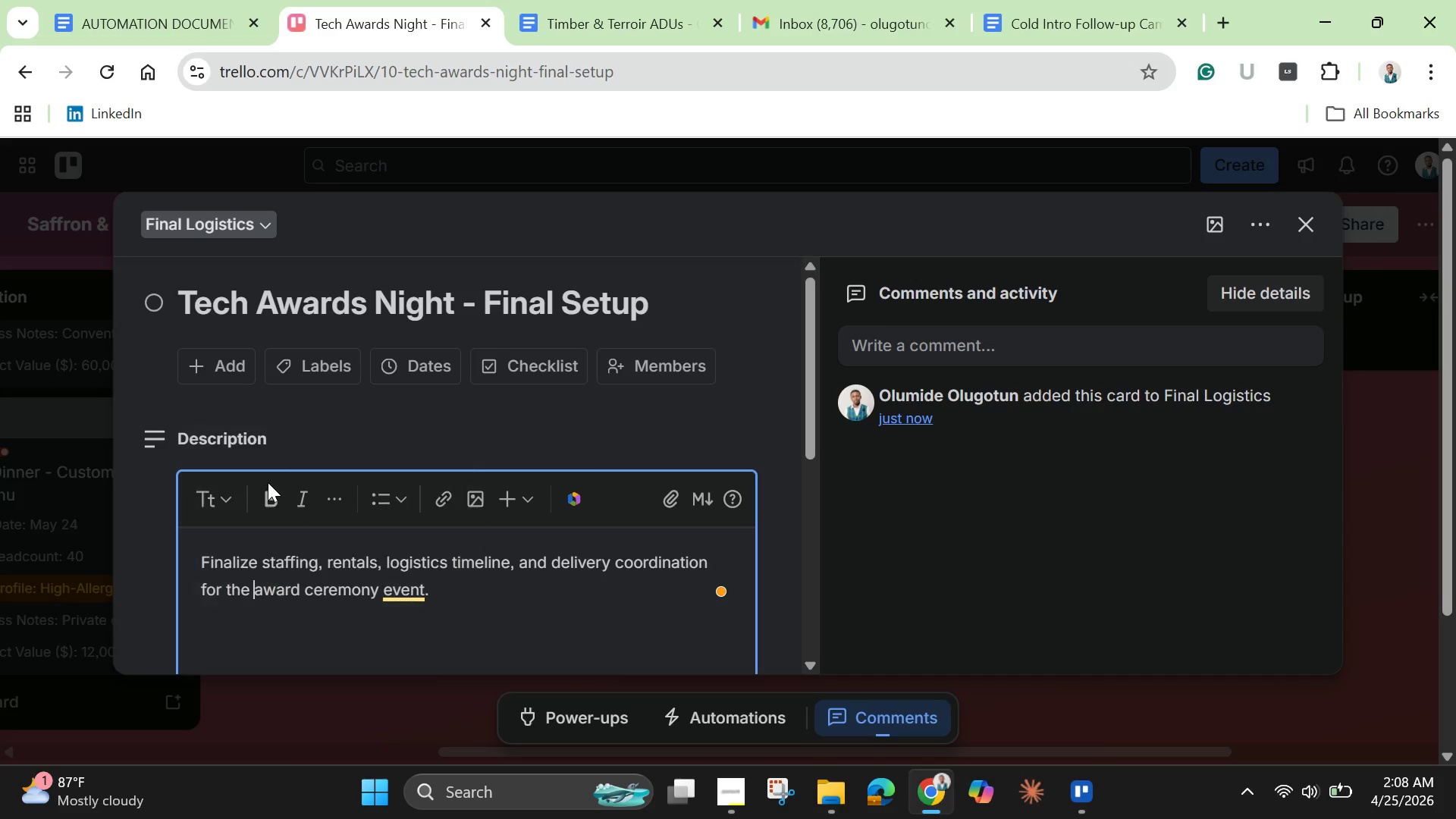 
left_click([268, 482])
 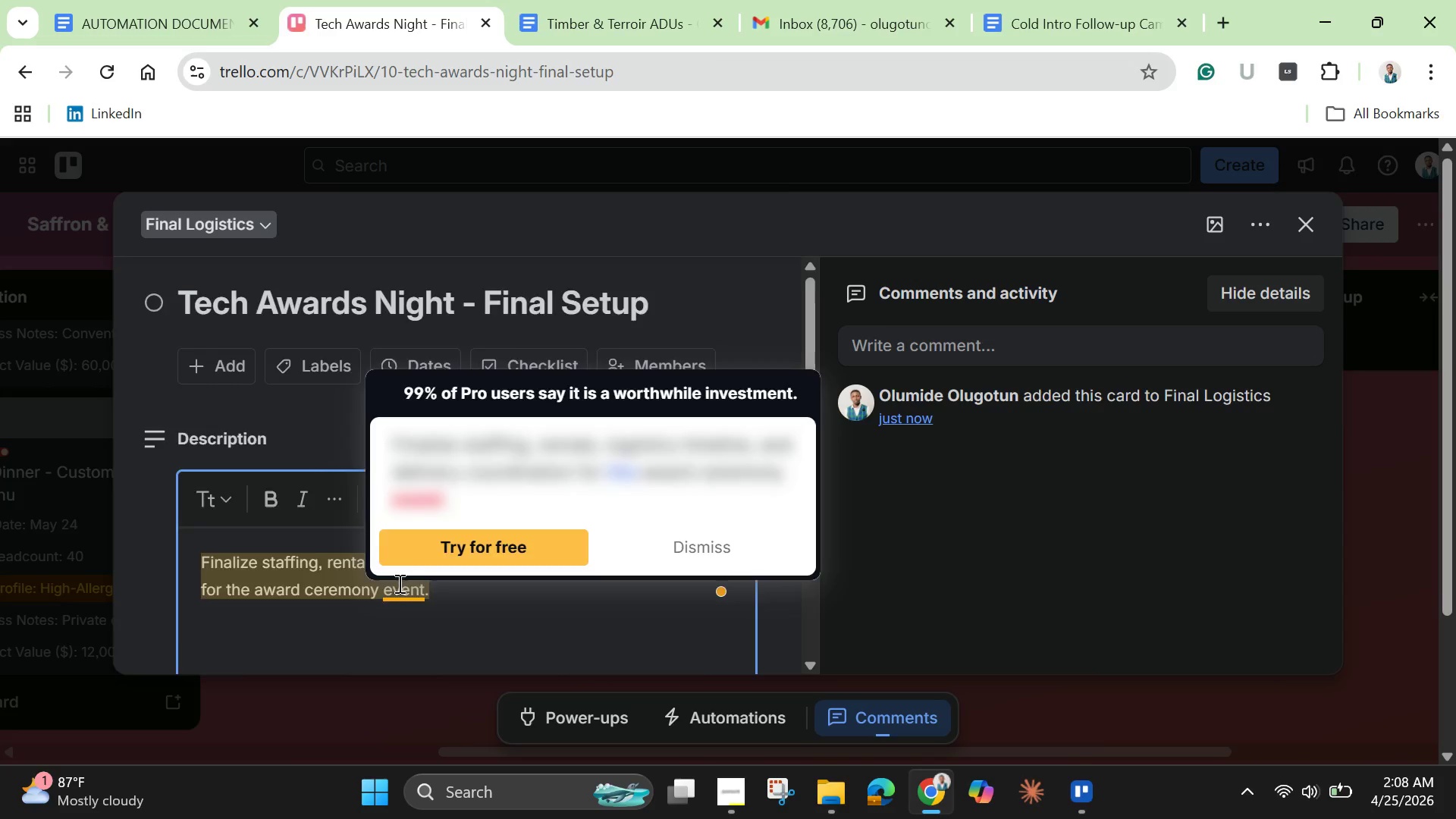 
scroll: coordinate [398, 583], scroll_direction: down, amount: 4.0
 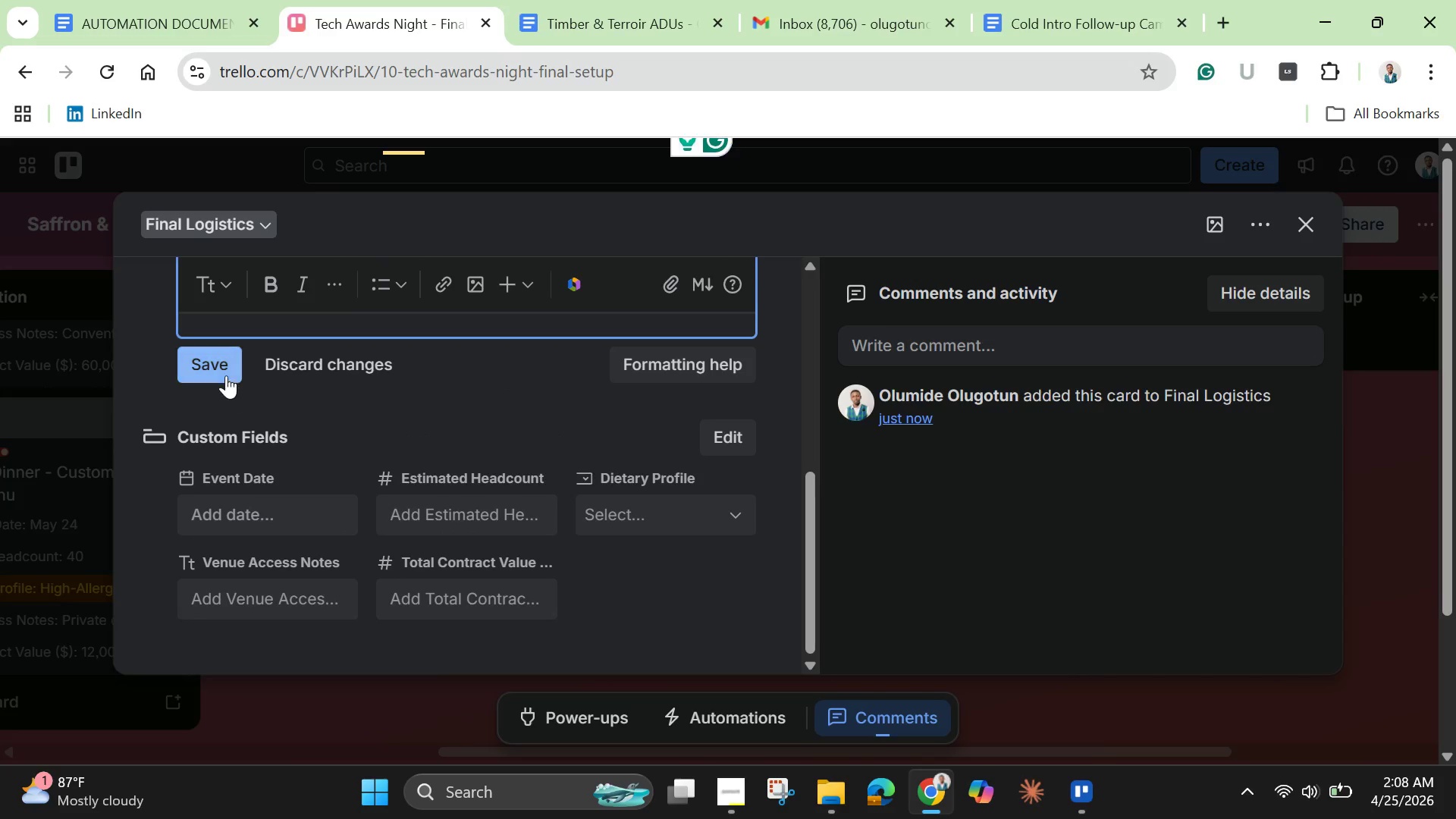 
left_click([226, 375])
 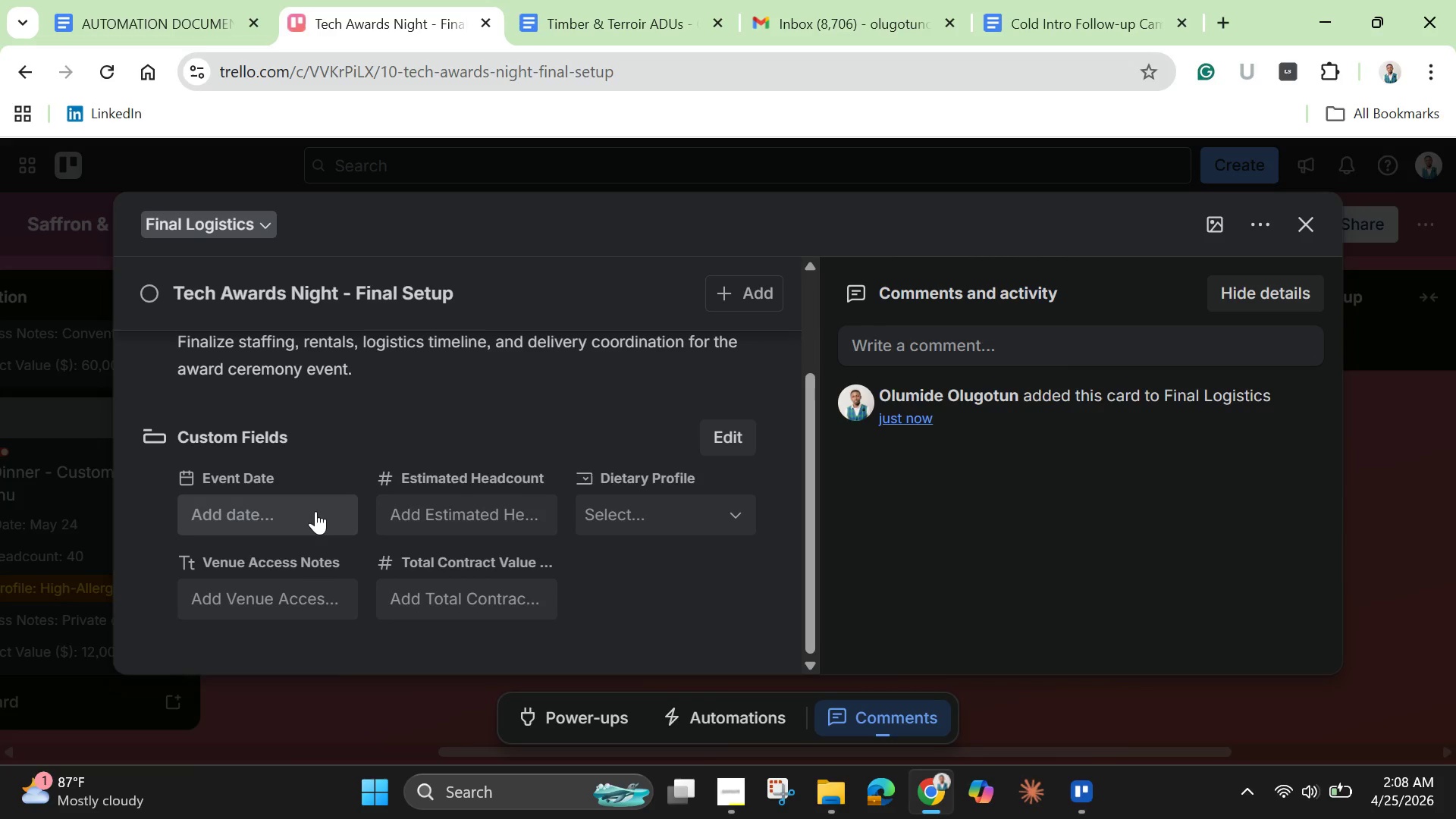 
left_click([315, 511])
 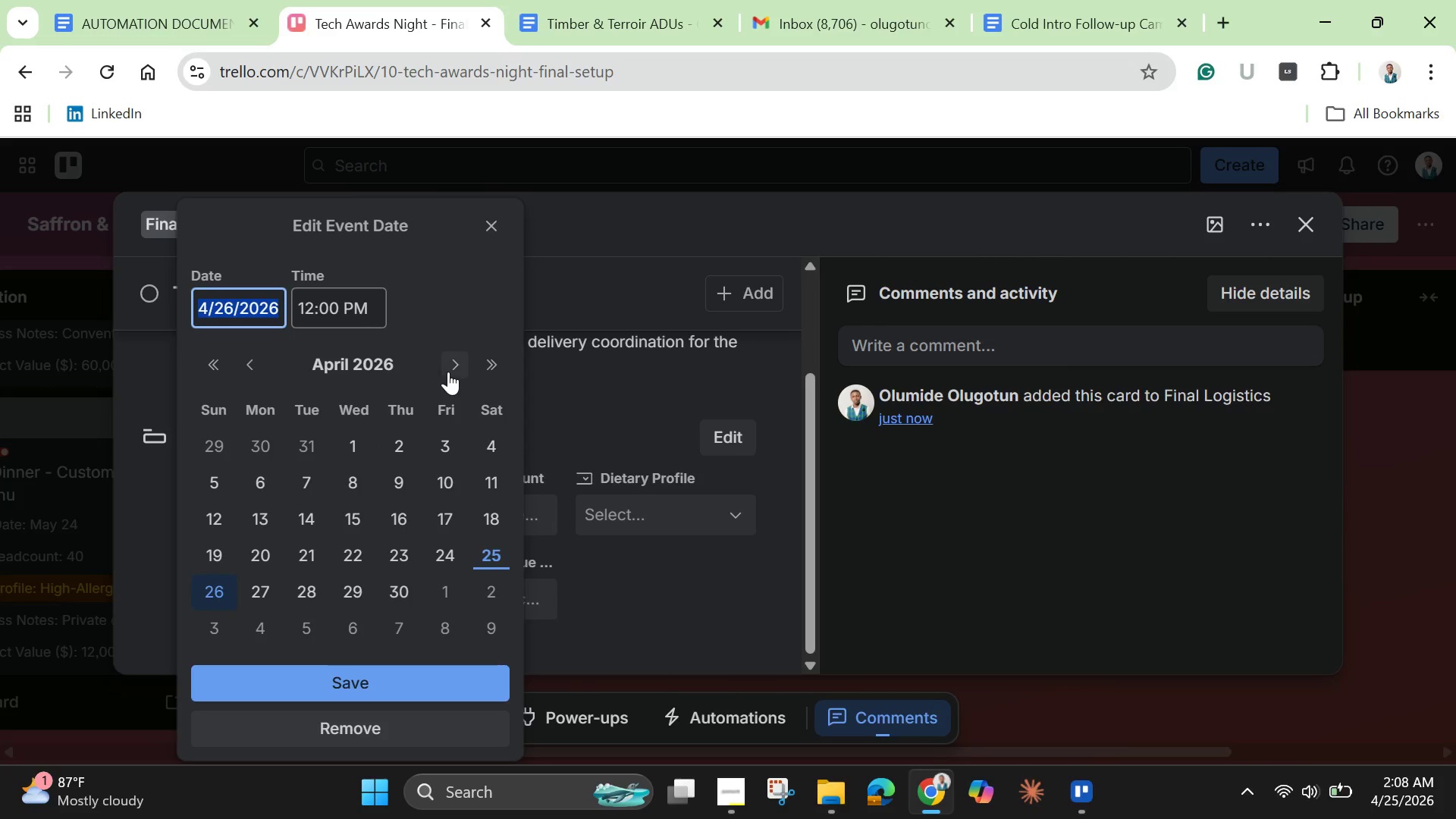 
left_click([450, 366])
 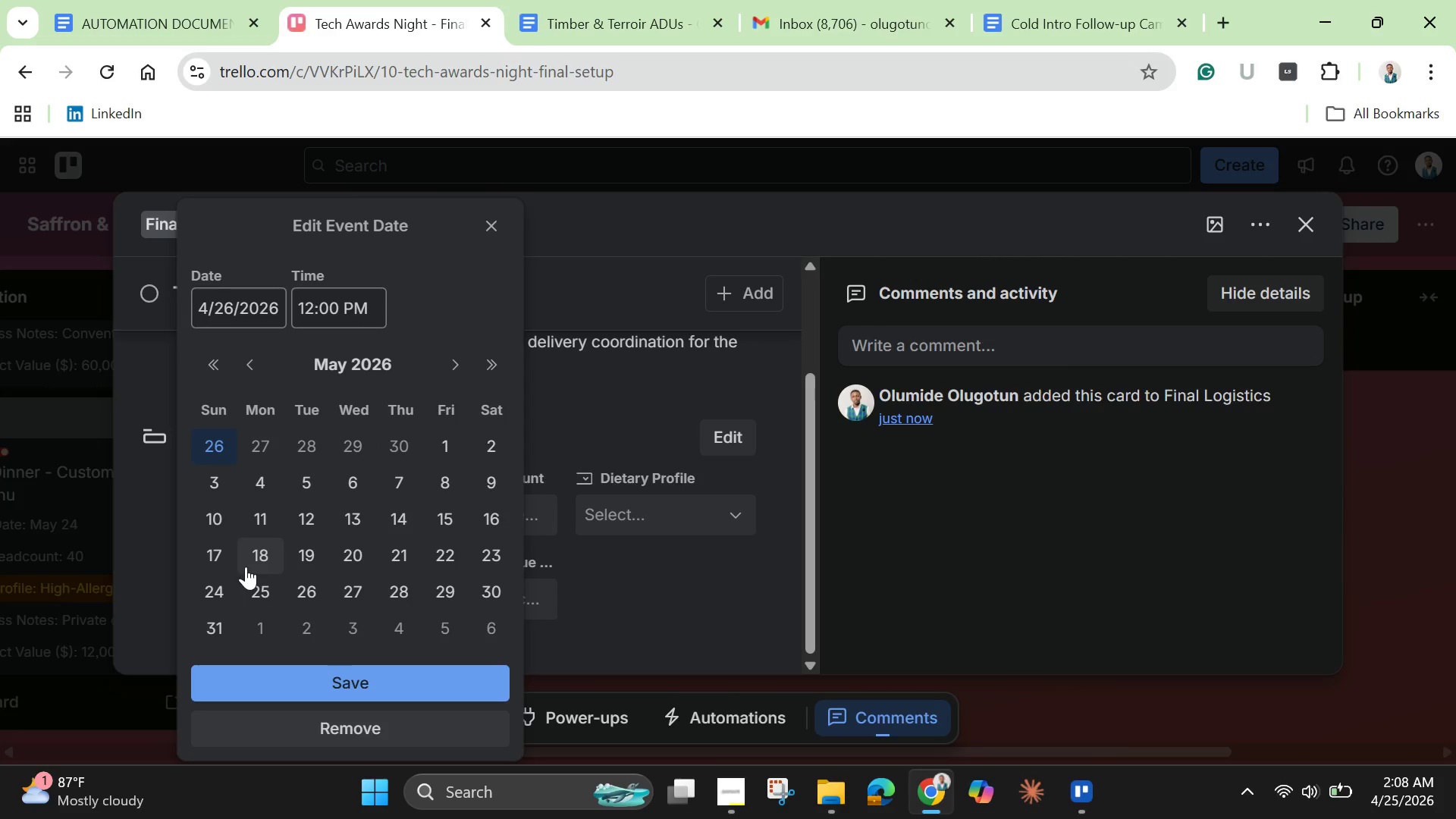 
left_click([313, 560])
 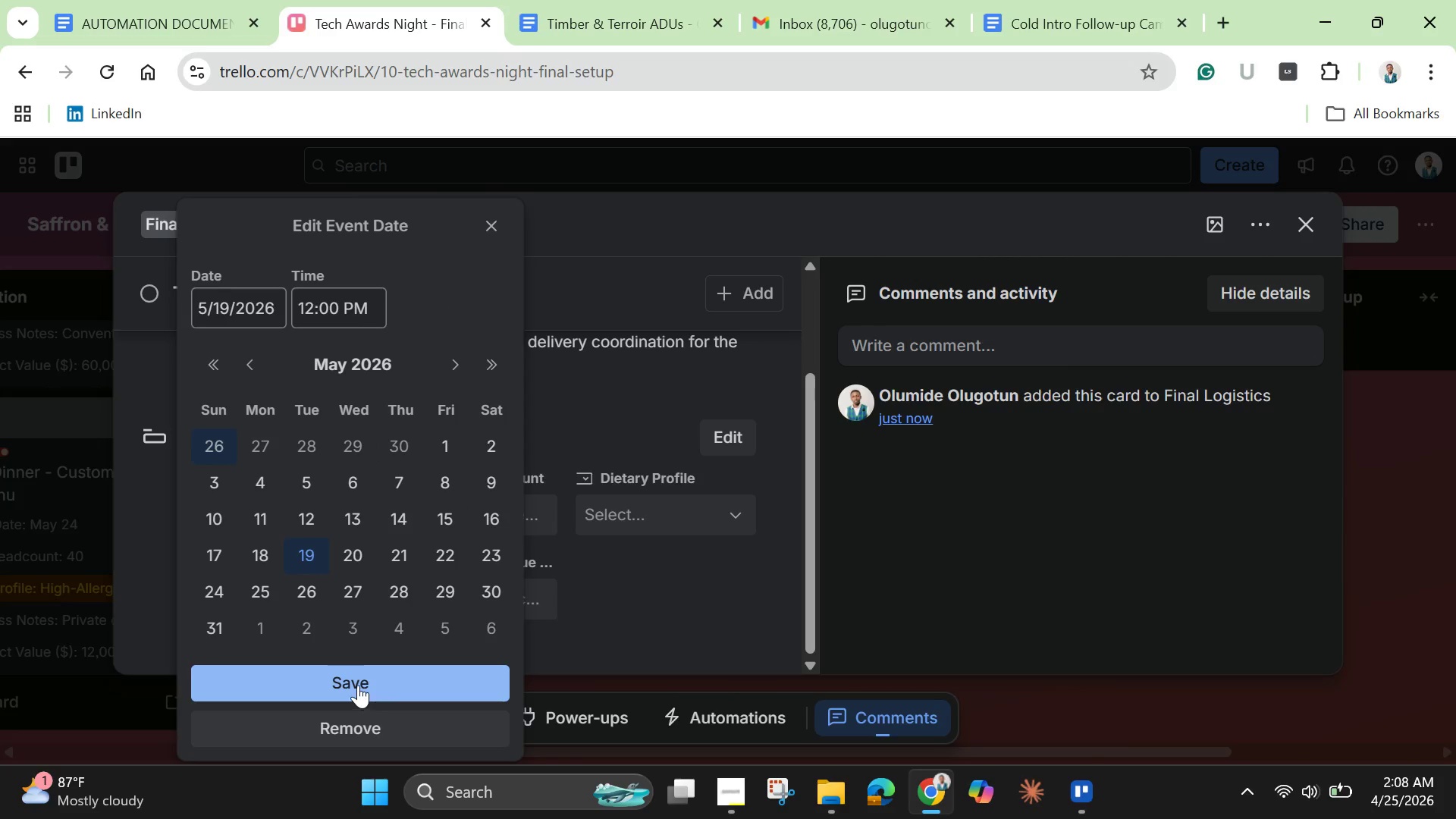 
left_click([358, 683])
 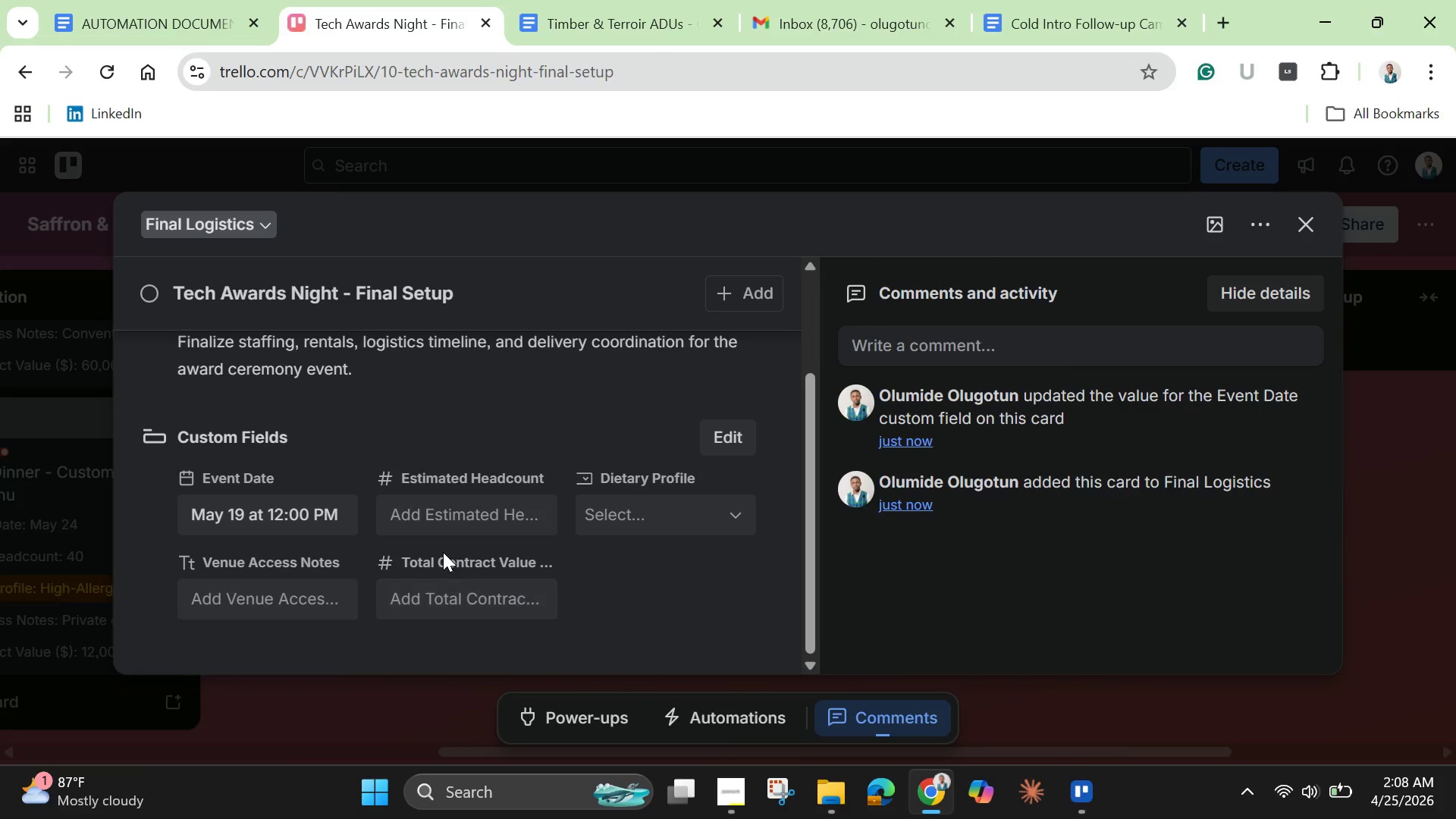 
left_click([458, 527])
 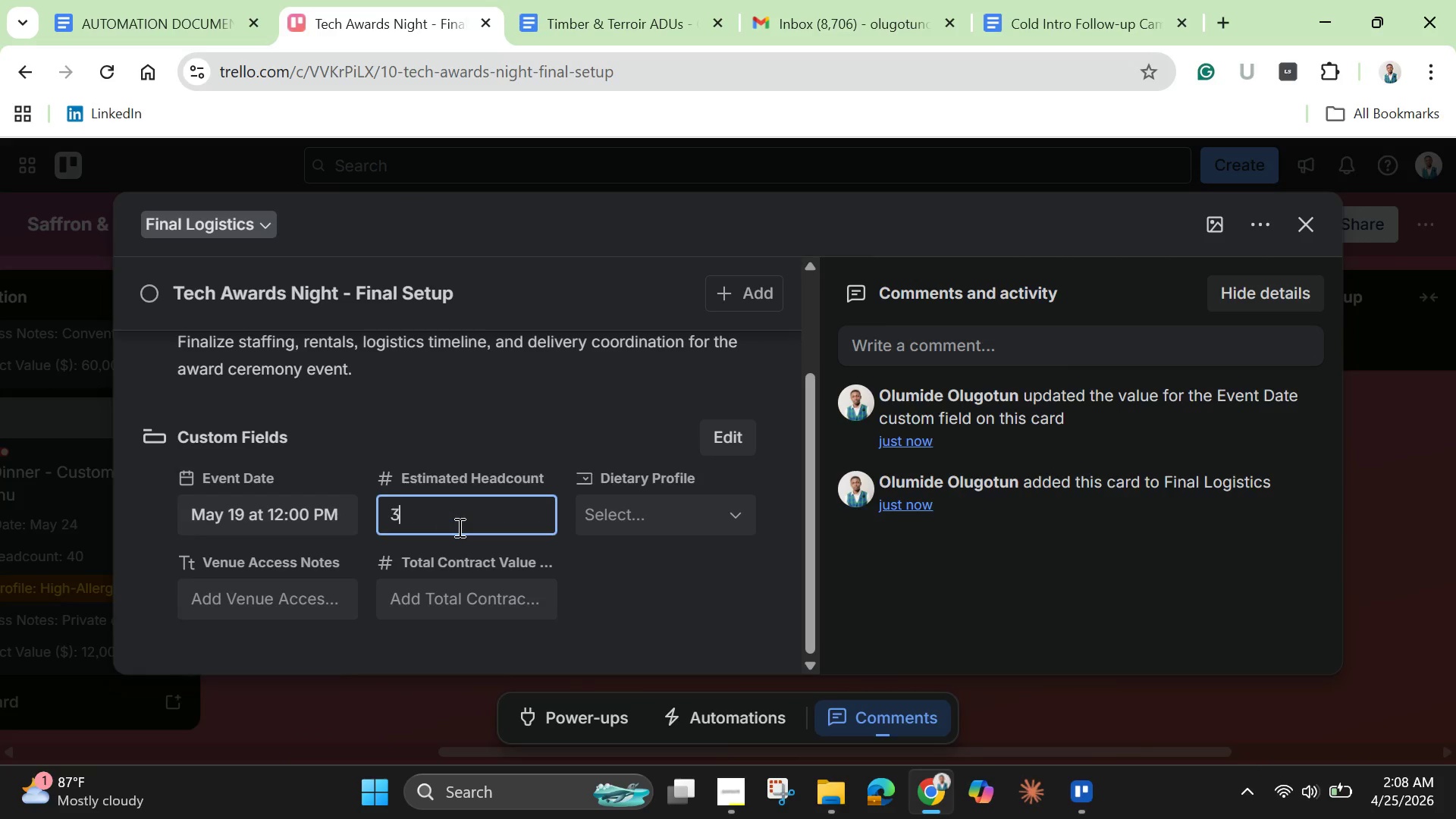 
type(350)
 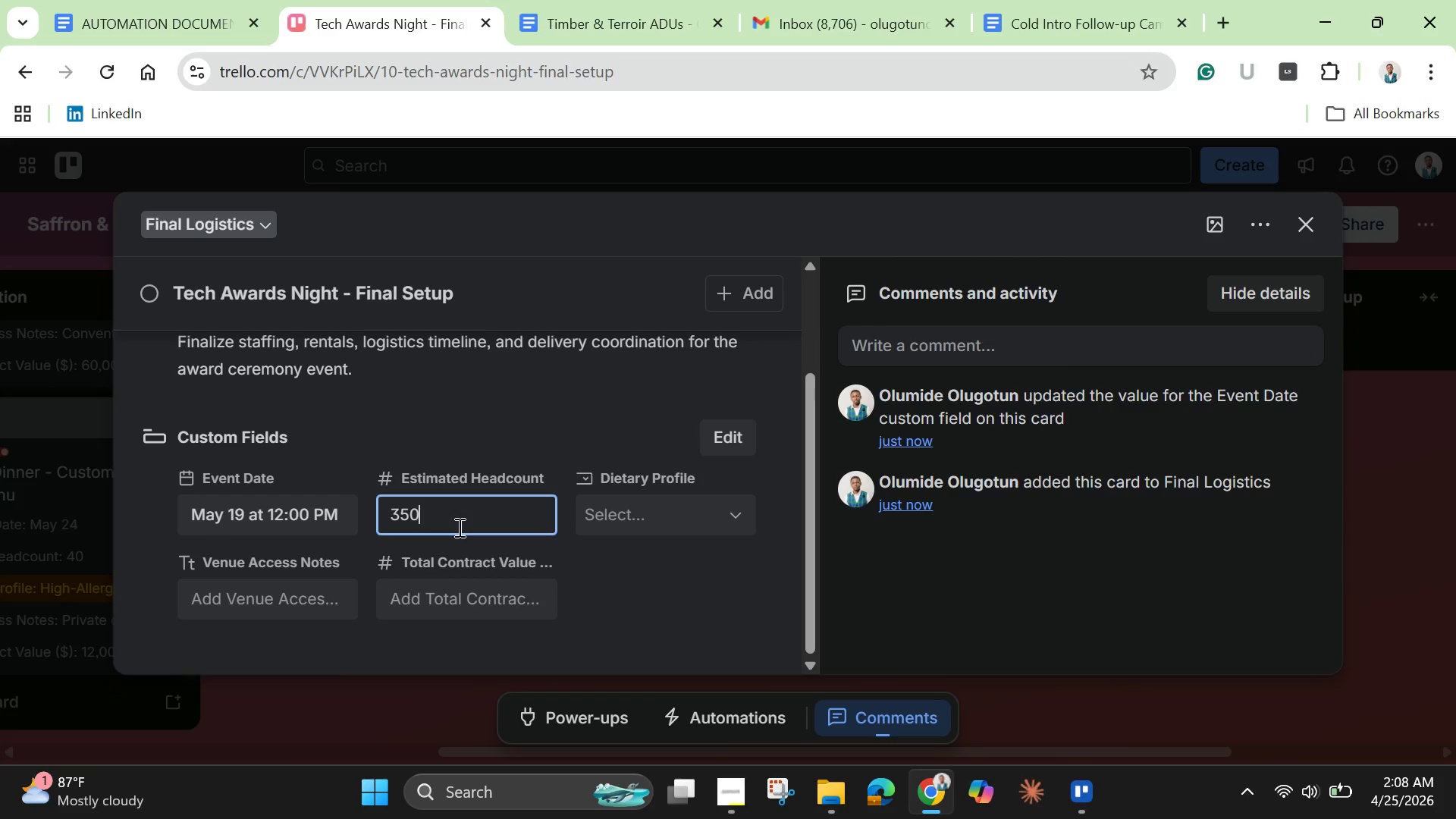 
key(Enter)
 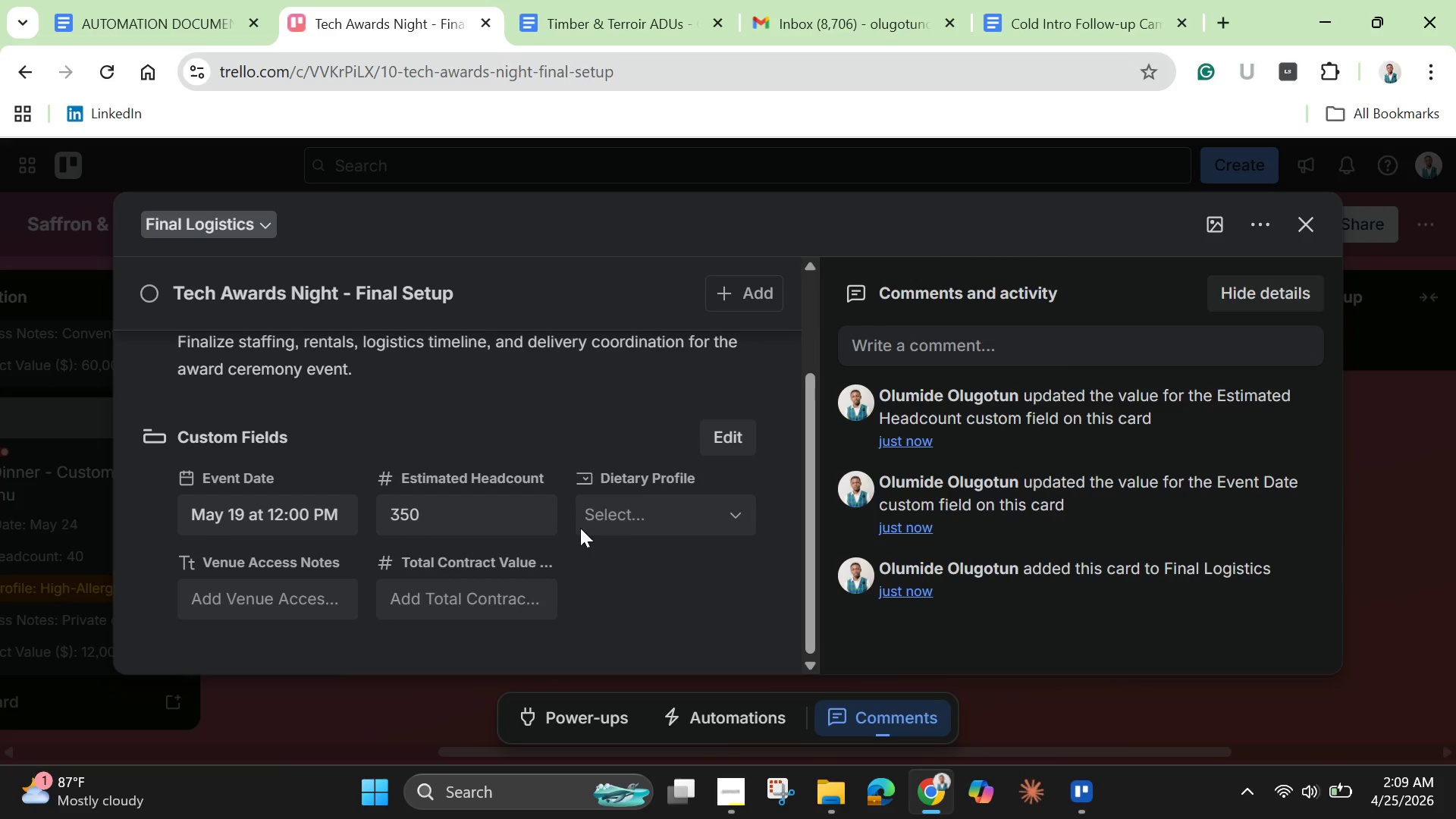 
left_click([633, 497])
 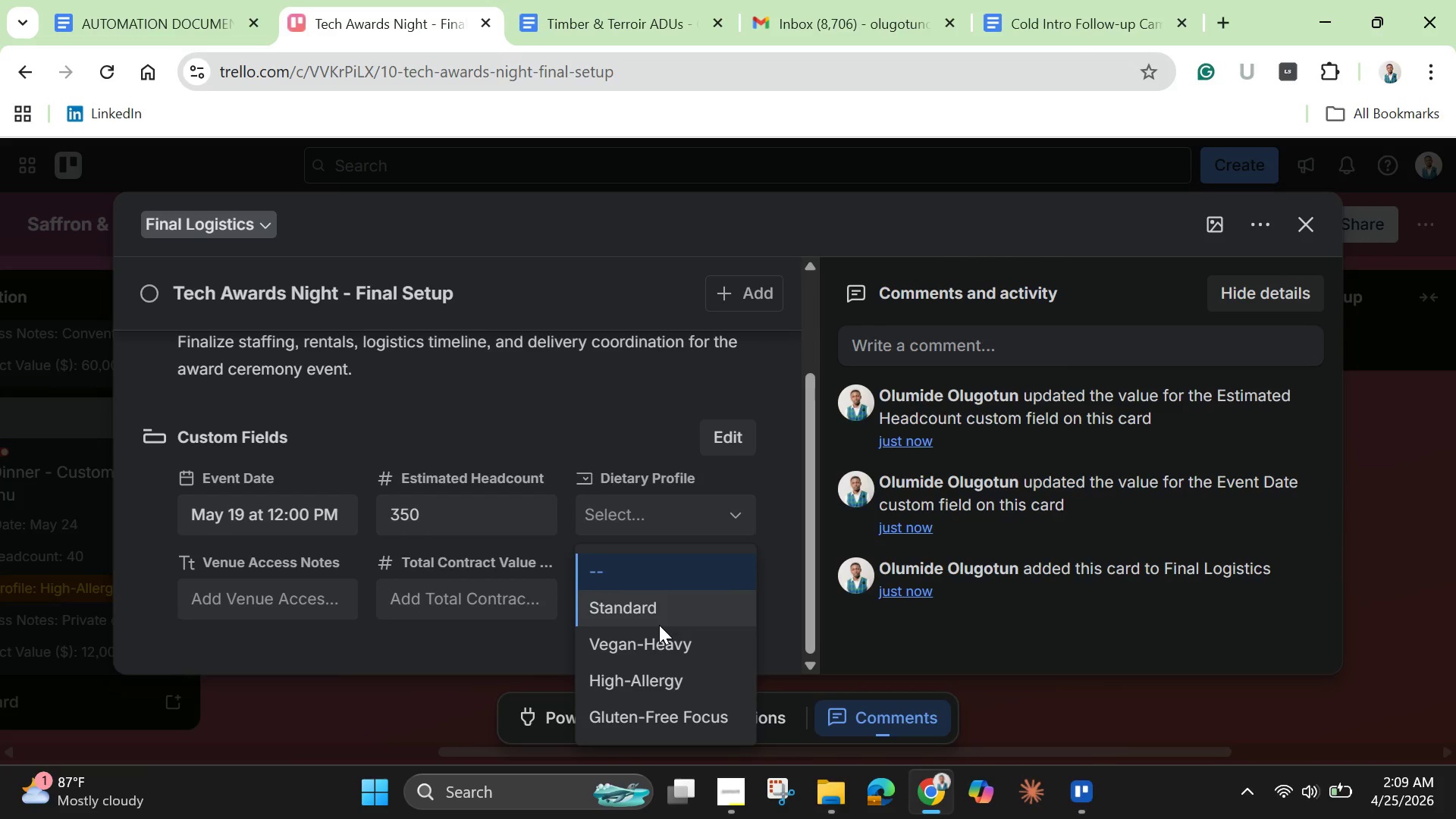 
left_click([659, 614])
 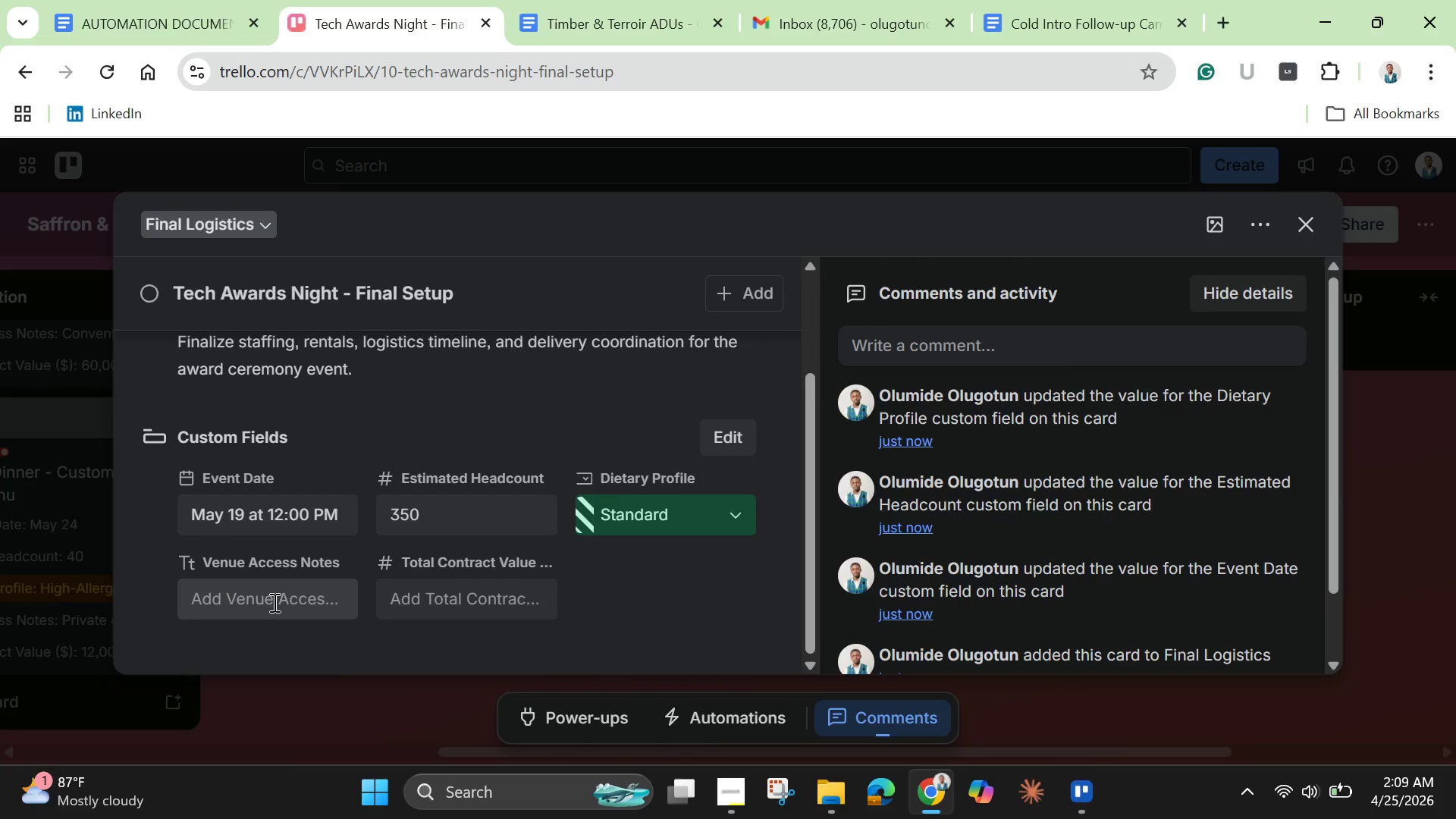 
left_click([273, 602])
 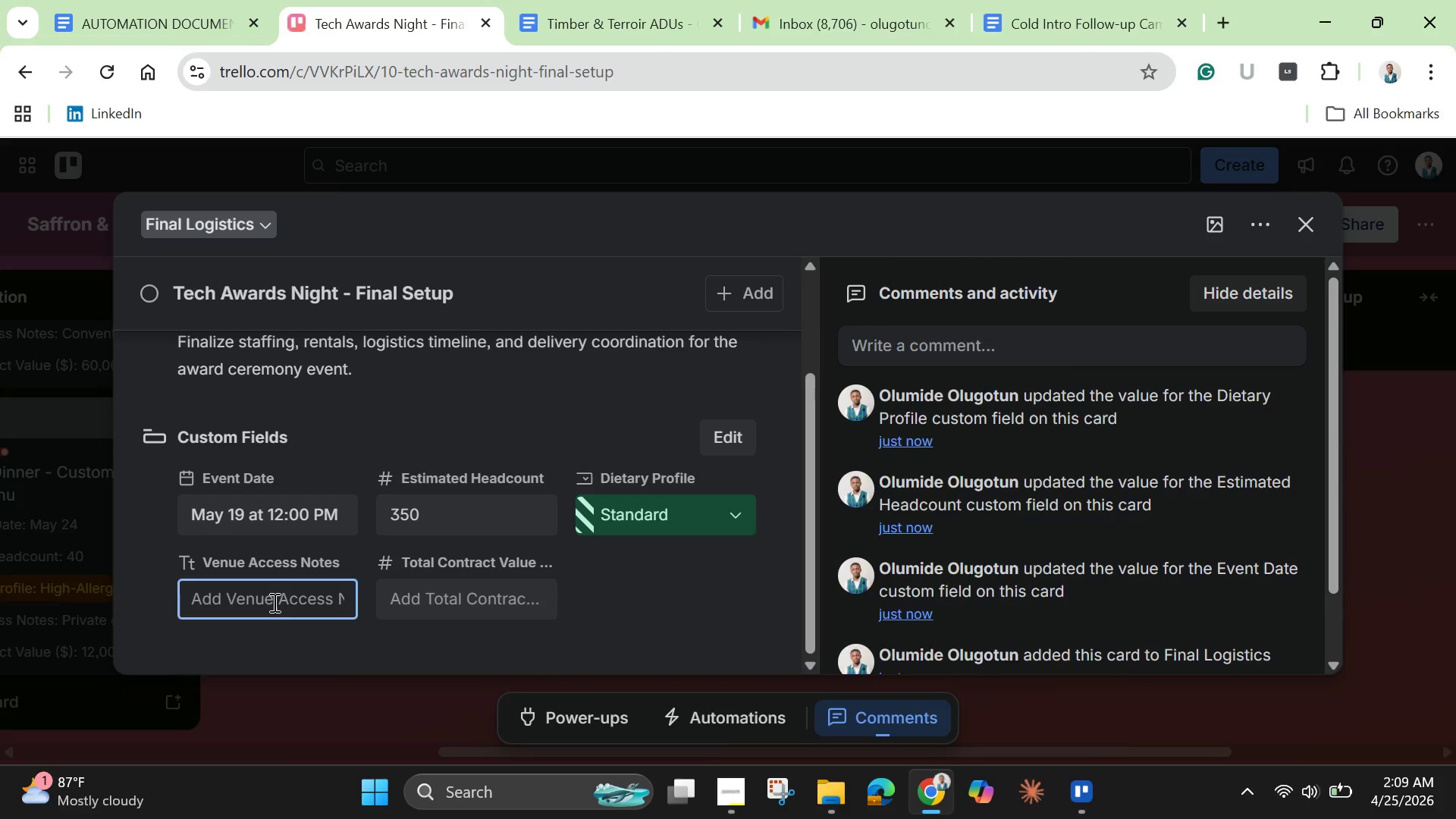 
type(Ballroom with loading dock)
 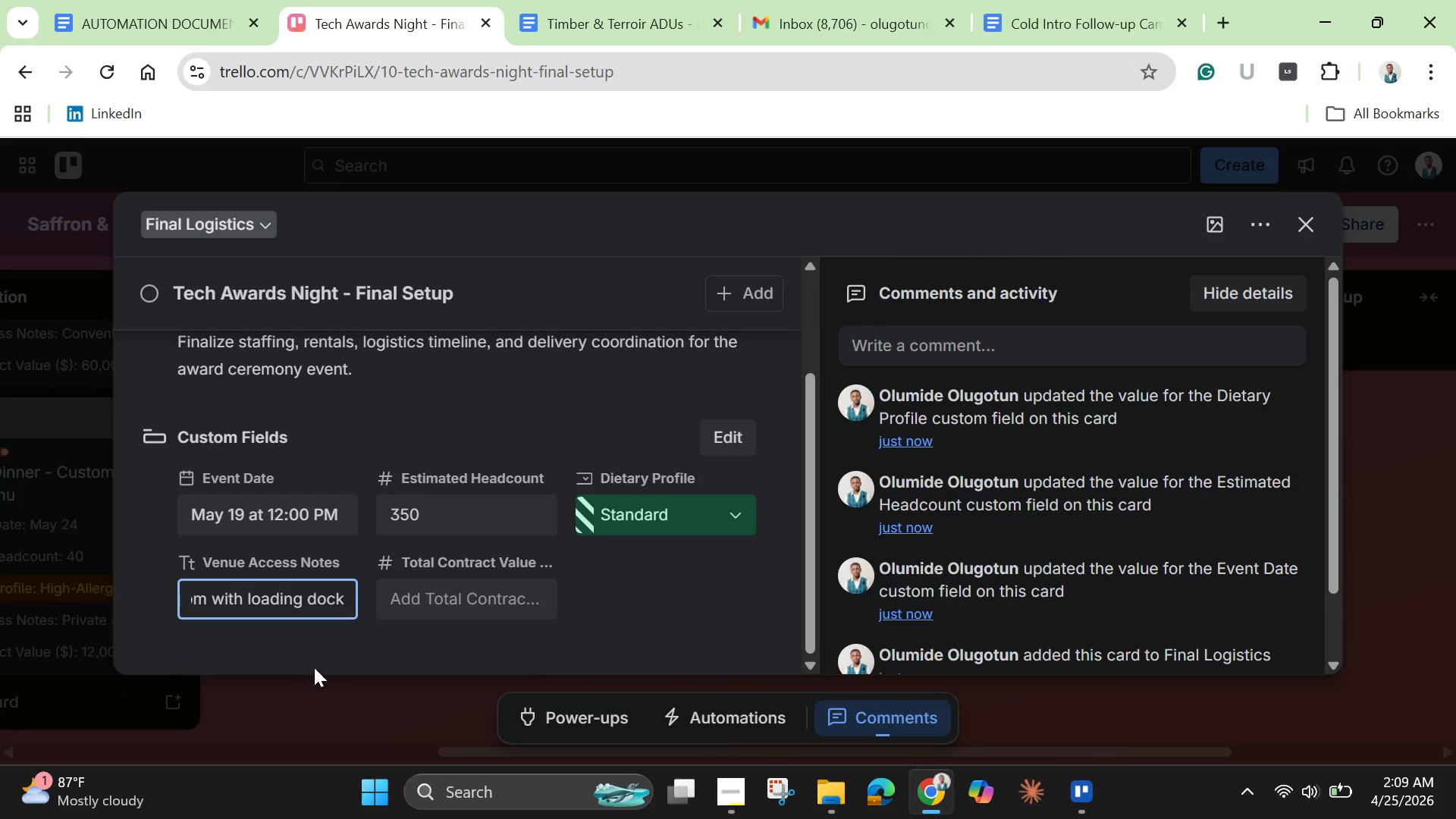 
left_click([404, 583])
 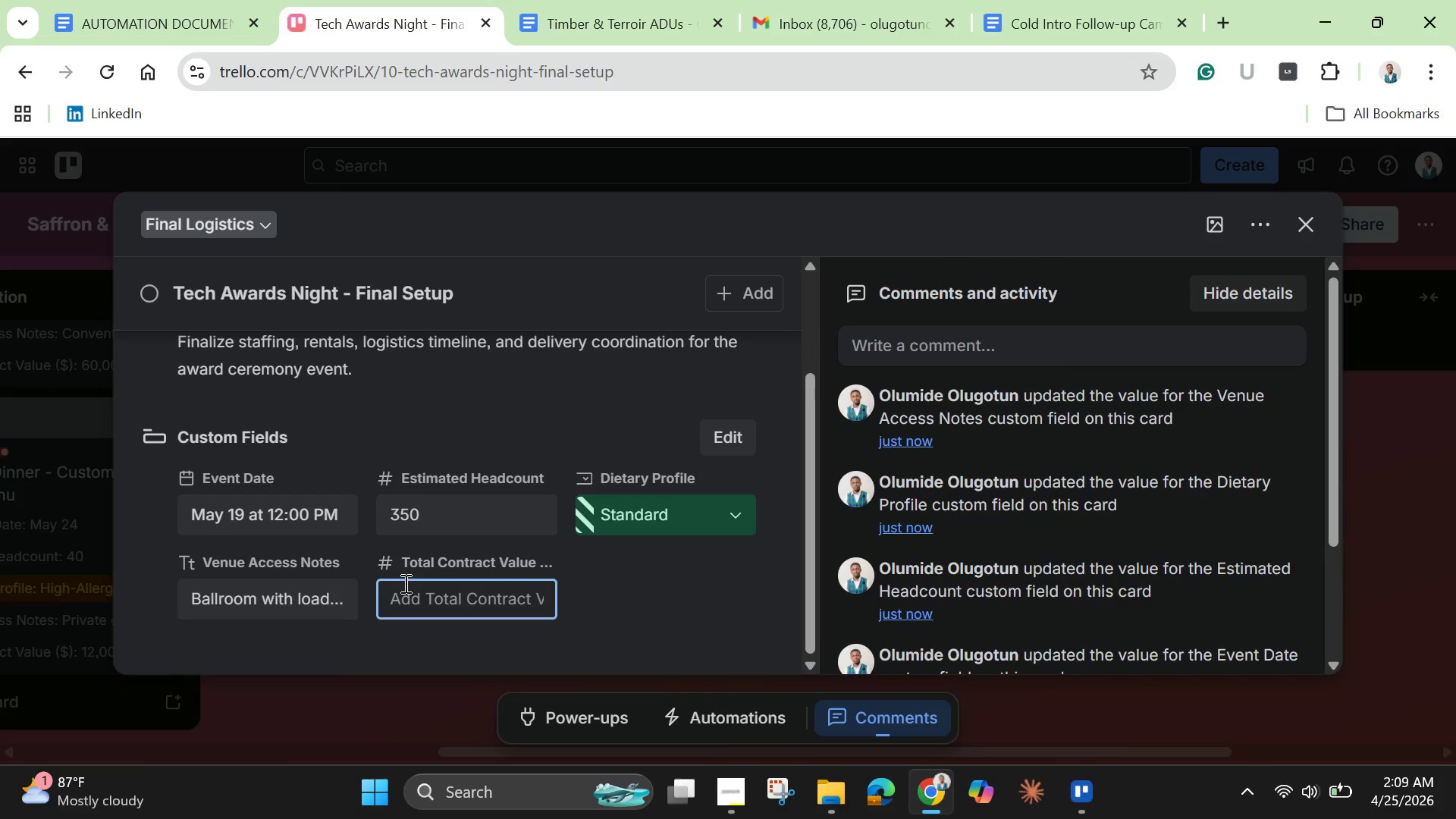 
type(42000)
 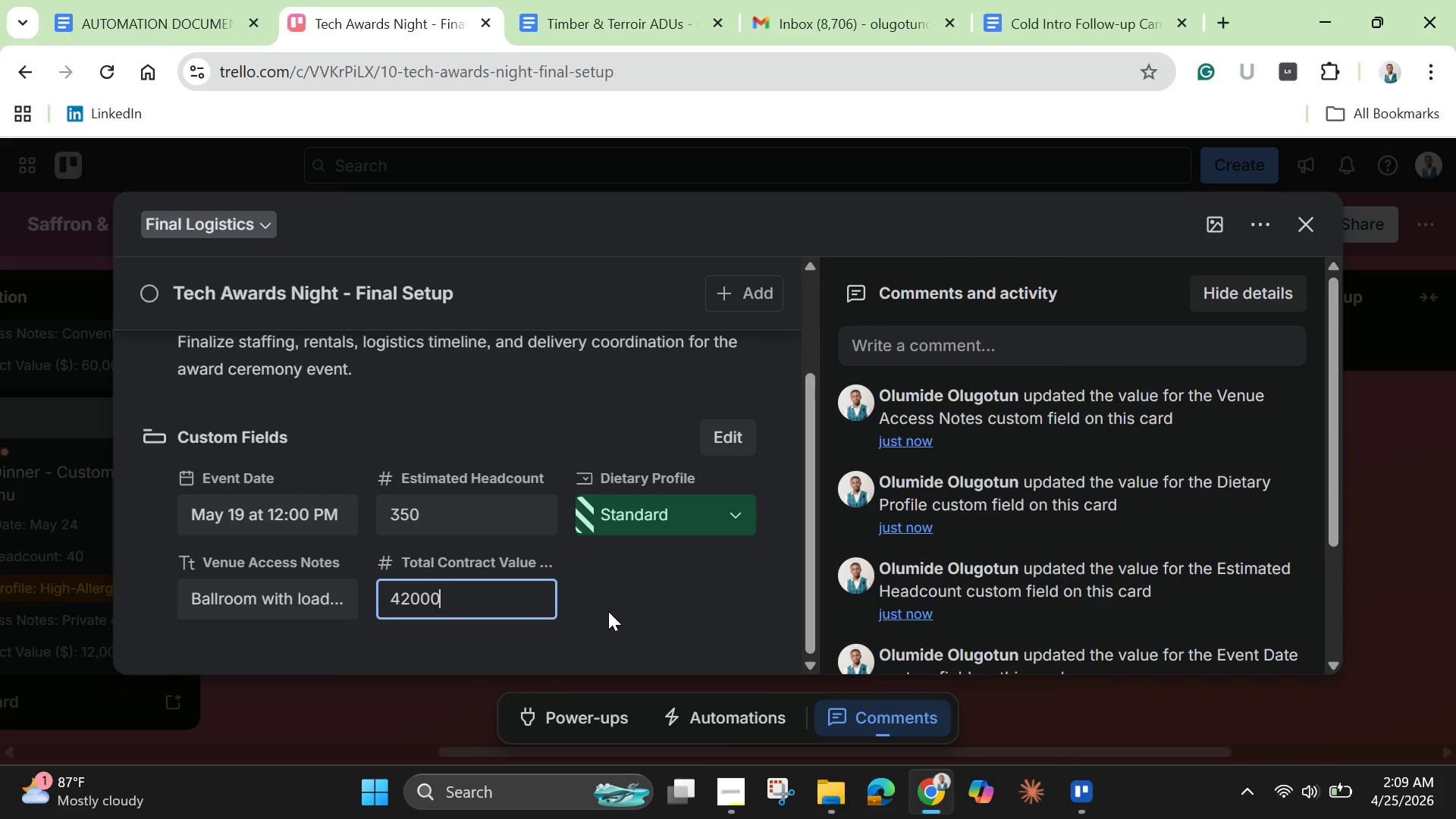 
left_click([612, 611])
 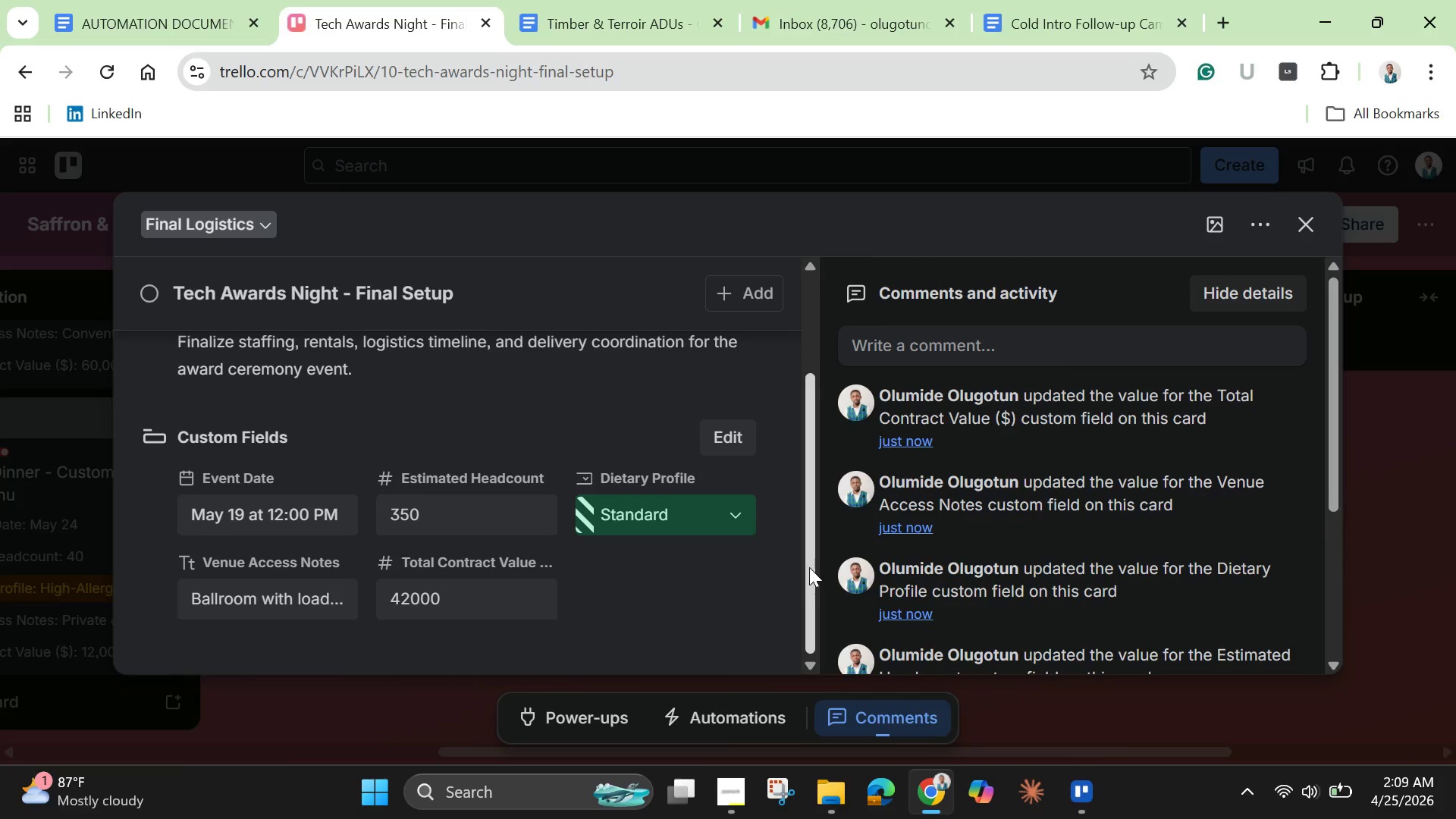 
left_click_drag(start_coordinate=[814, 564], to_coordinate=[815, 466])
 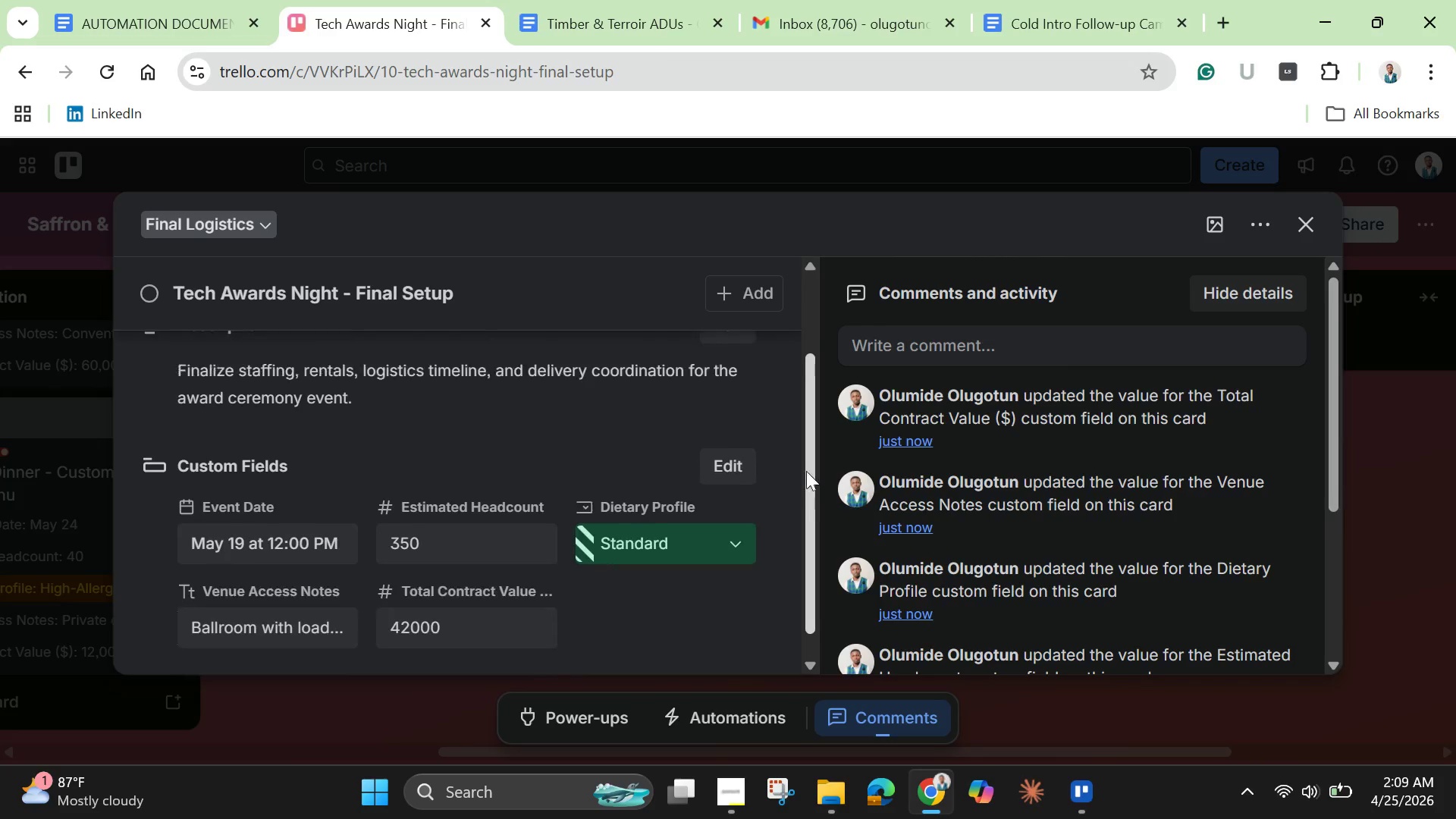 
left_click_drag(start_coordinate=[808, 498], to_coordinate=[786, 376])
 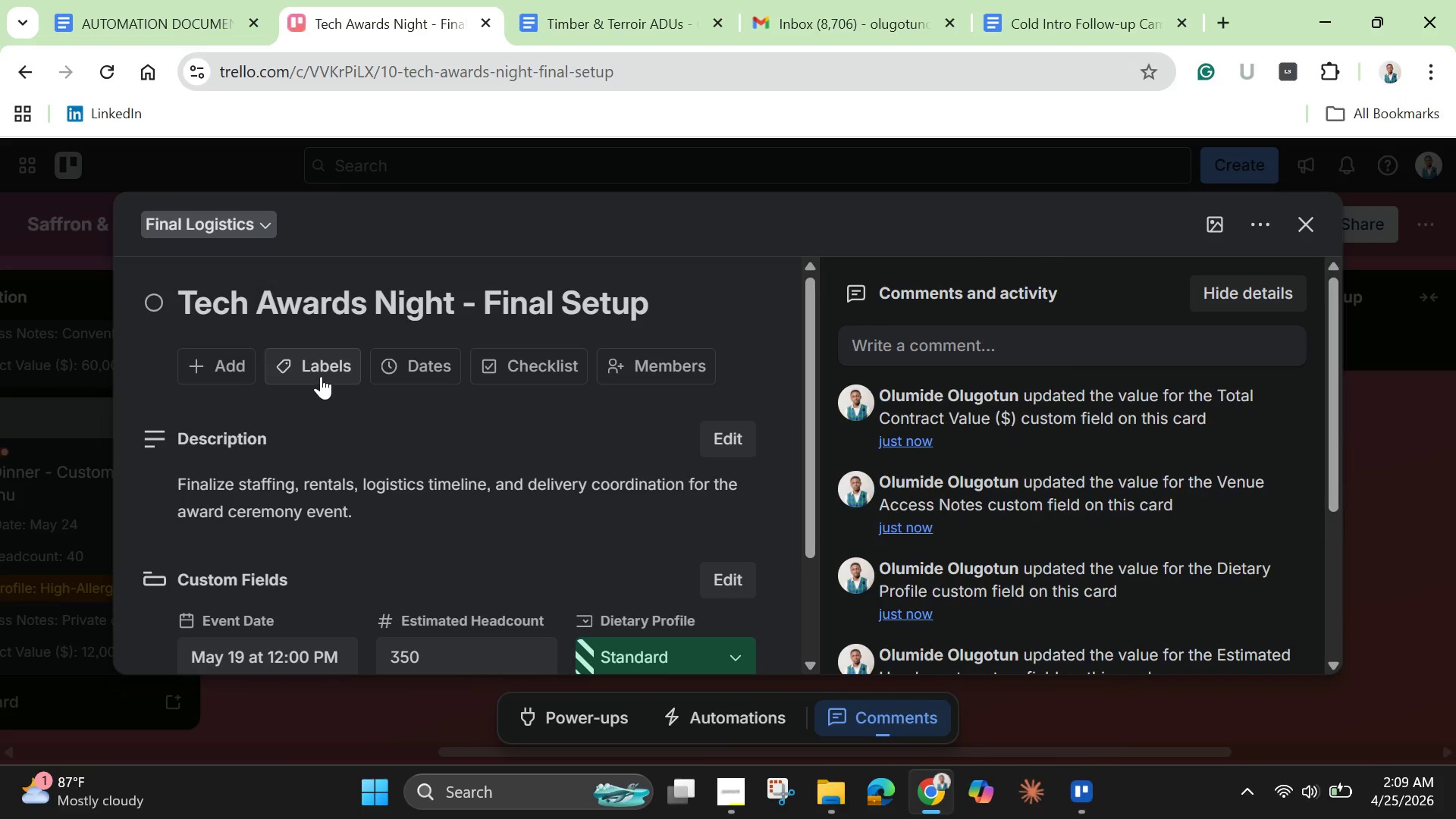 
left_click([321, 376])
 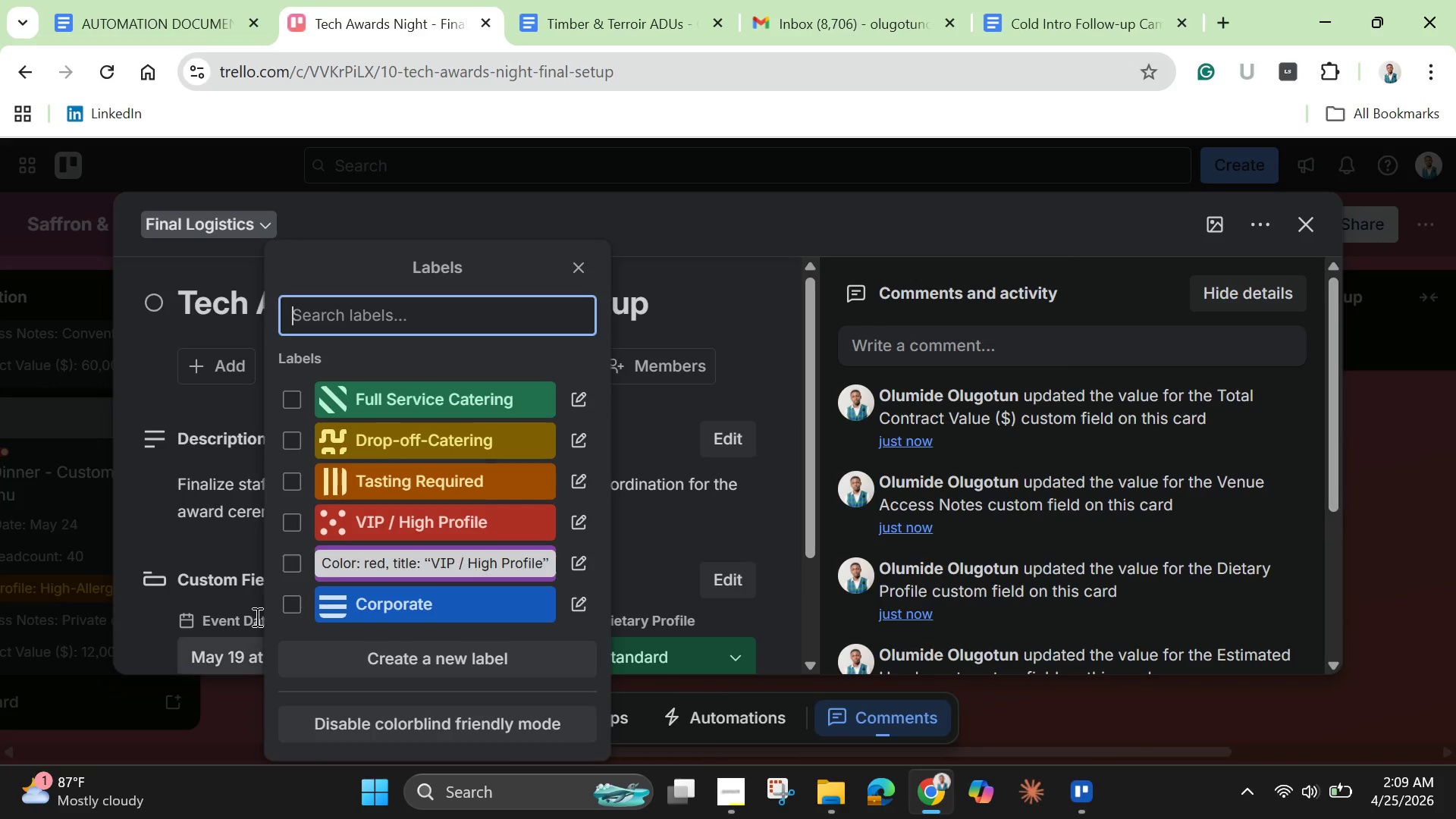 
left_click([290, 598])
 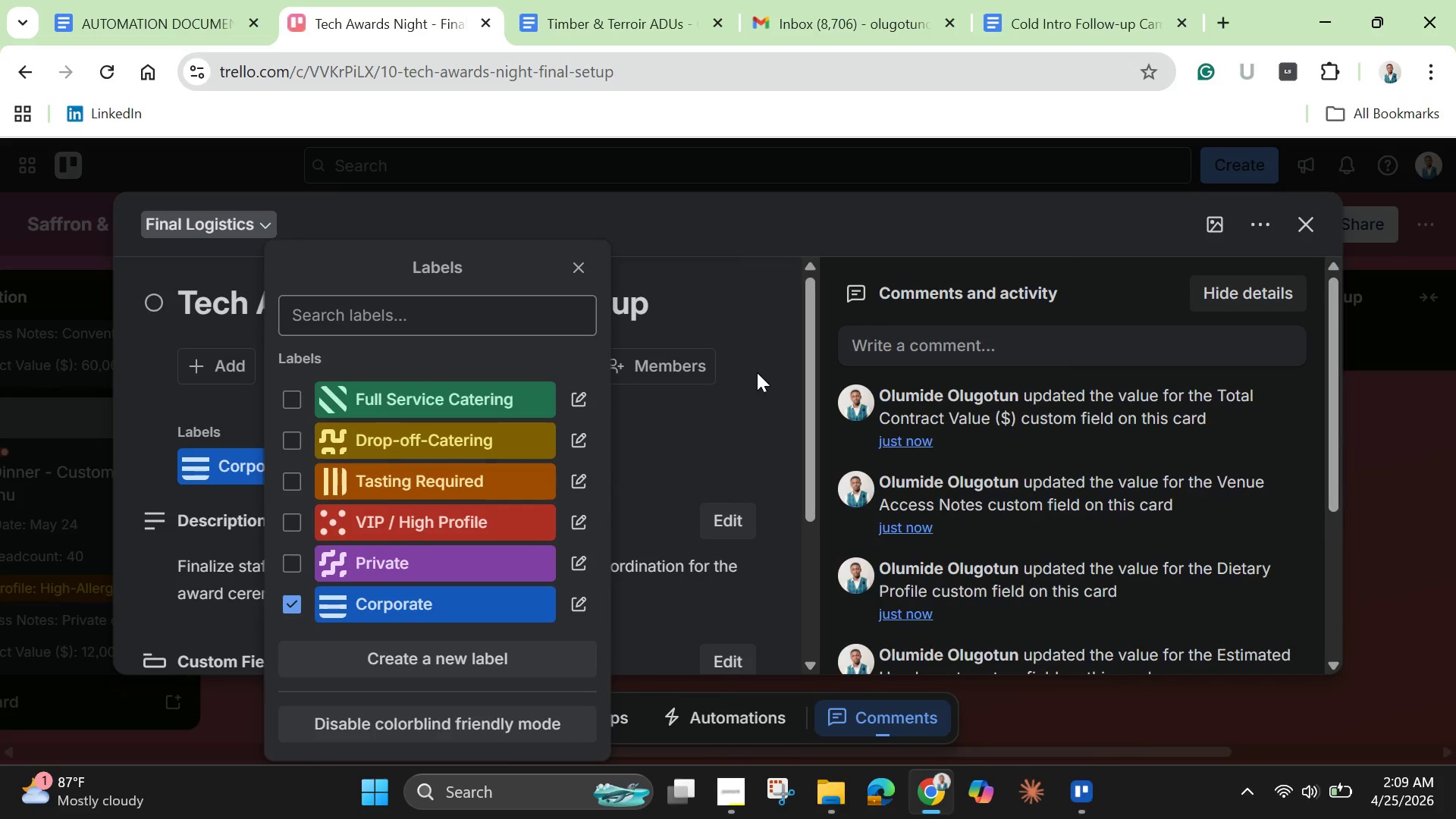 
left_click([757, 372])
 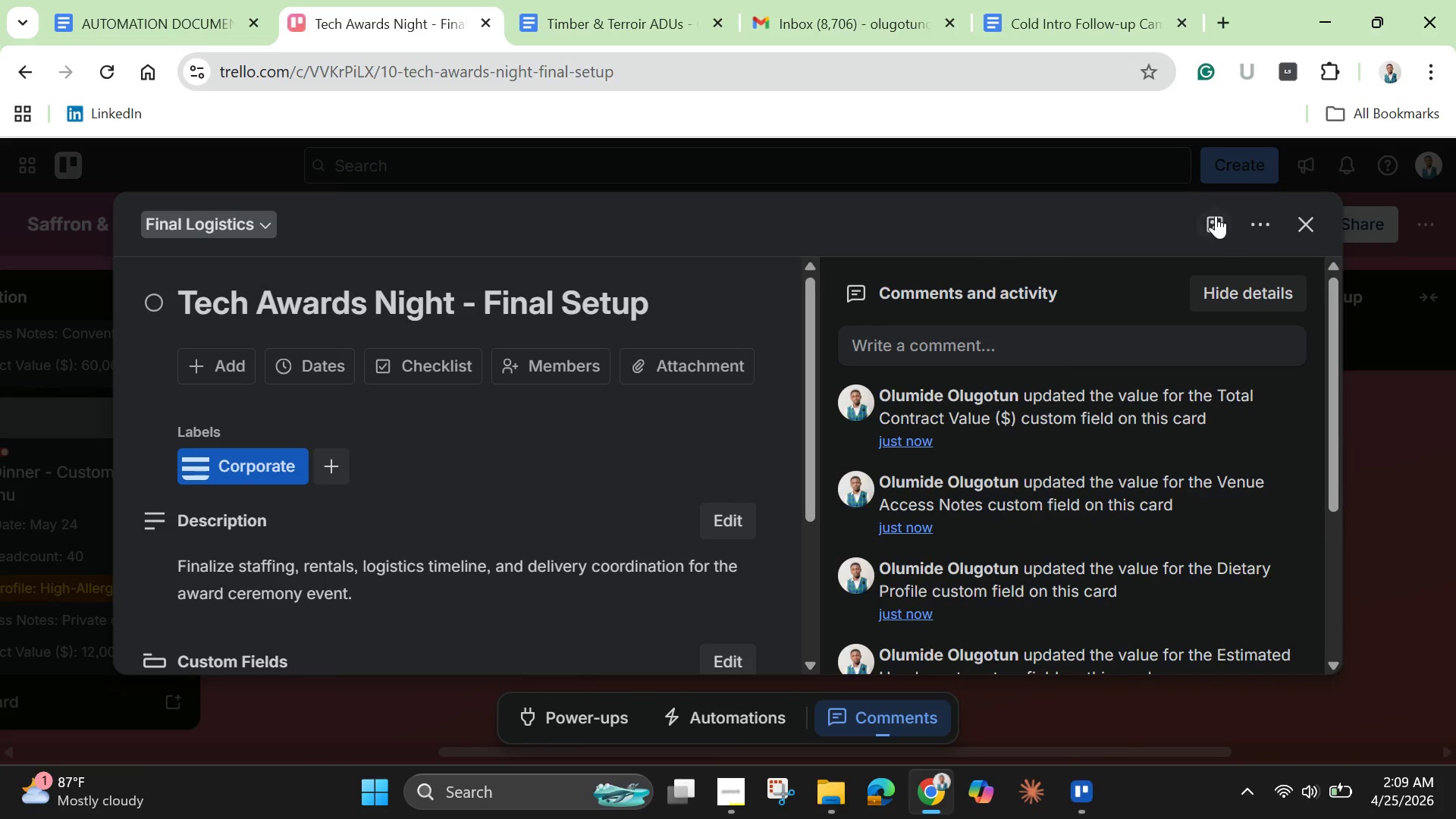 
left_click([1200, 210])
 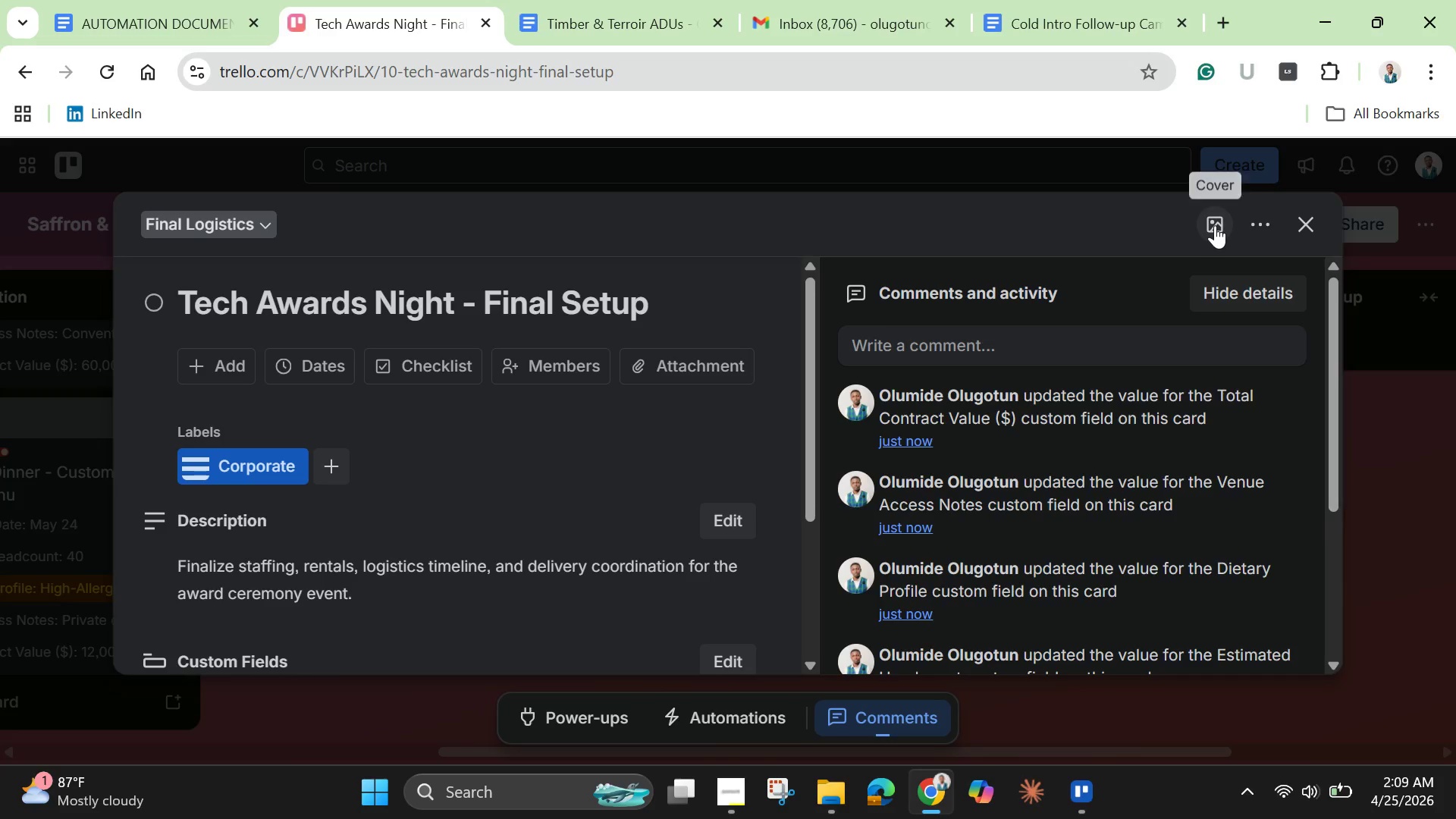 
left_click([1215, 225])
 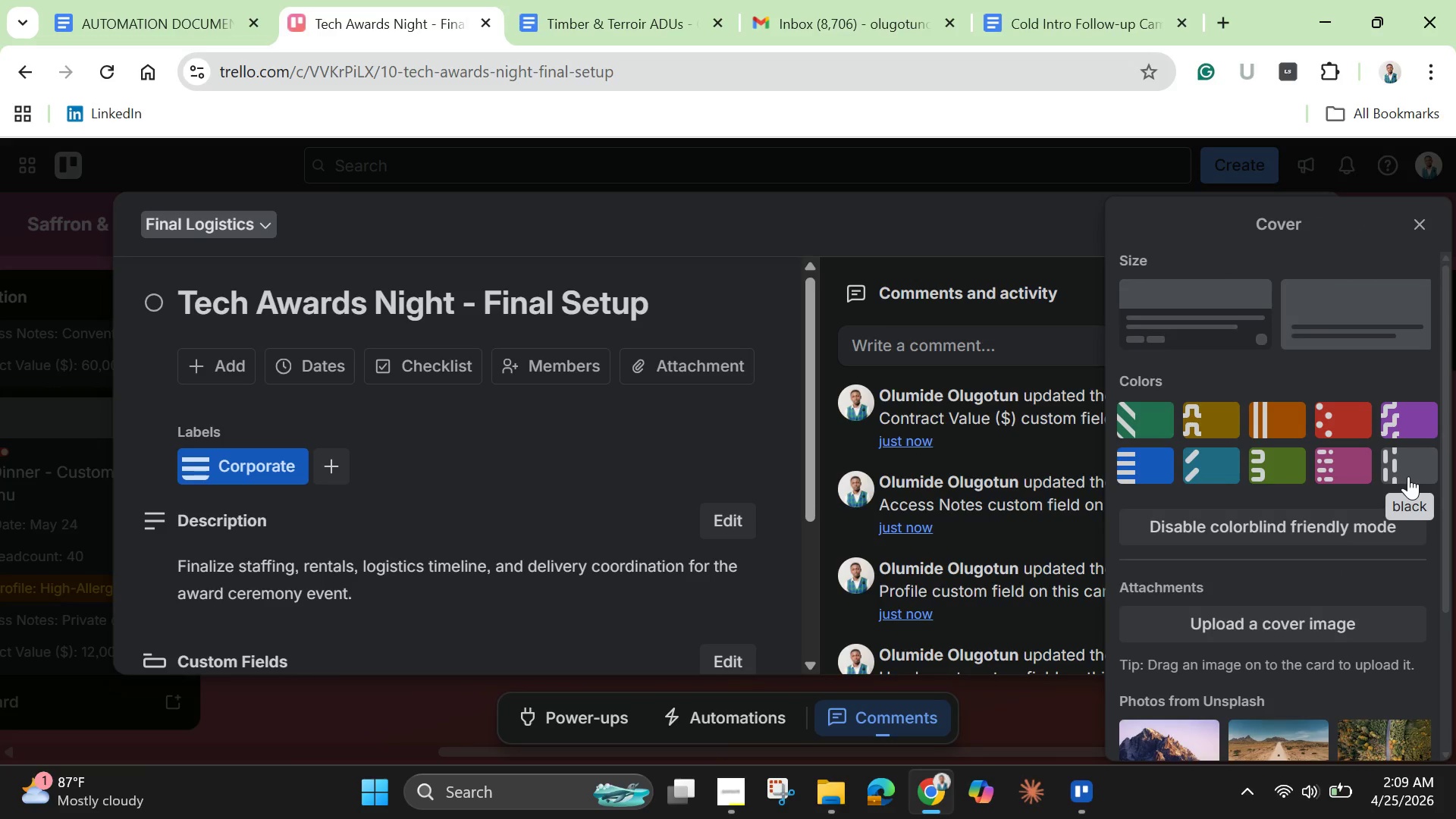 
left_click([1418, 437])
 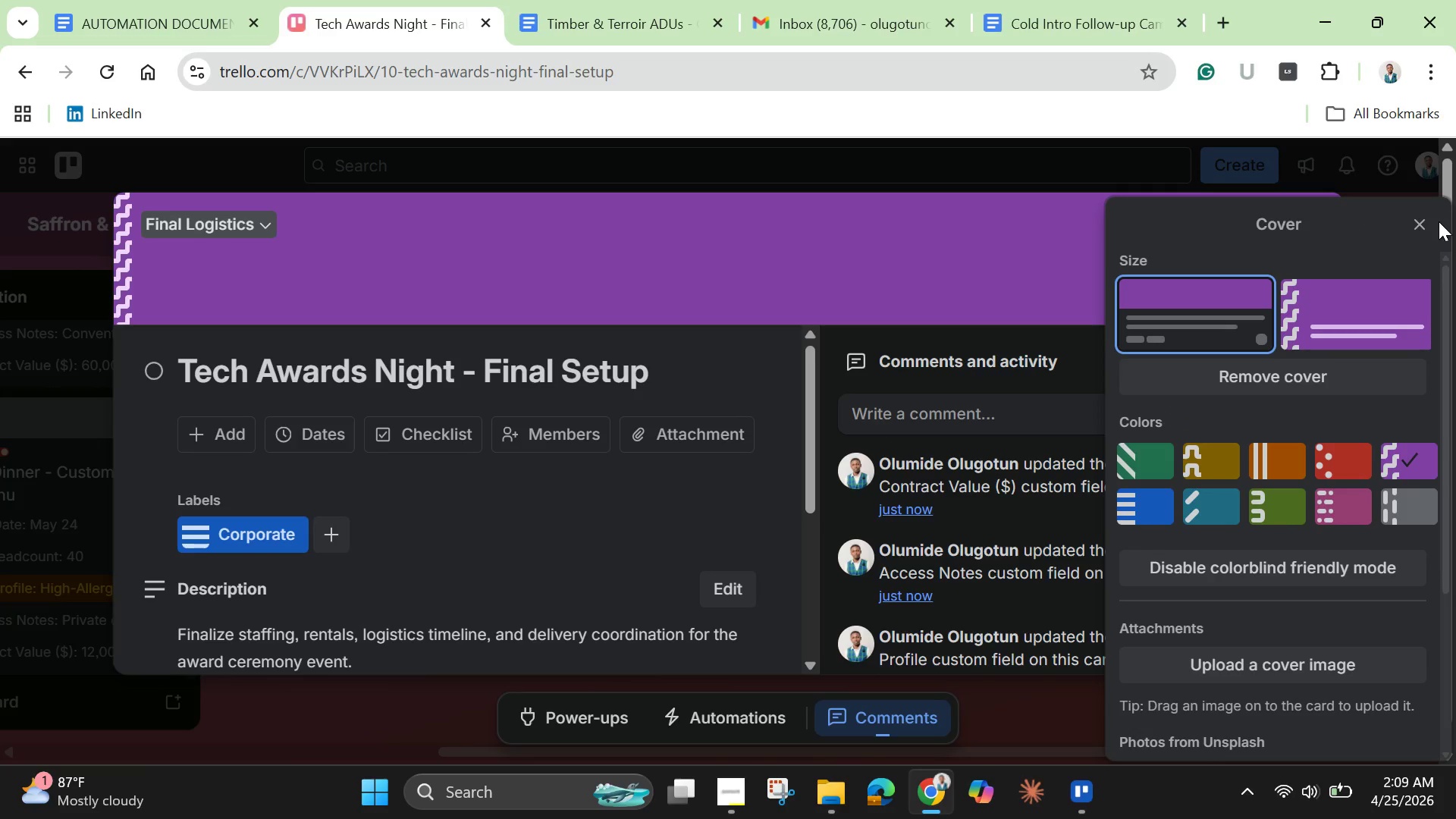 
left_click([1439, 221])
 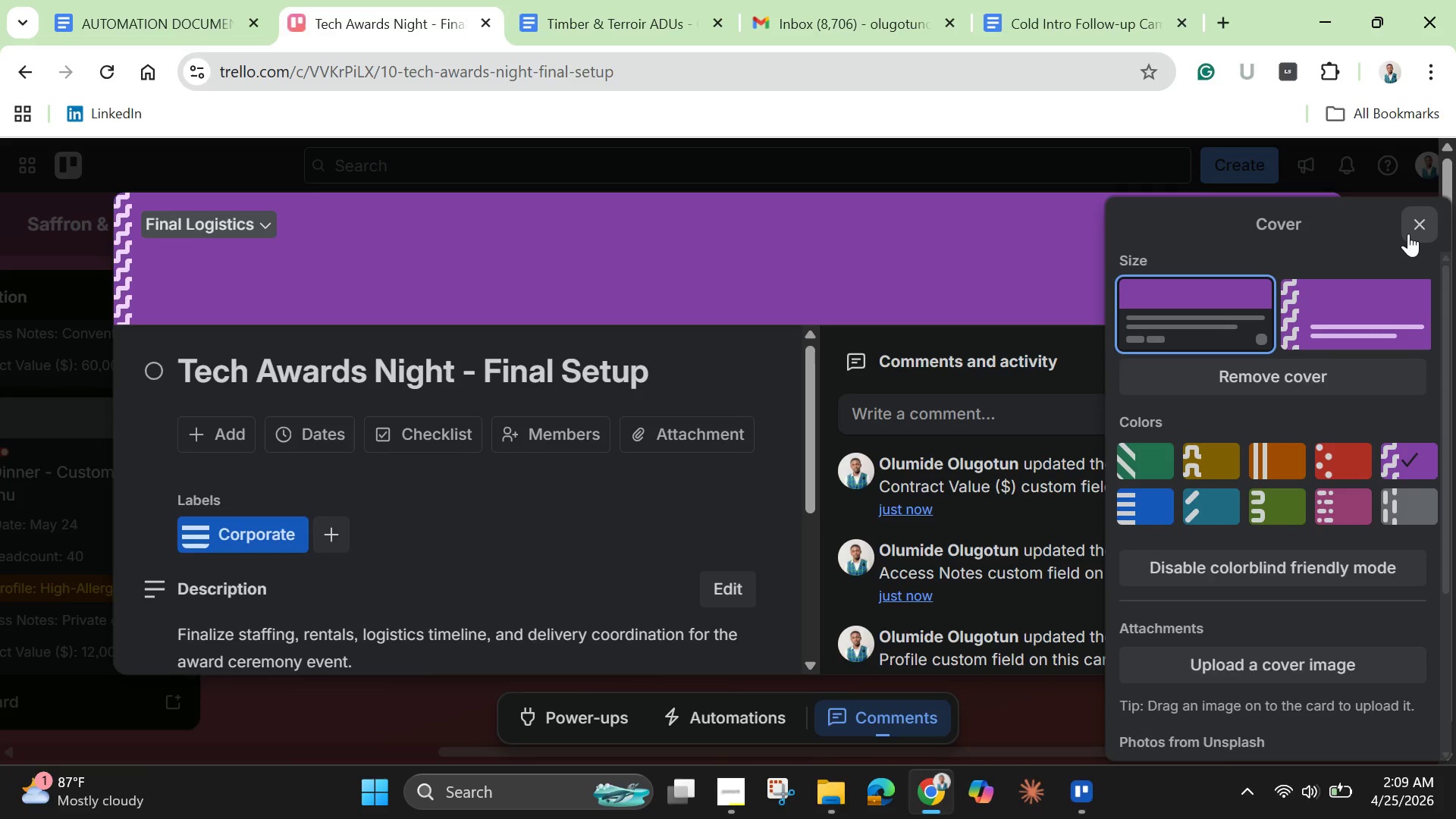 
left_click([1410, 231])
 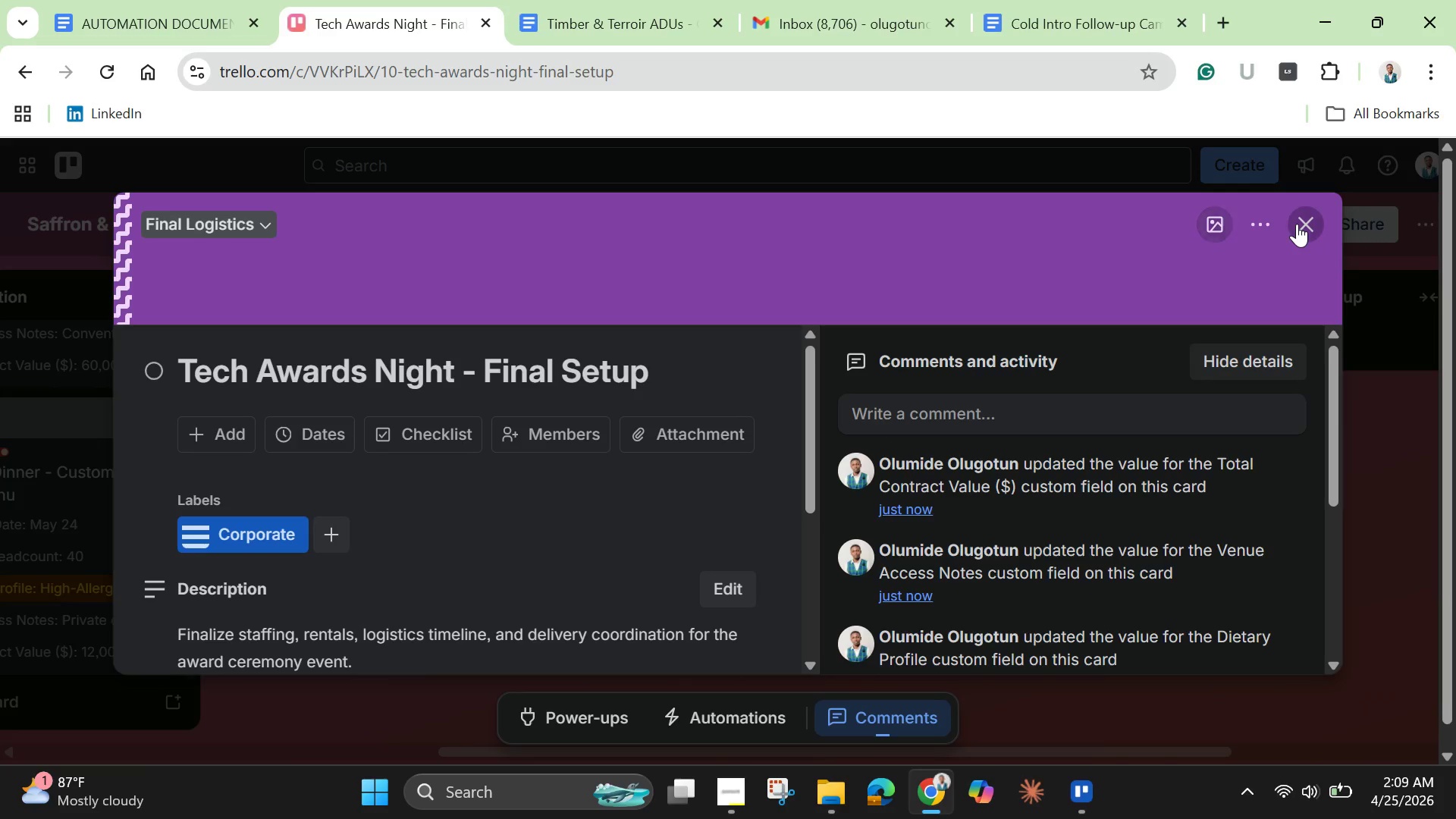 
left_click([1297, 224])
 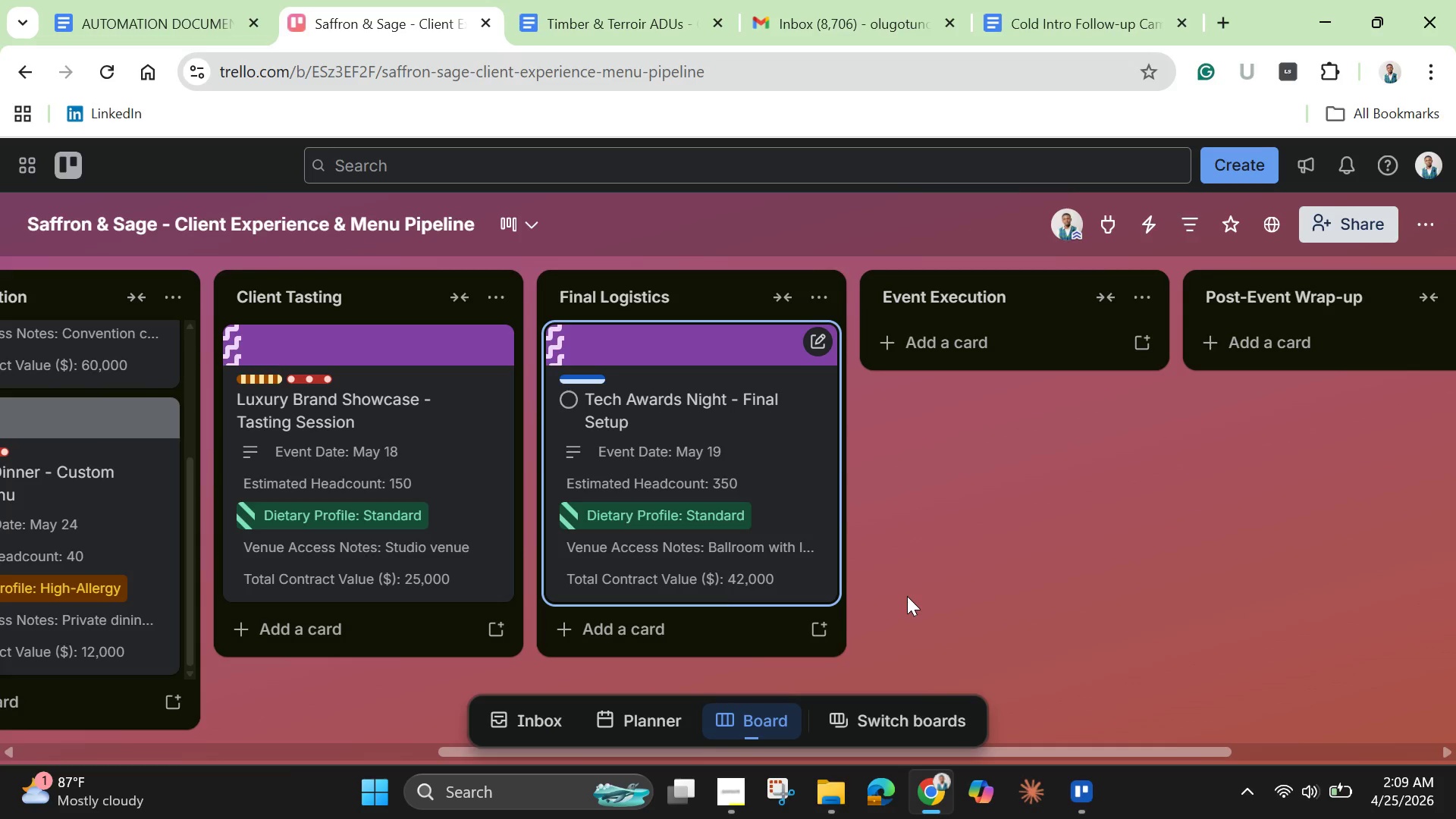 
wait(7.69)
 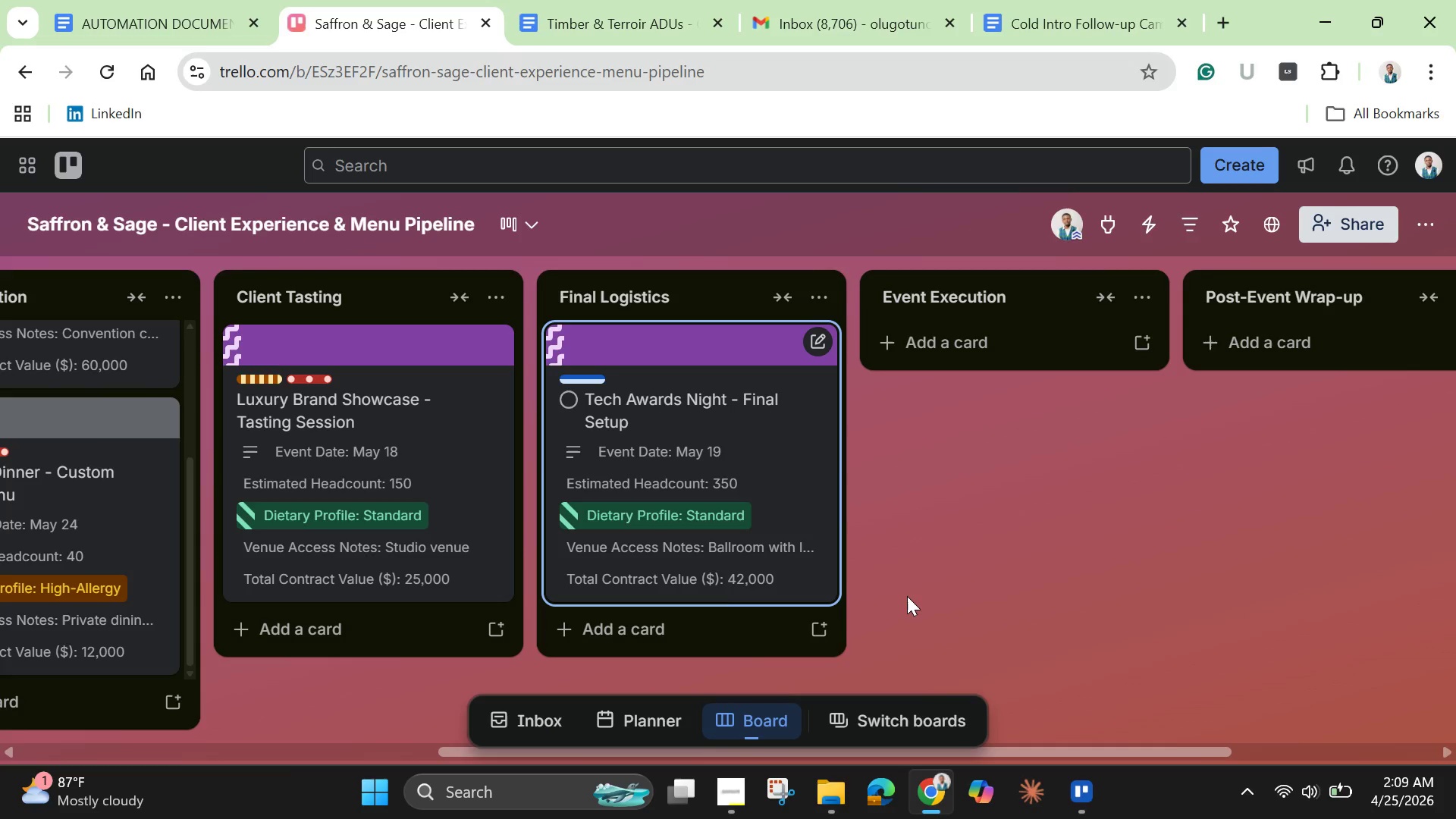 
left_click([717, 547])
 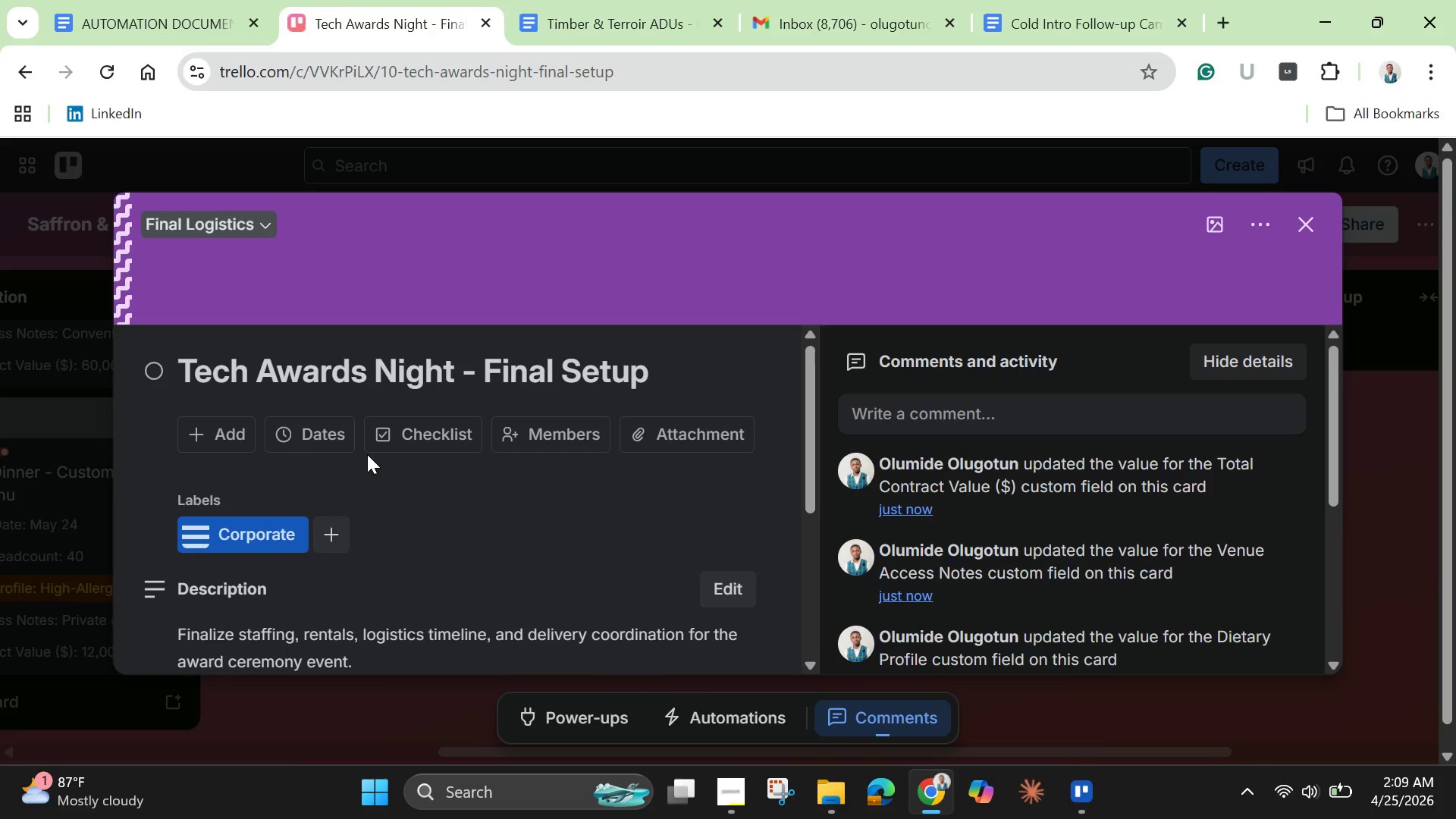 
left_click([321, 424])
 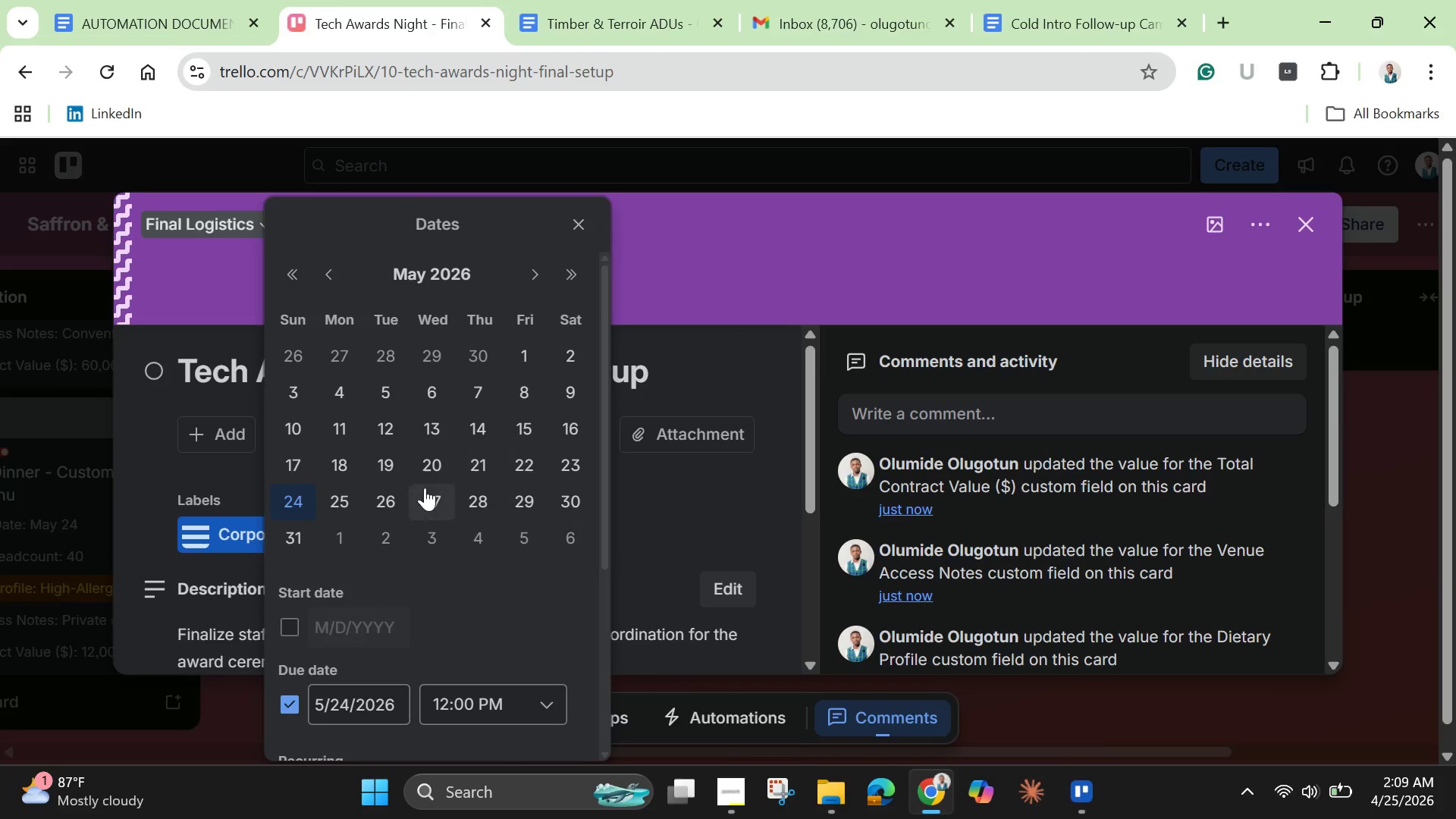 
left_click([390, 468])
 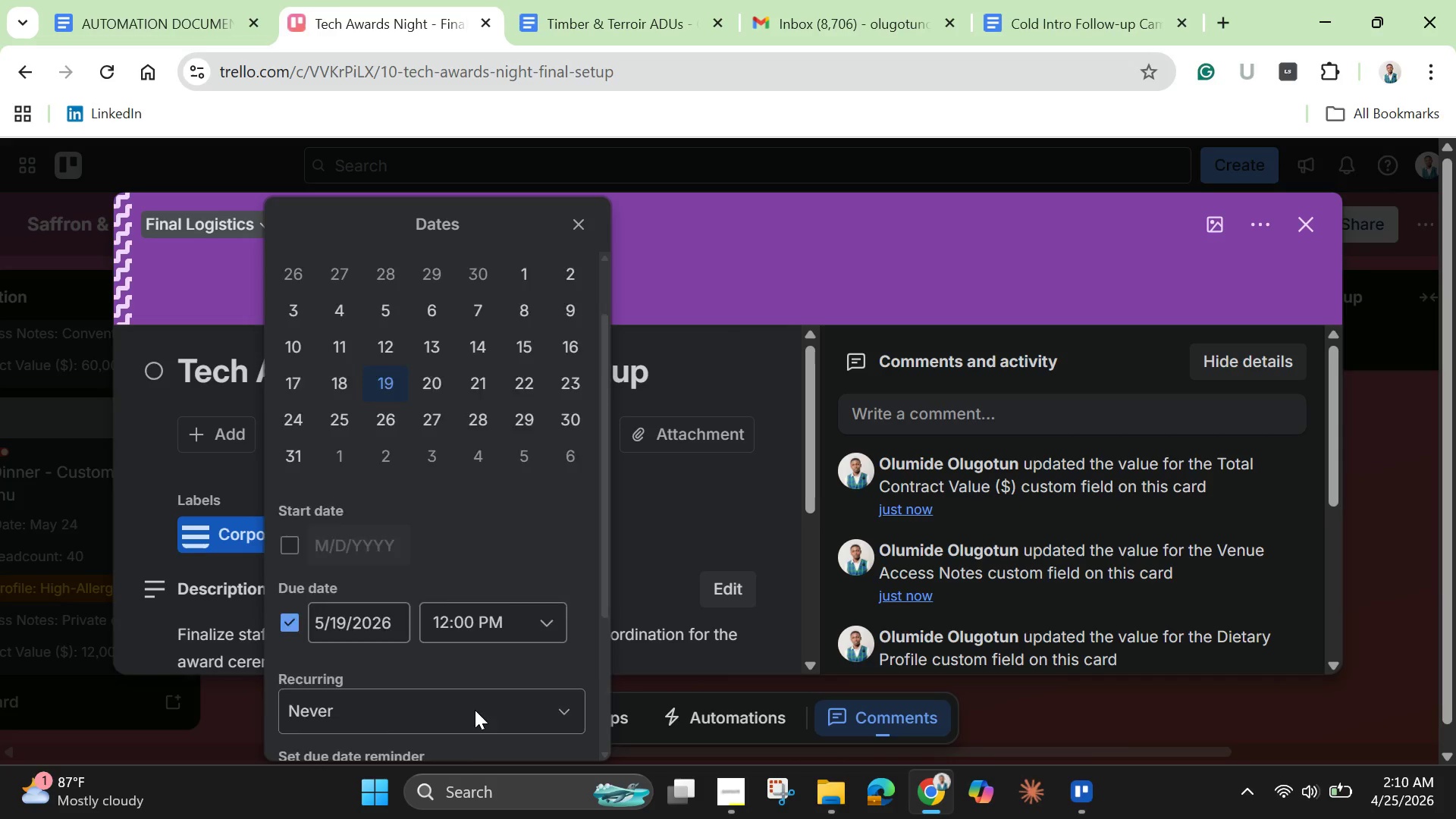 
scroll: coordinate [475, 710], scroll_direction: down, amount: 4.0
 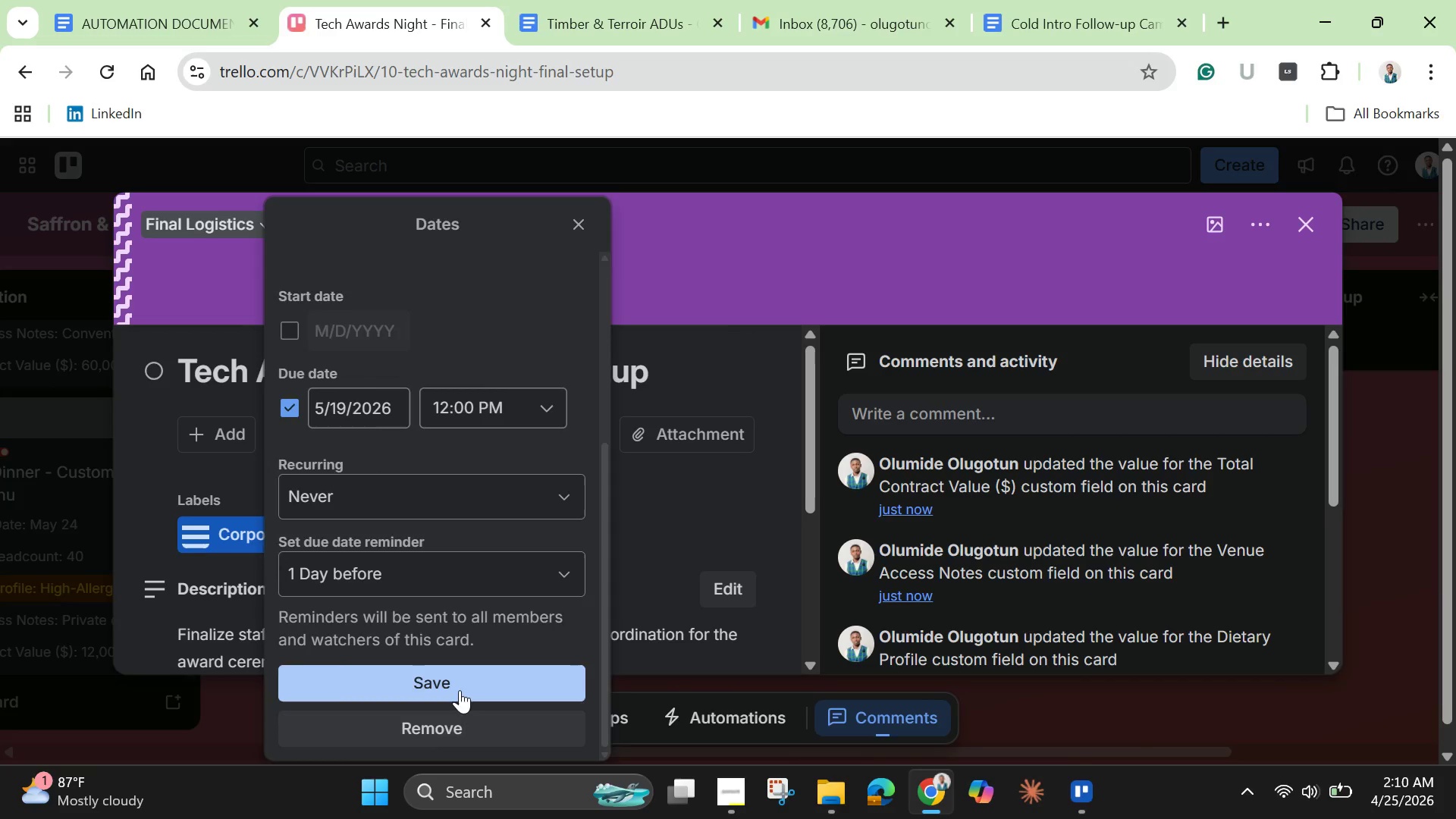 
left_click([460, 690])
 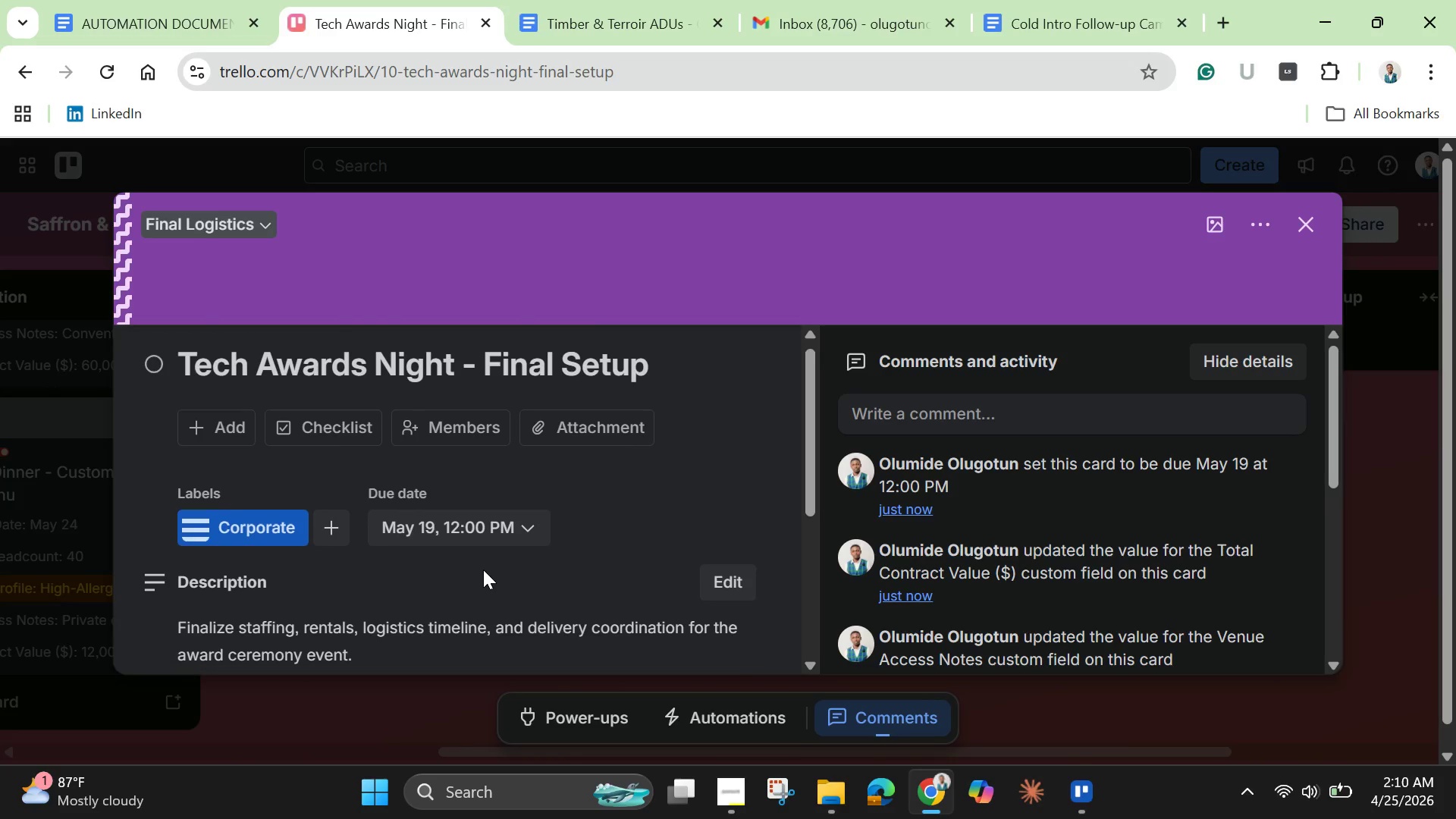 
scroll: coordinate [485, 574], scroll_direction: down, amount: 5.0
 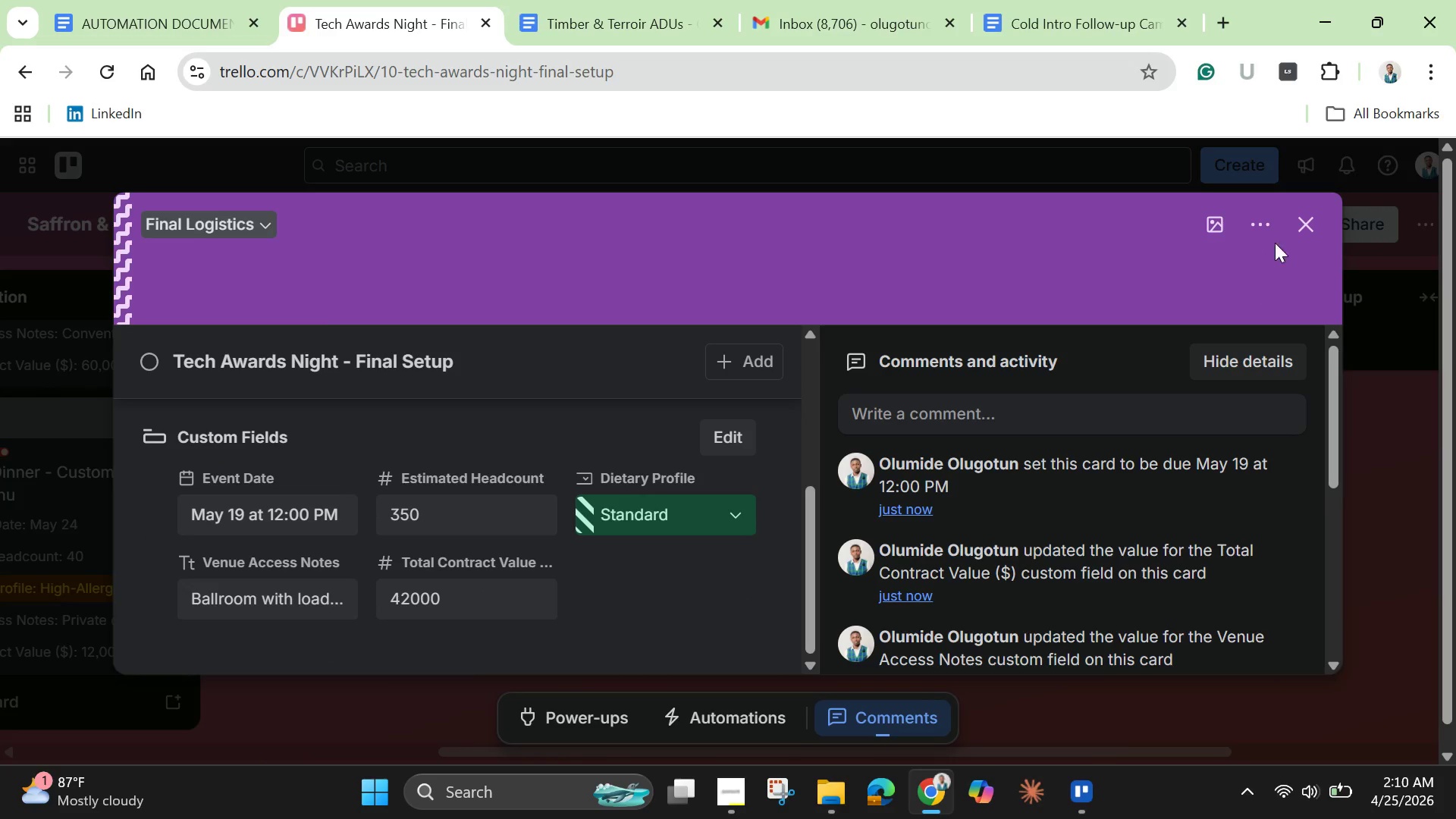 
left_click([1312, 221])
 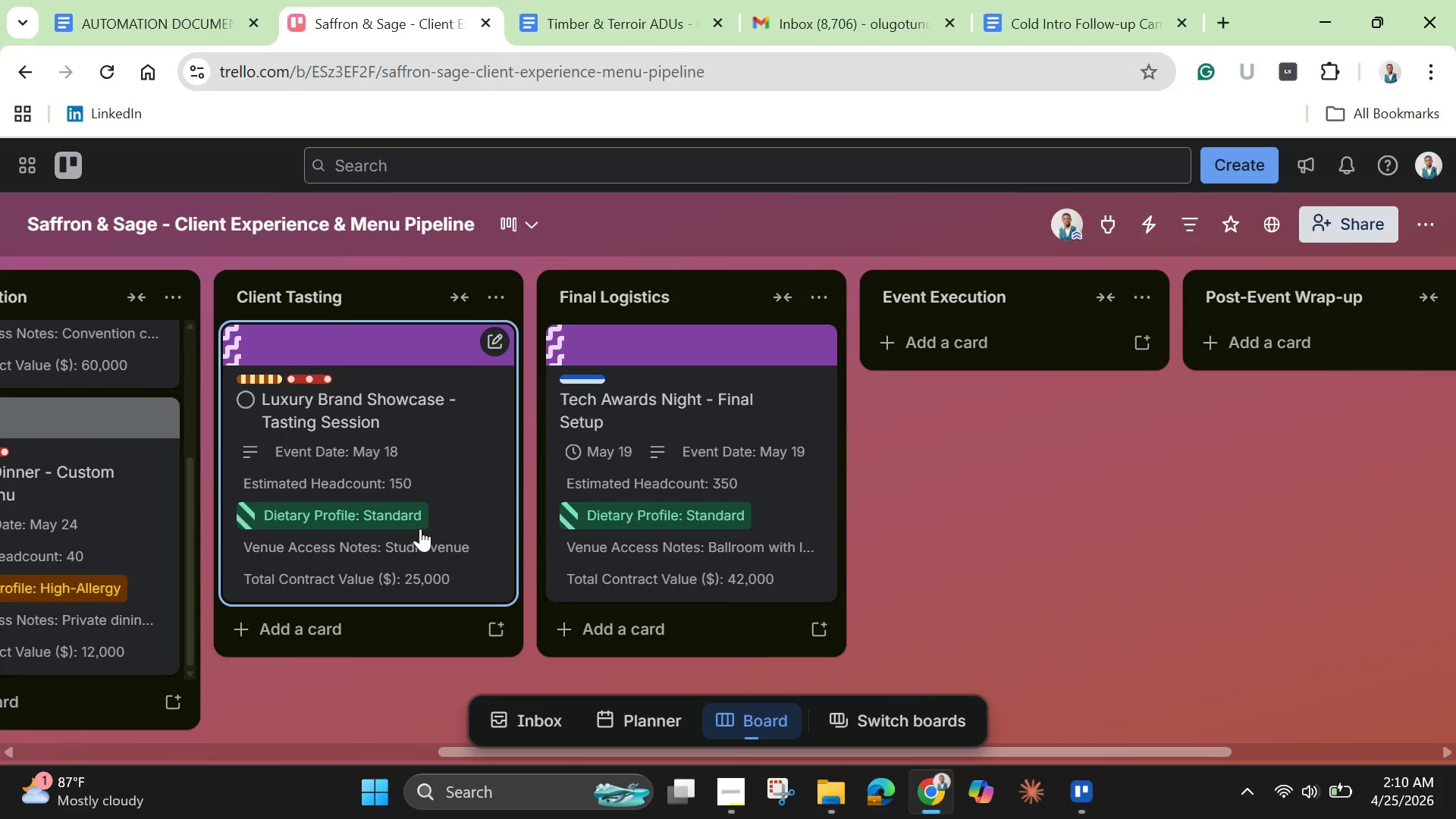 
left_click([420, 529])
 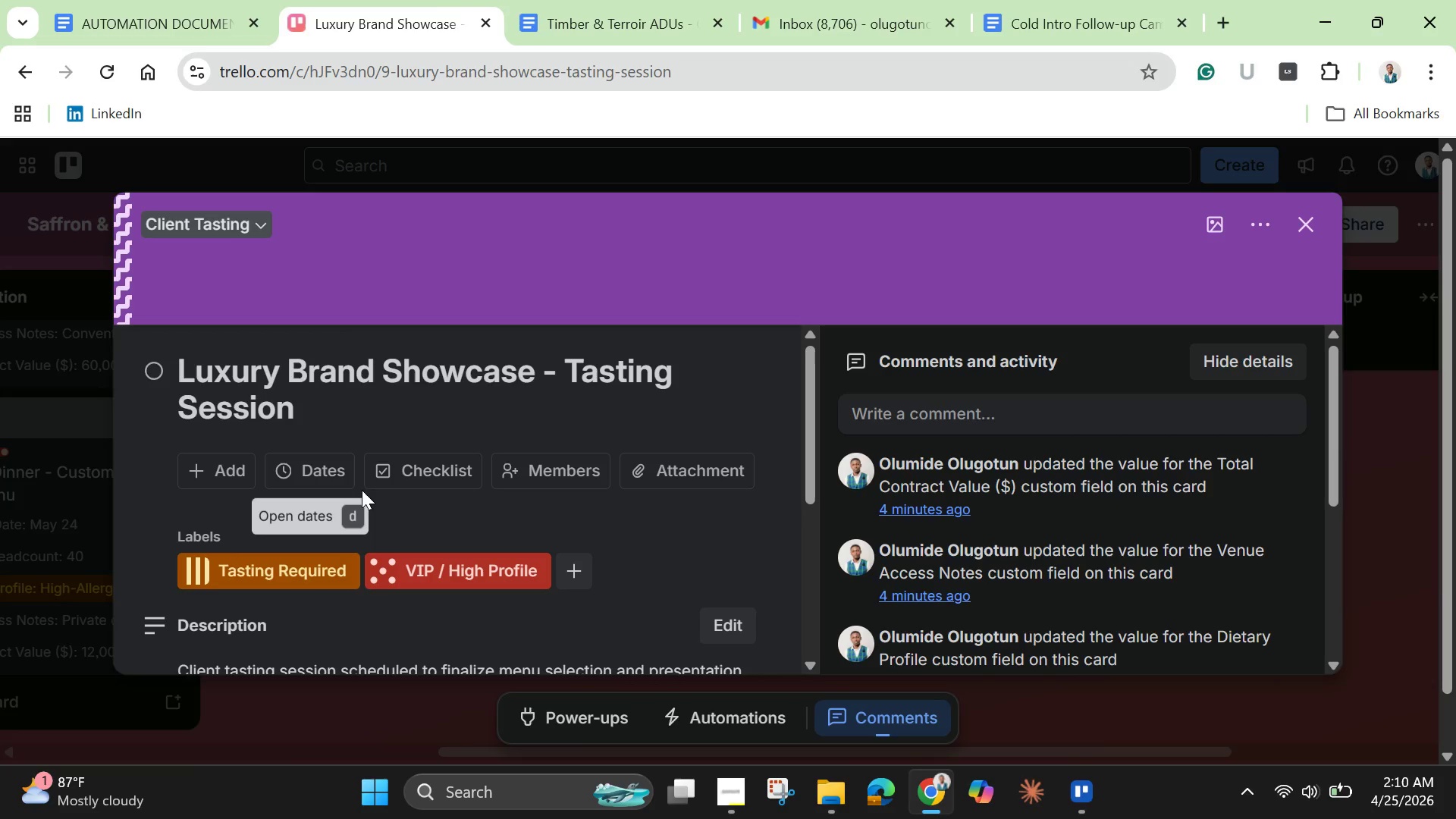 
left_click([314, 468])
 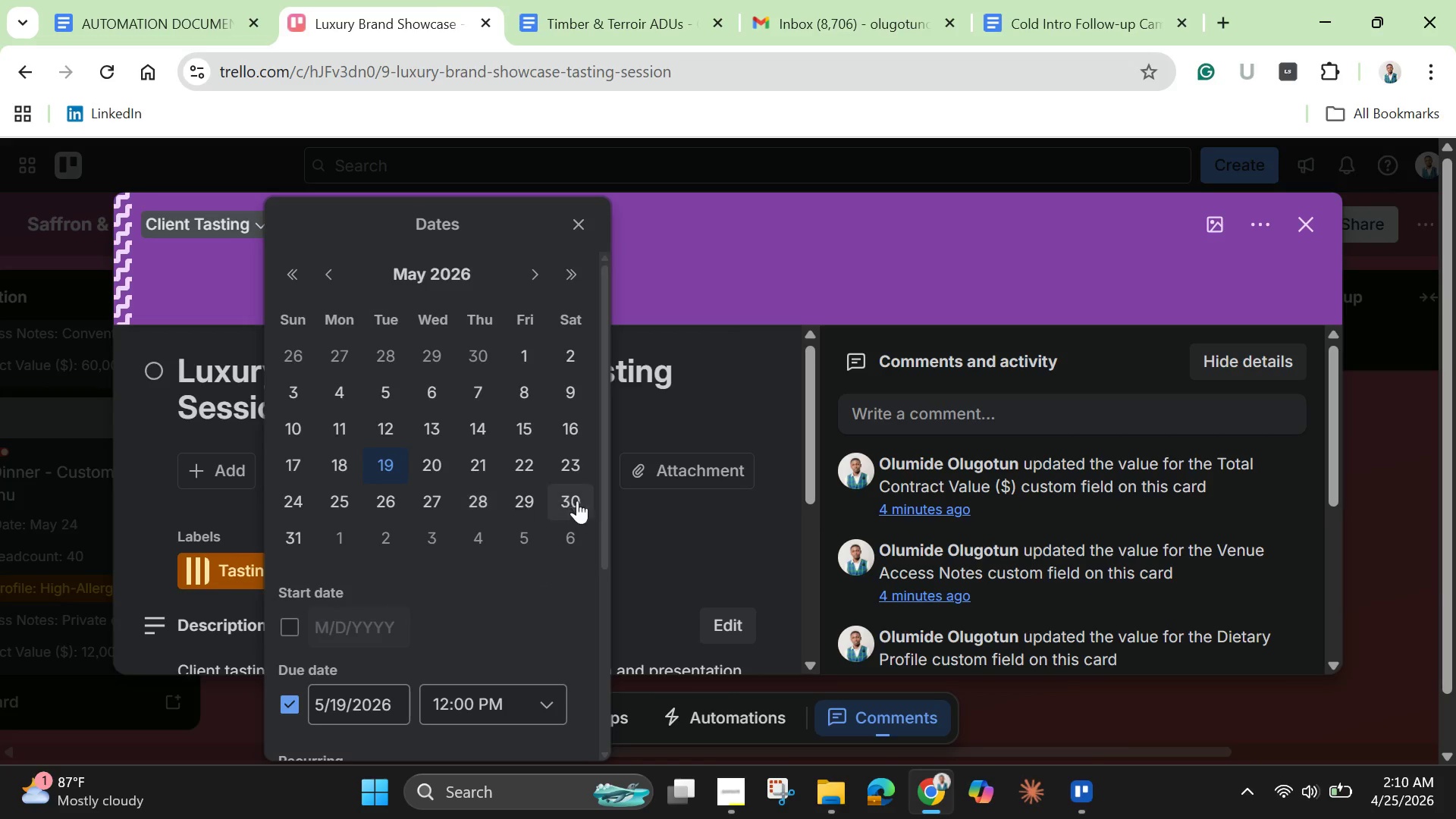 
scroll: coordinate [670, 519], scroll_direction: down, amount: 7.0
 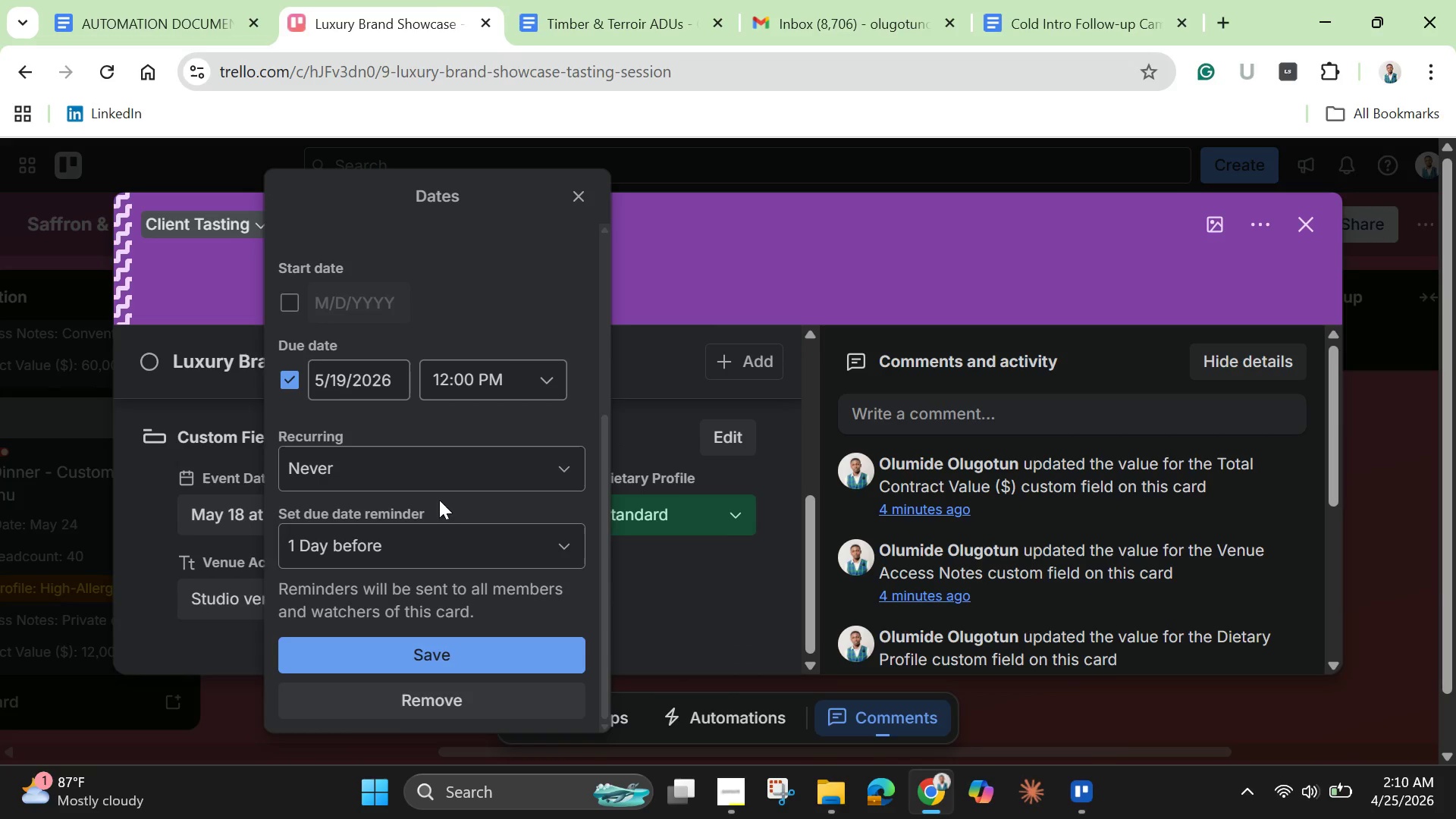 
scroll: coordinate [414, 438], scroll_direction: up, amount: 1.0
 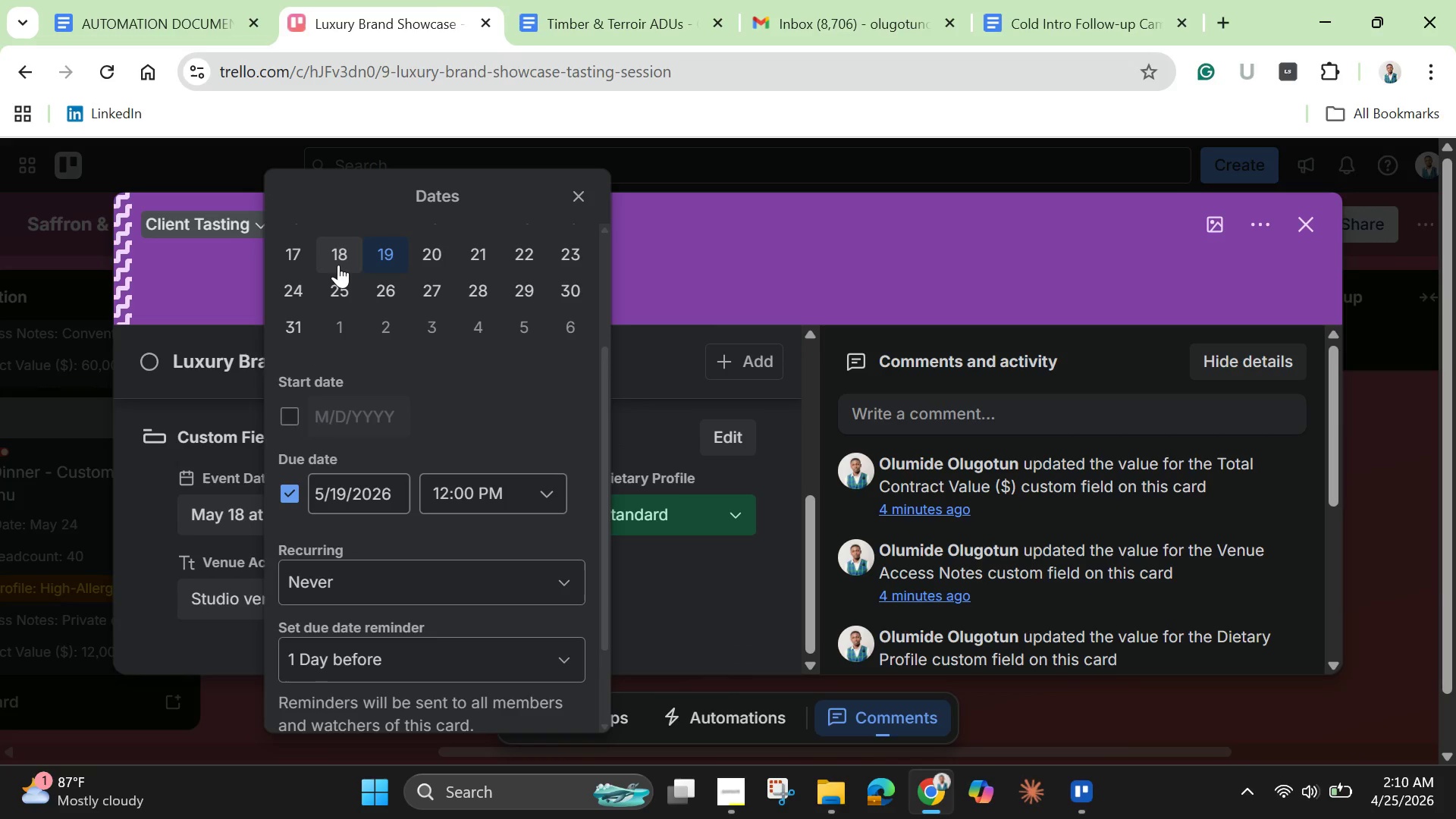 
left_click([338, 263])
 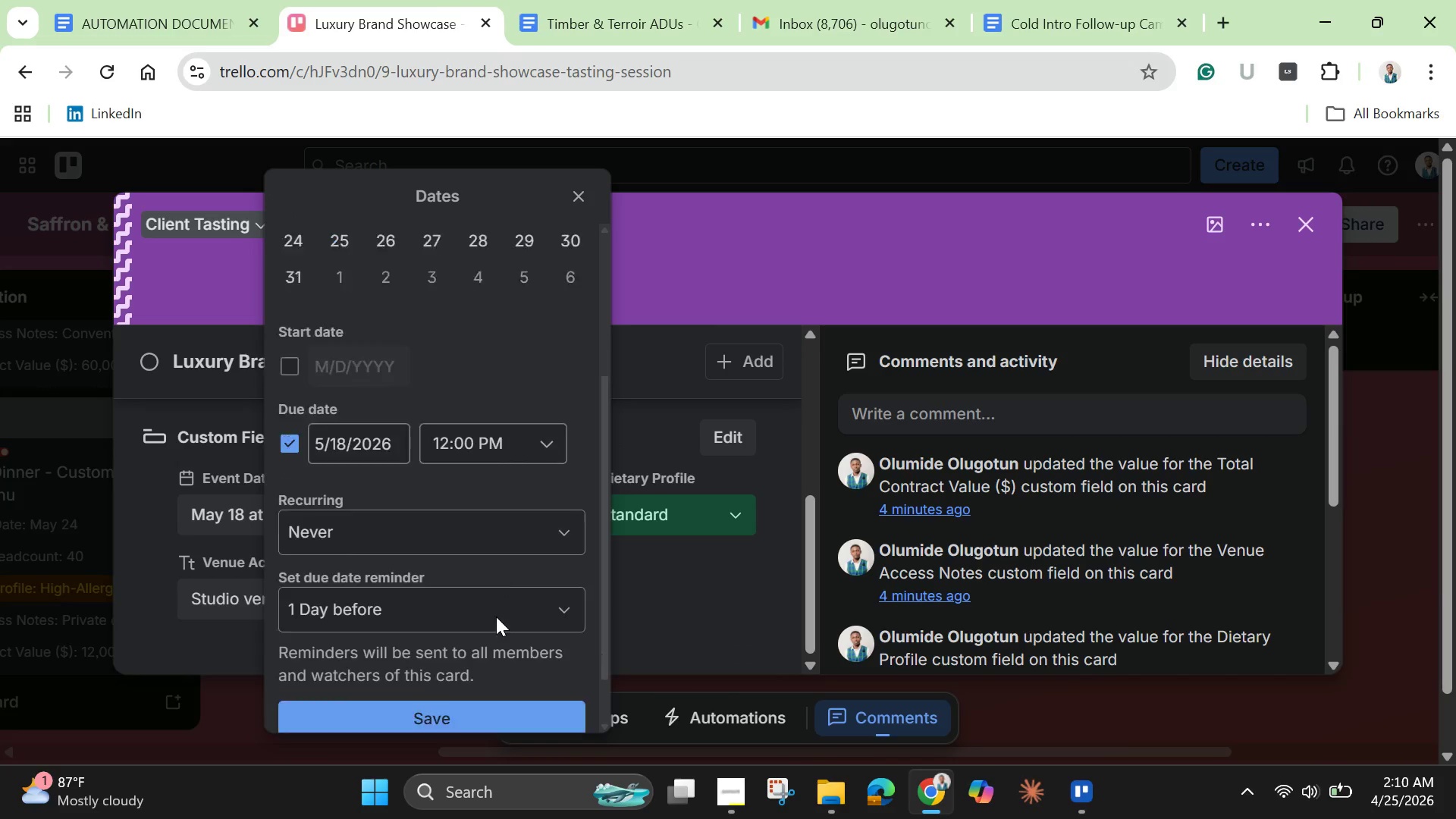 
scroll: coordinate [496, 617], scroll_direction: down, amount: 6.0
 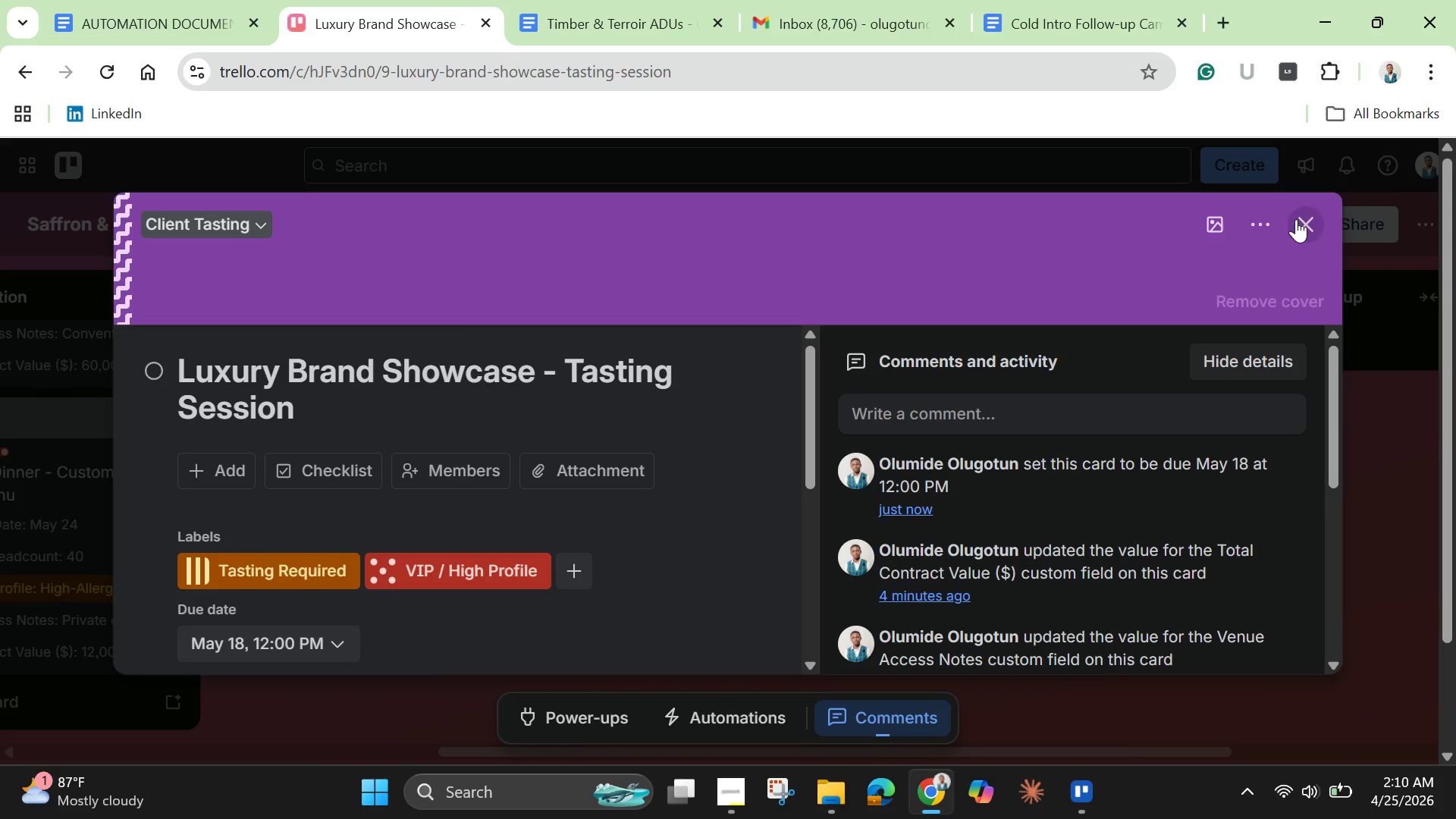 
left_click([1298, 223])
 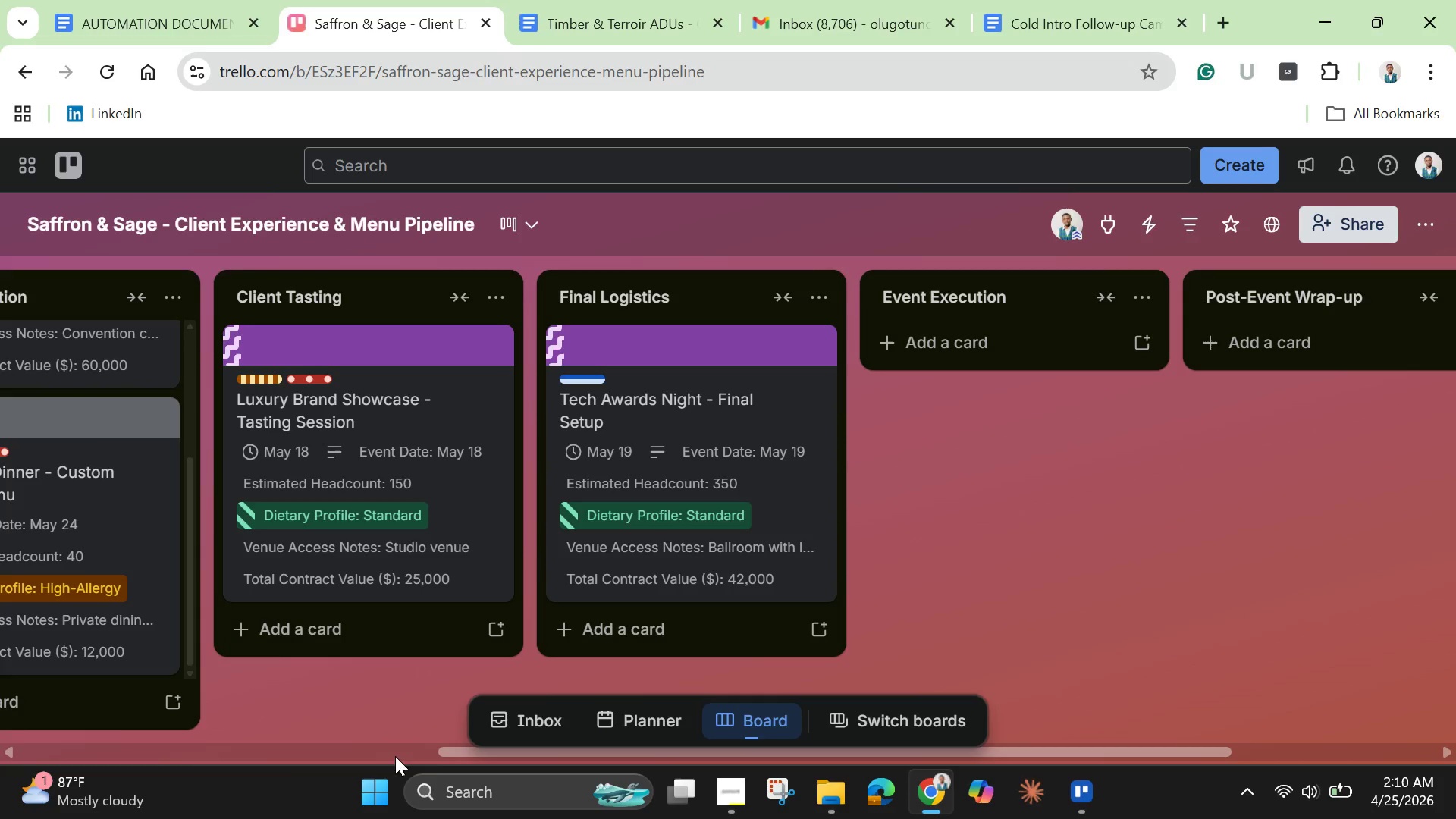 
left_click_drag(start_coordinate=[440, 755], to_coordinate=[334, 755])
 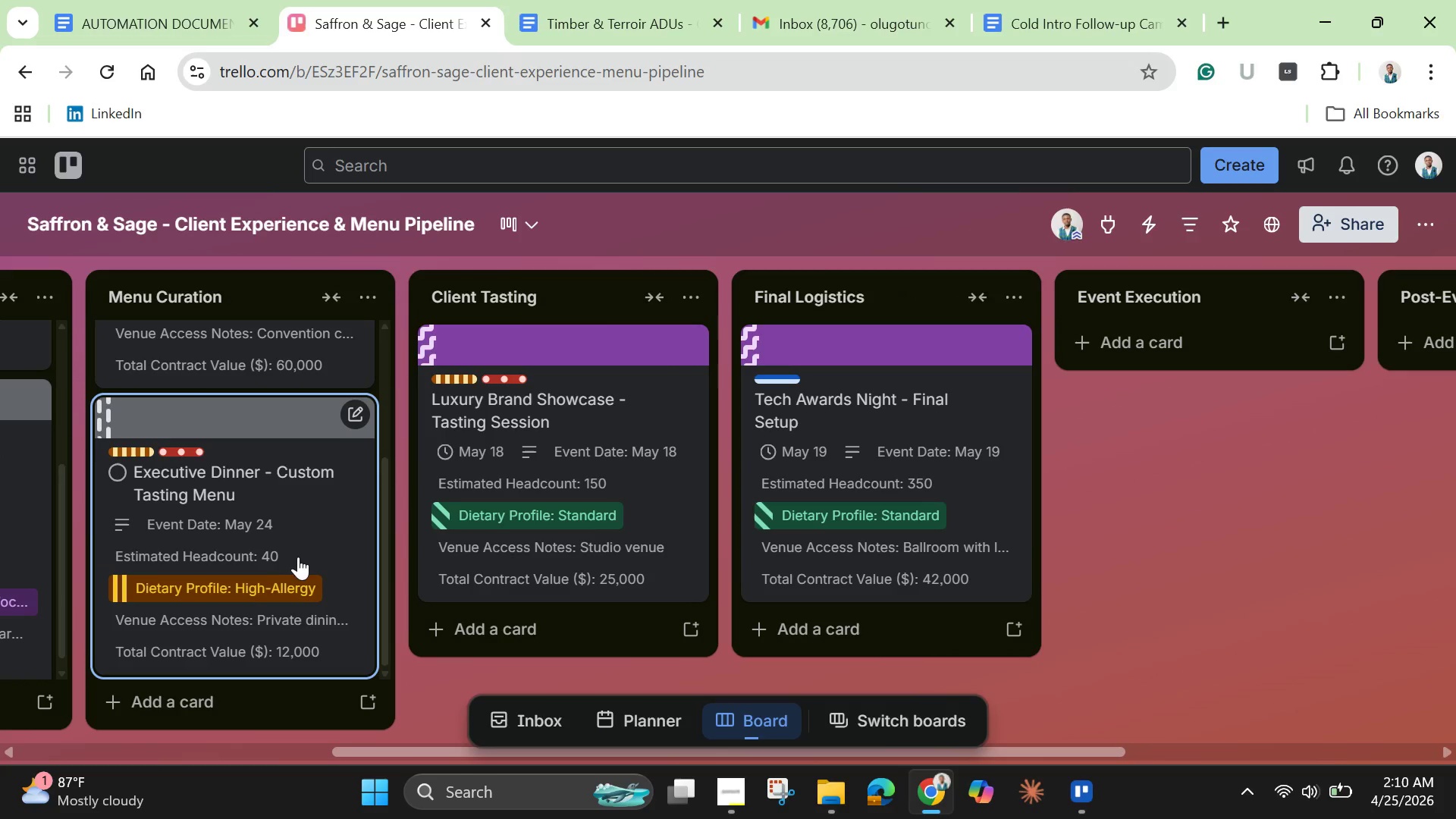 
left_click([295, 544])
 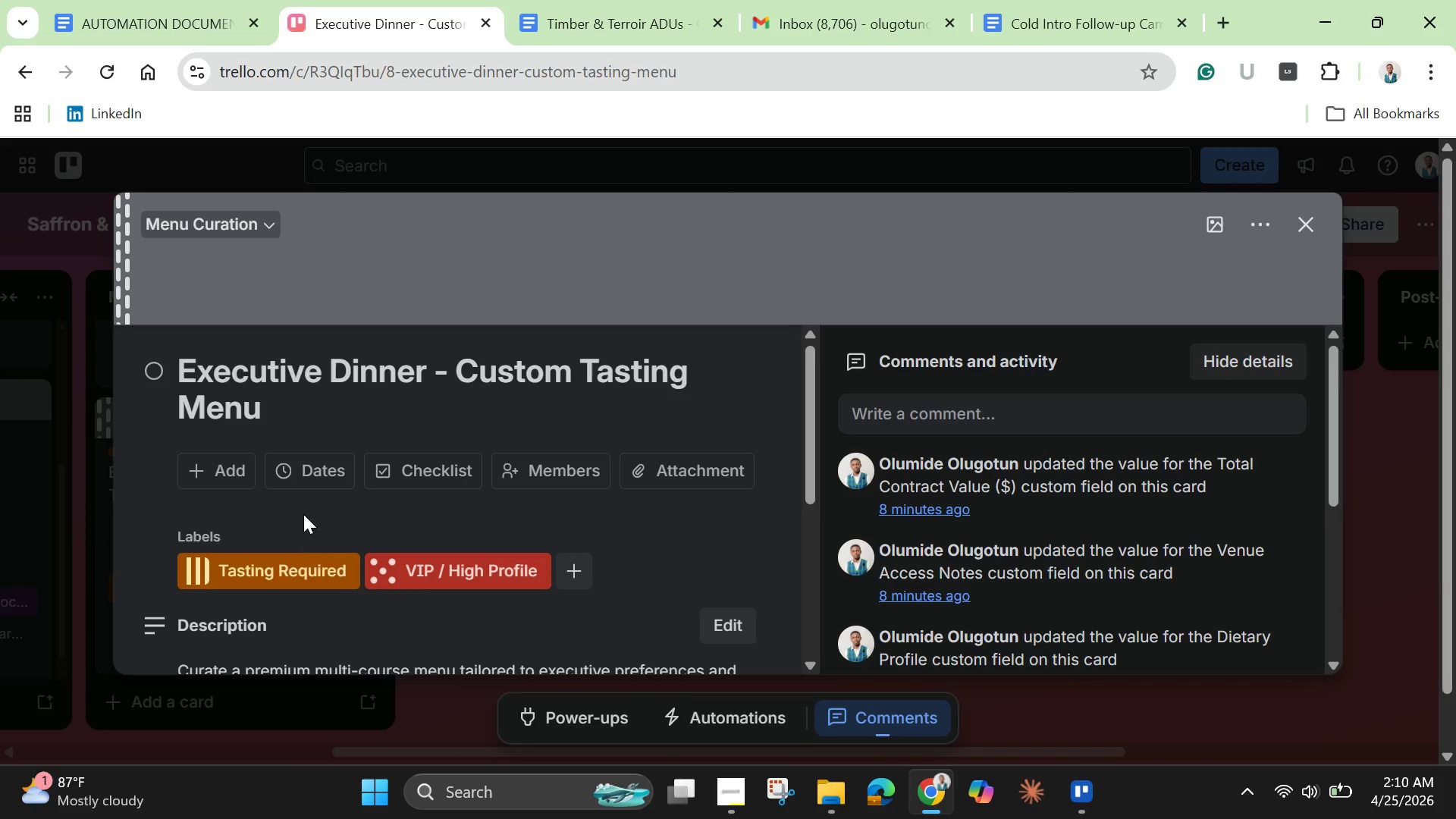 
left_click([306, 482])
 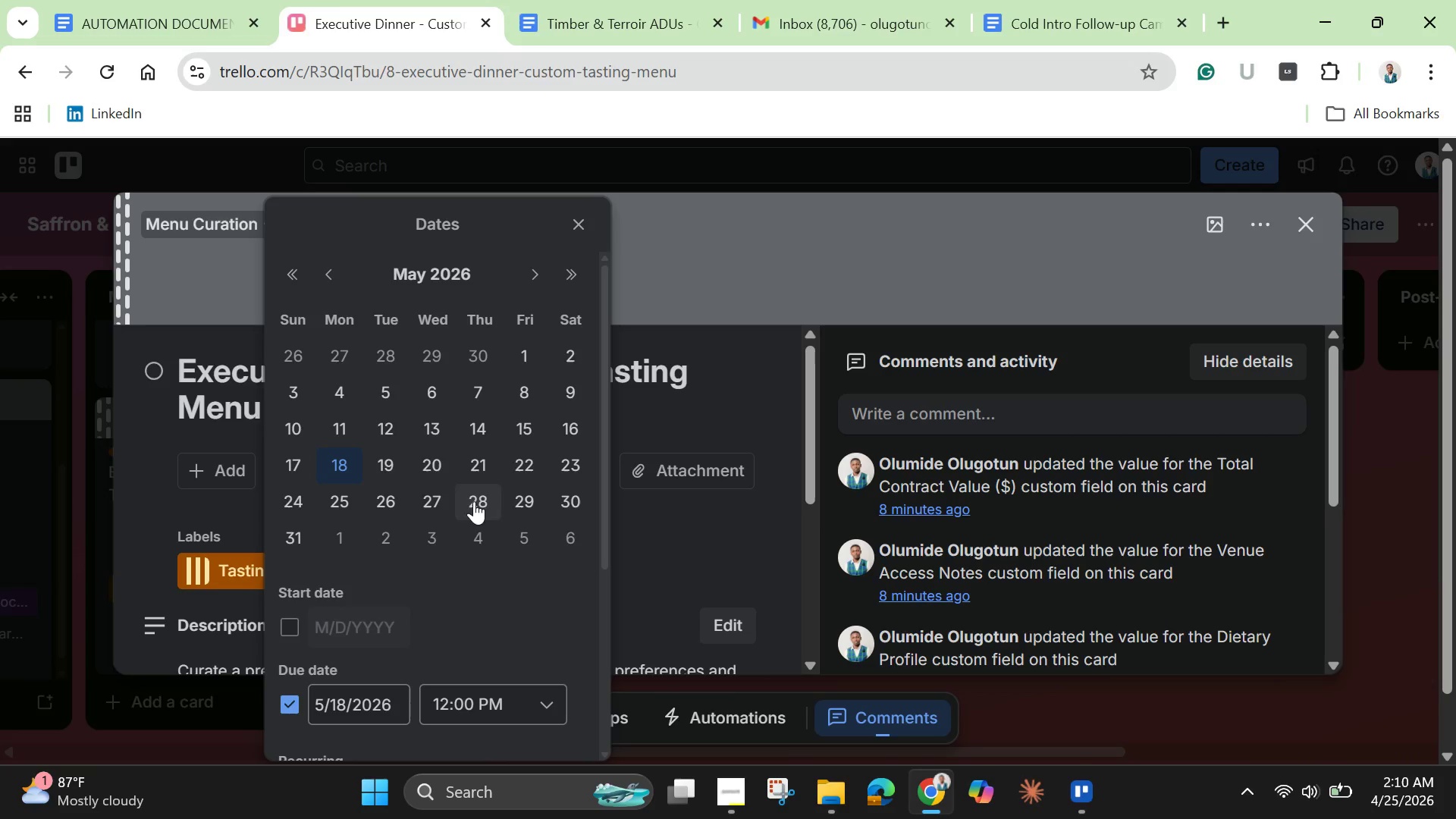 
wait(5.08)
 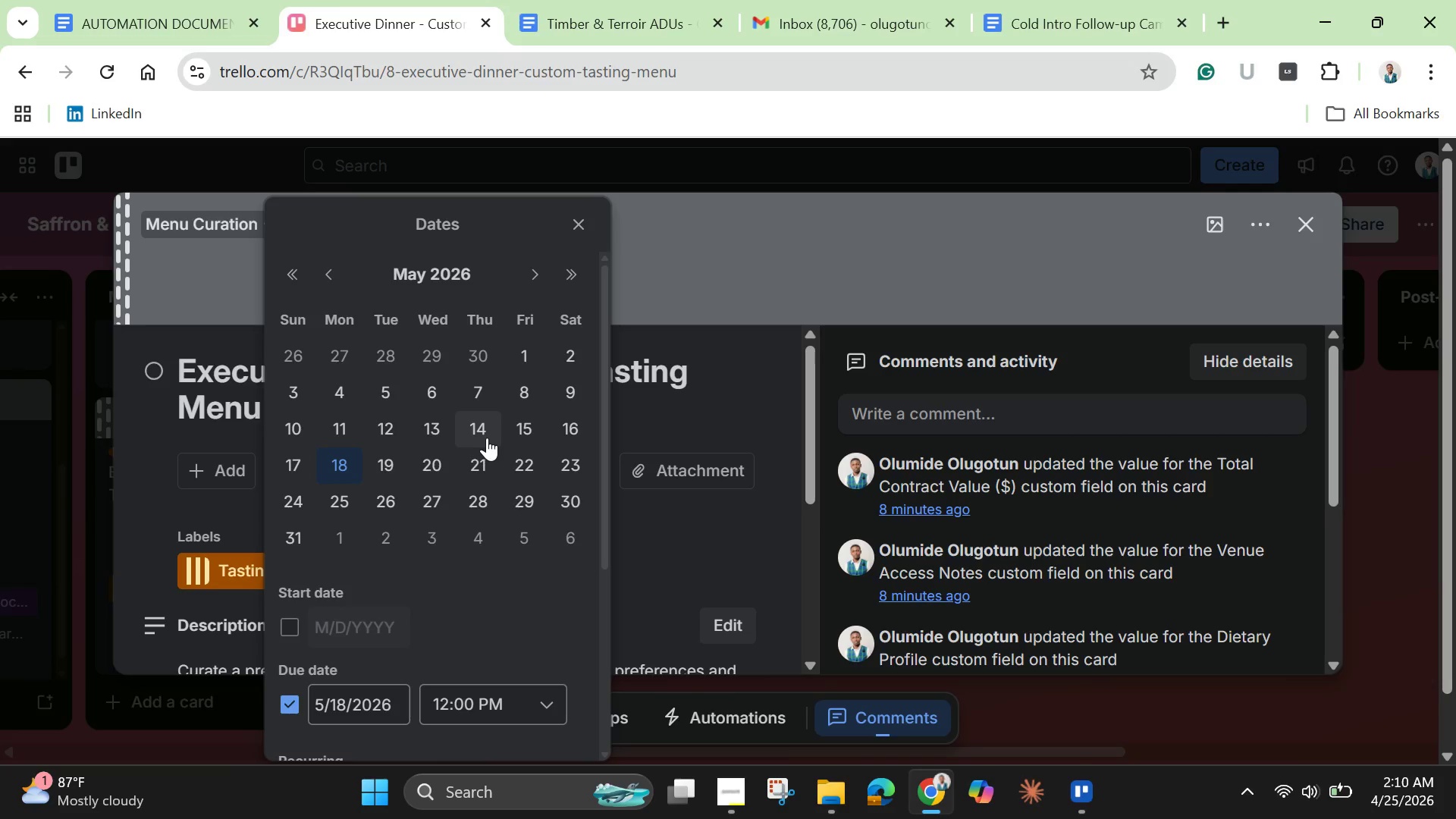 
left_click([287, 500])
 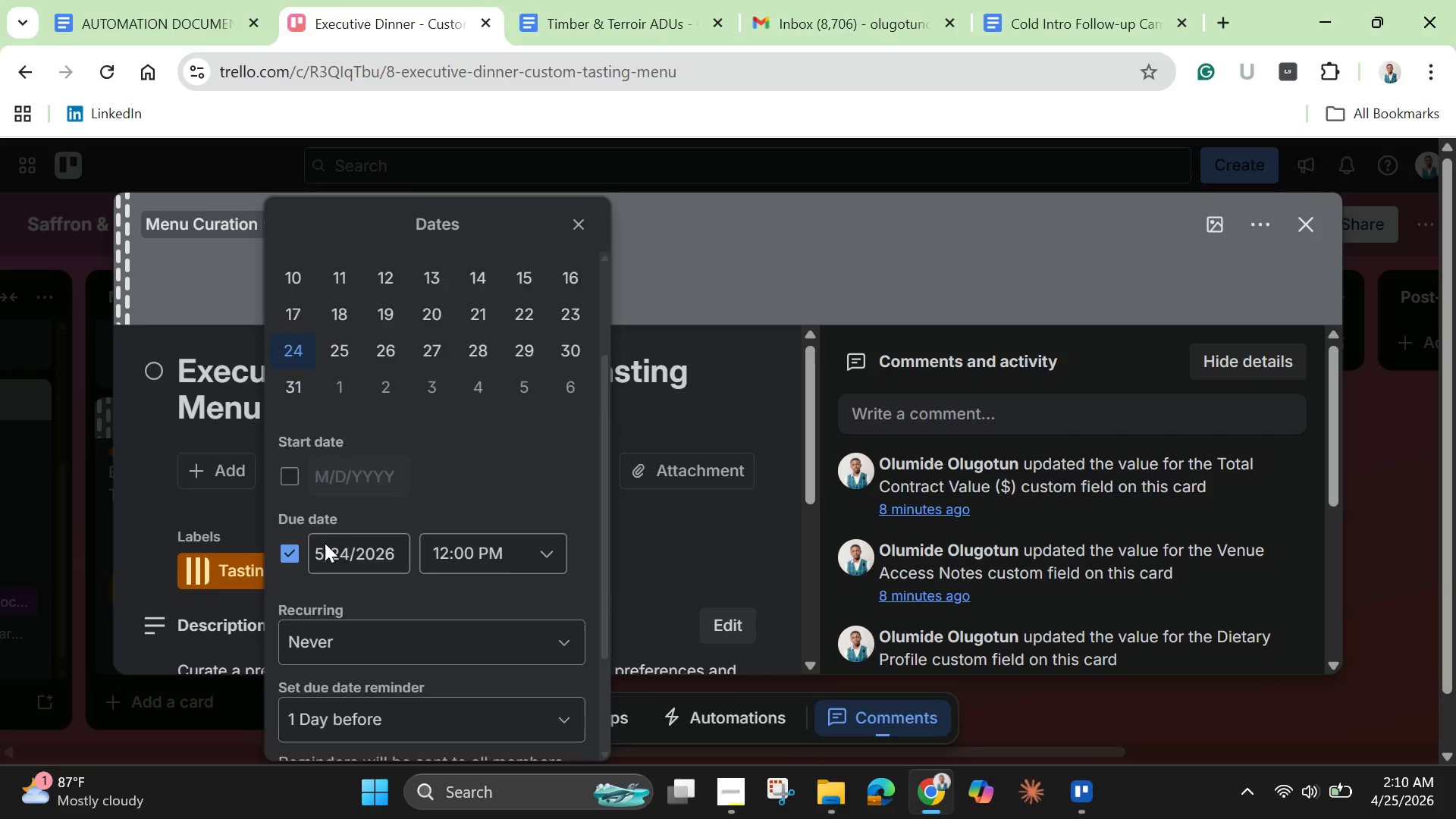 
scroll: coordinate [326, 544], scroll_direction: down, amount: 5.0
 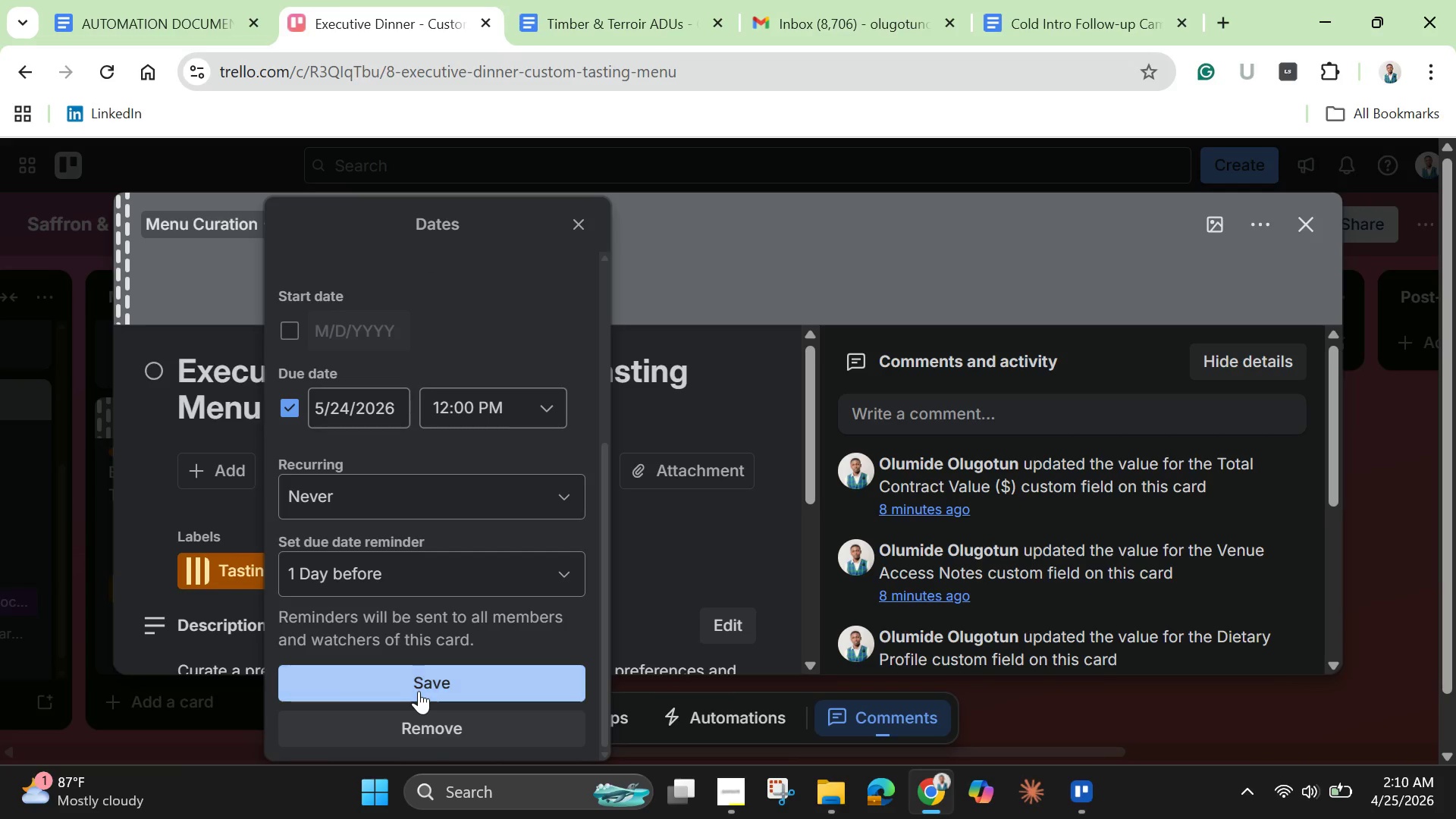 
left_click([419, 691])
 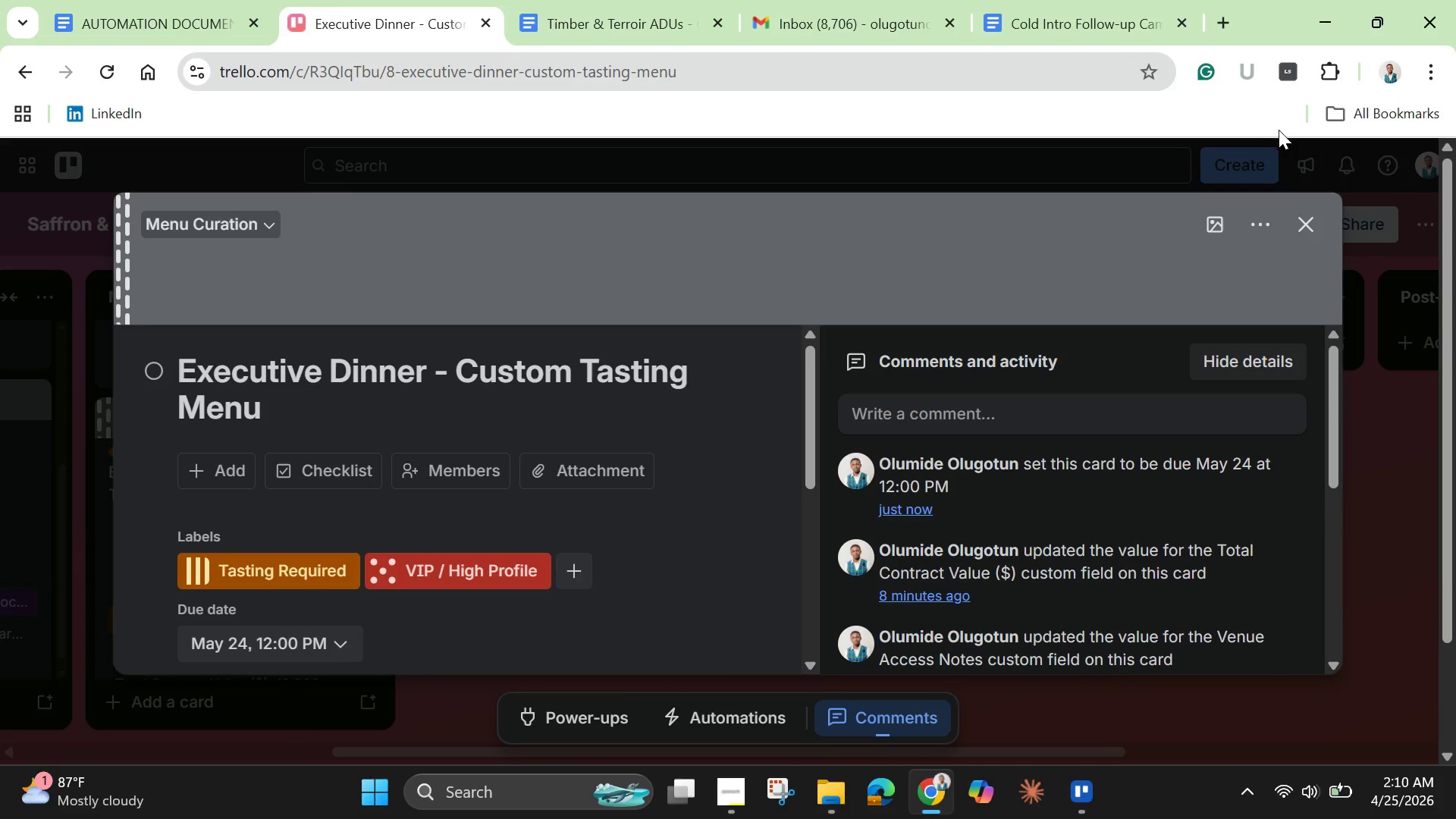 
left_click([1303, 221])
 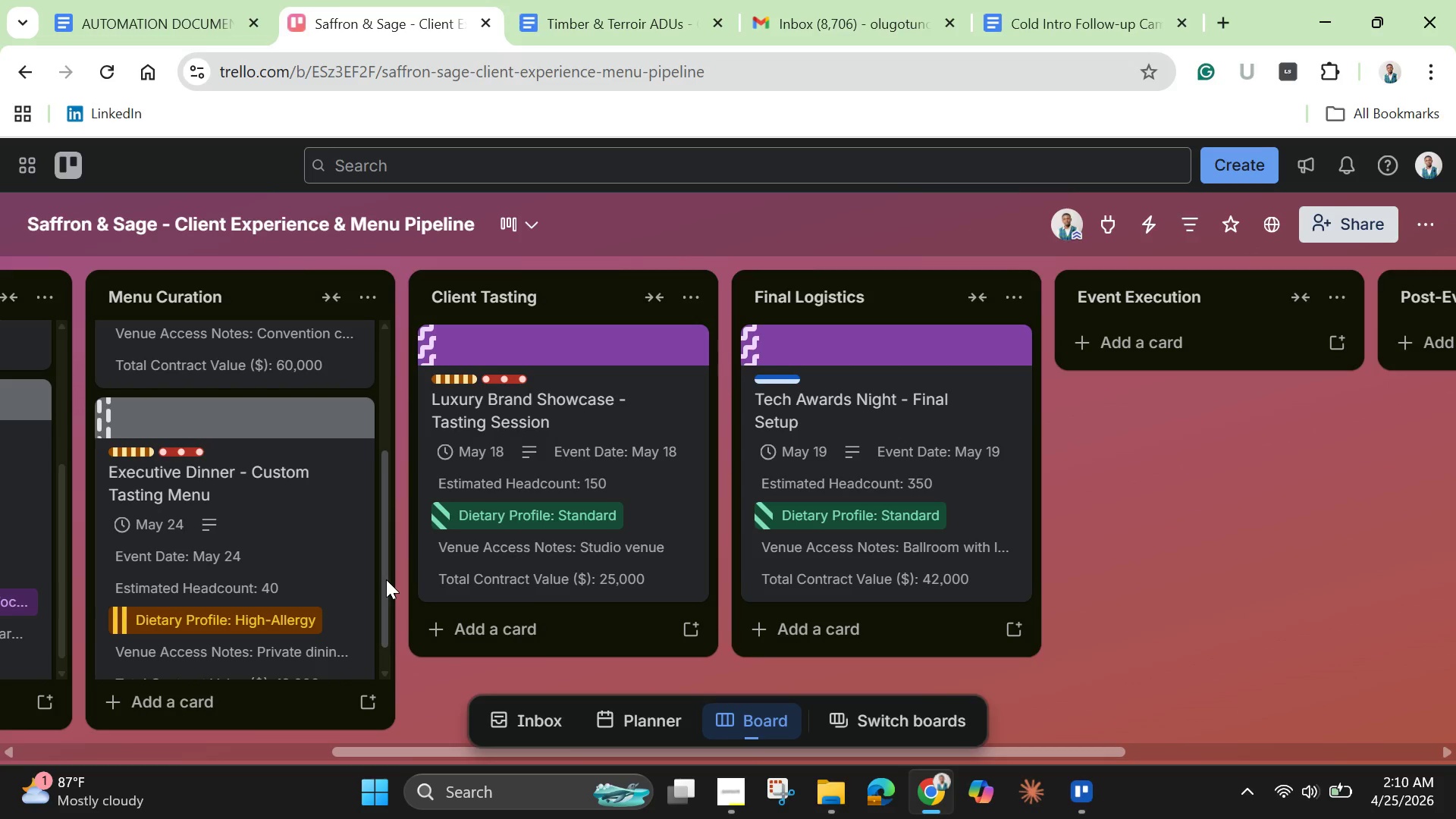 
left_click_drag(start_coordinate=[386, 579], to_coordinate=[399, 450])
 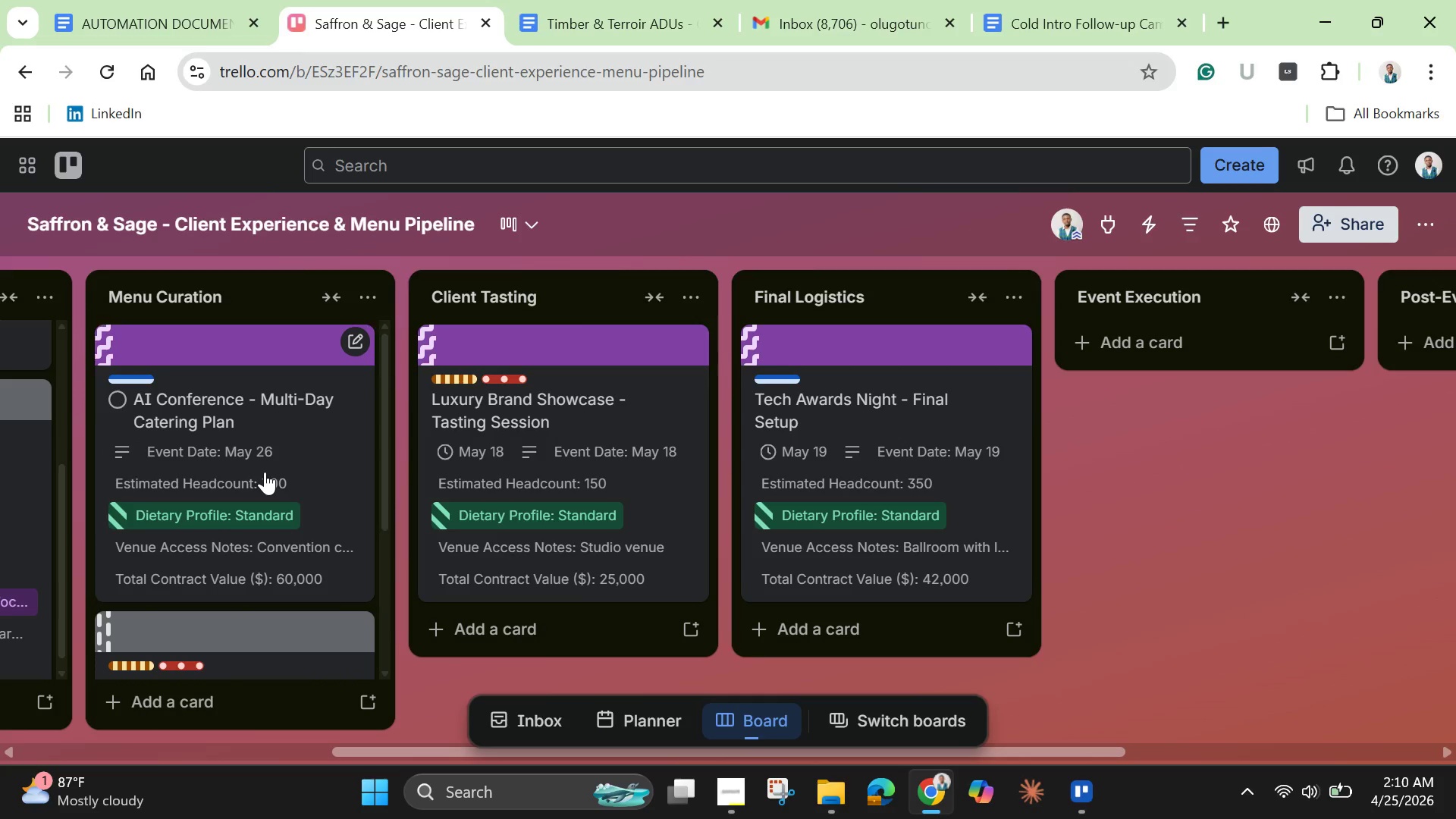 
left_click([265, 472])
 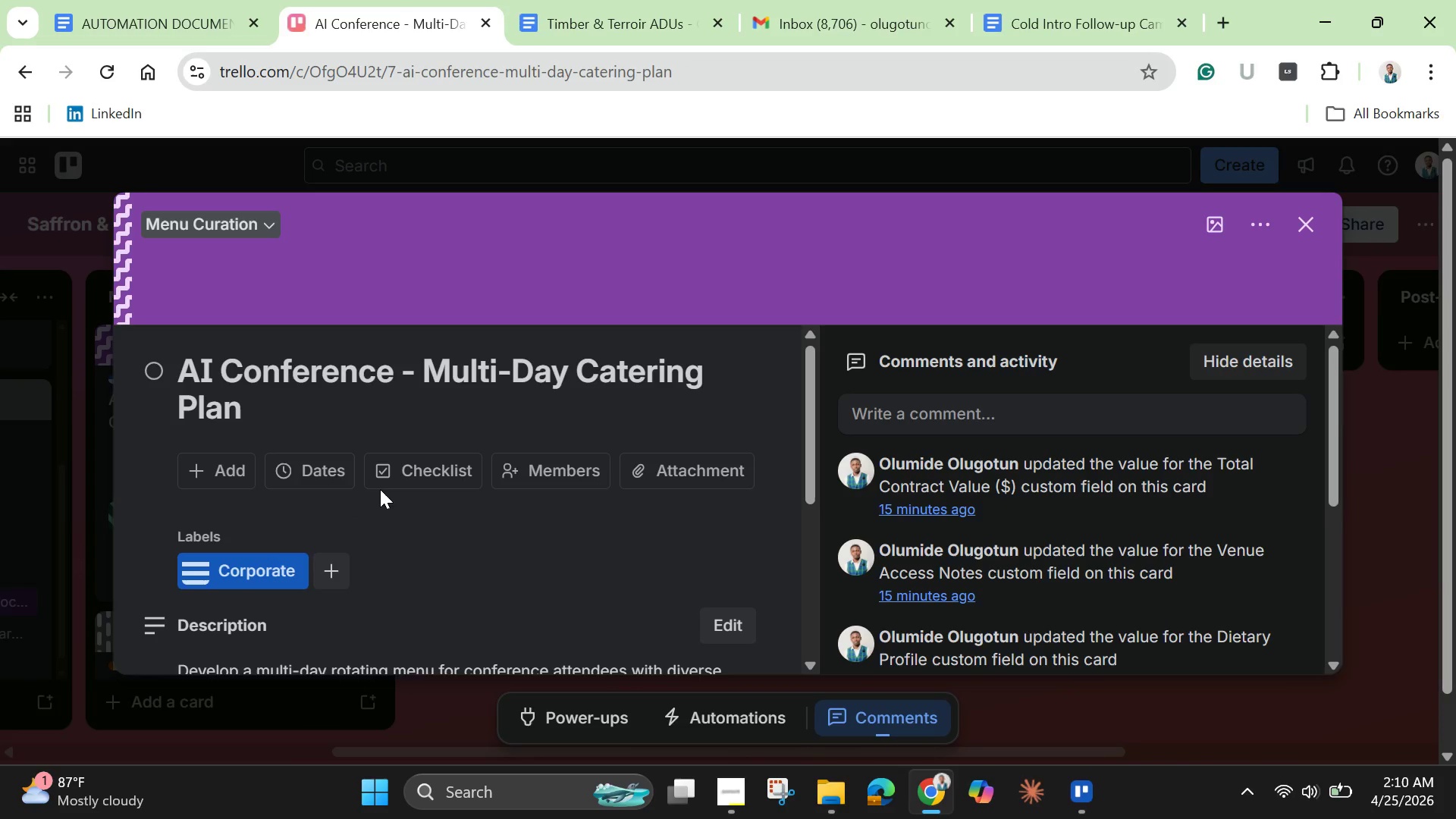 
left_click([325, 475])
 